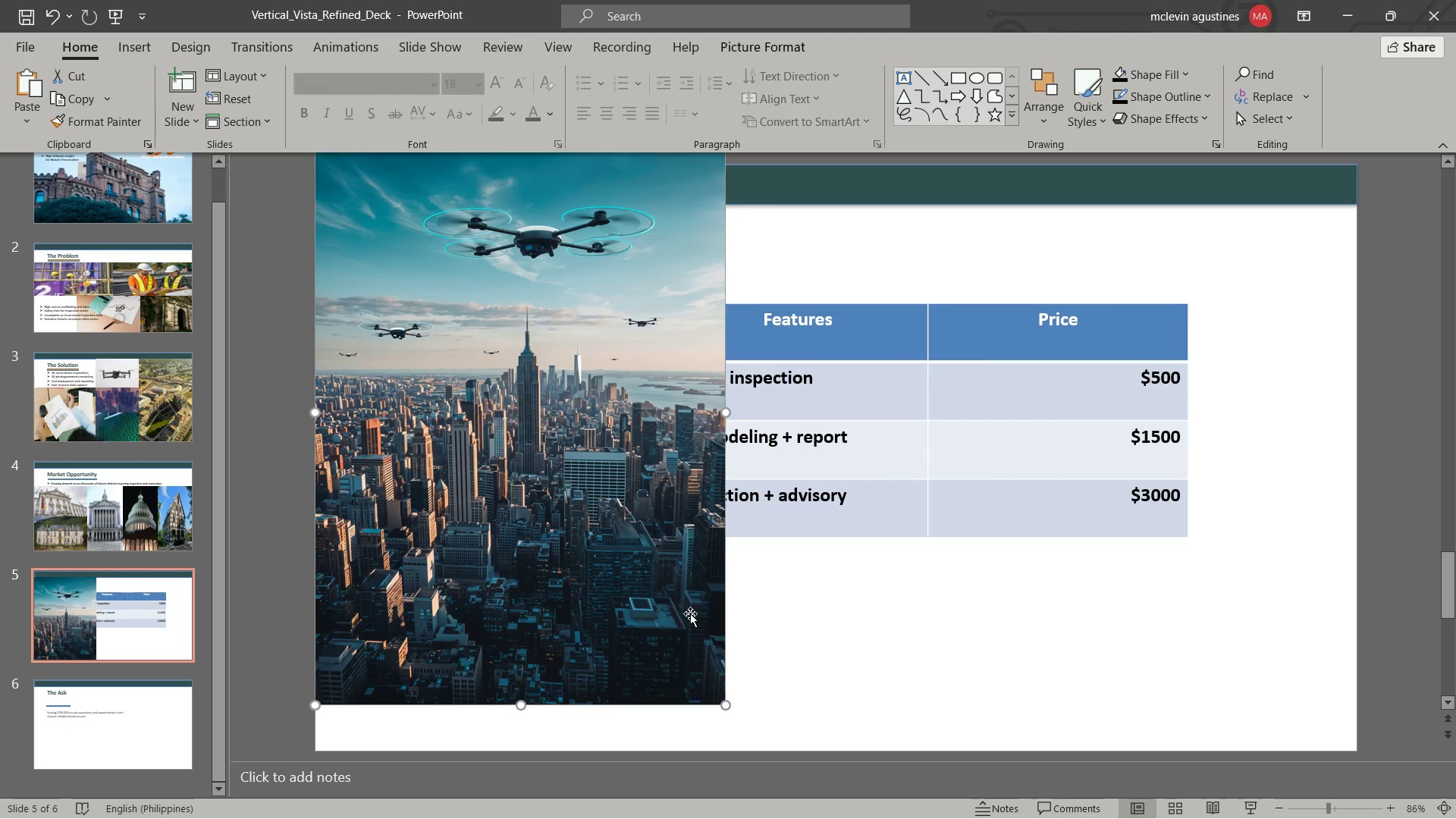 
left_click_drag(start_coordinate=[726, 706], to_coordinate=[579, 504])
 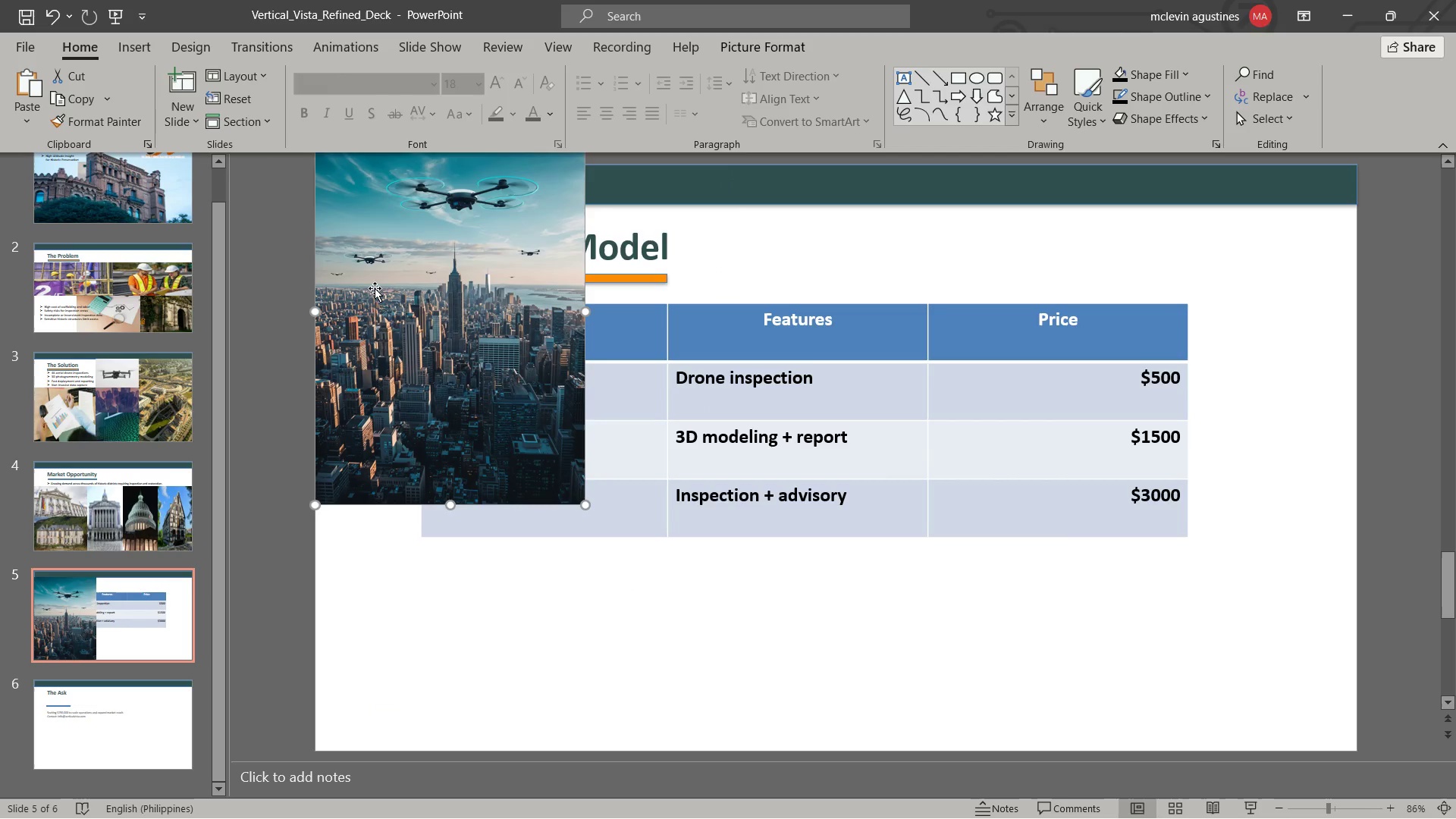 
left_click_drag(start_coordinate=[398, 295], to_coordinate=[397, 379])
 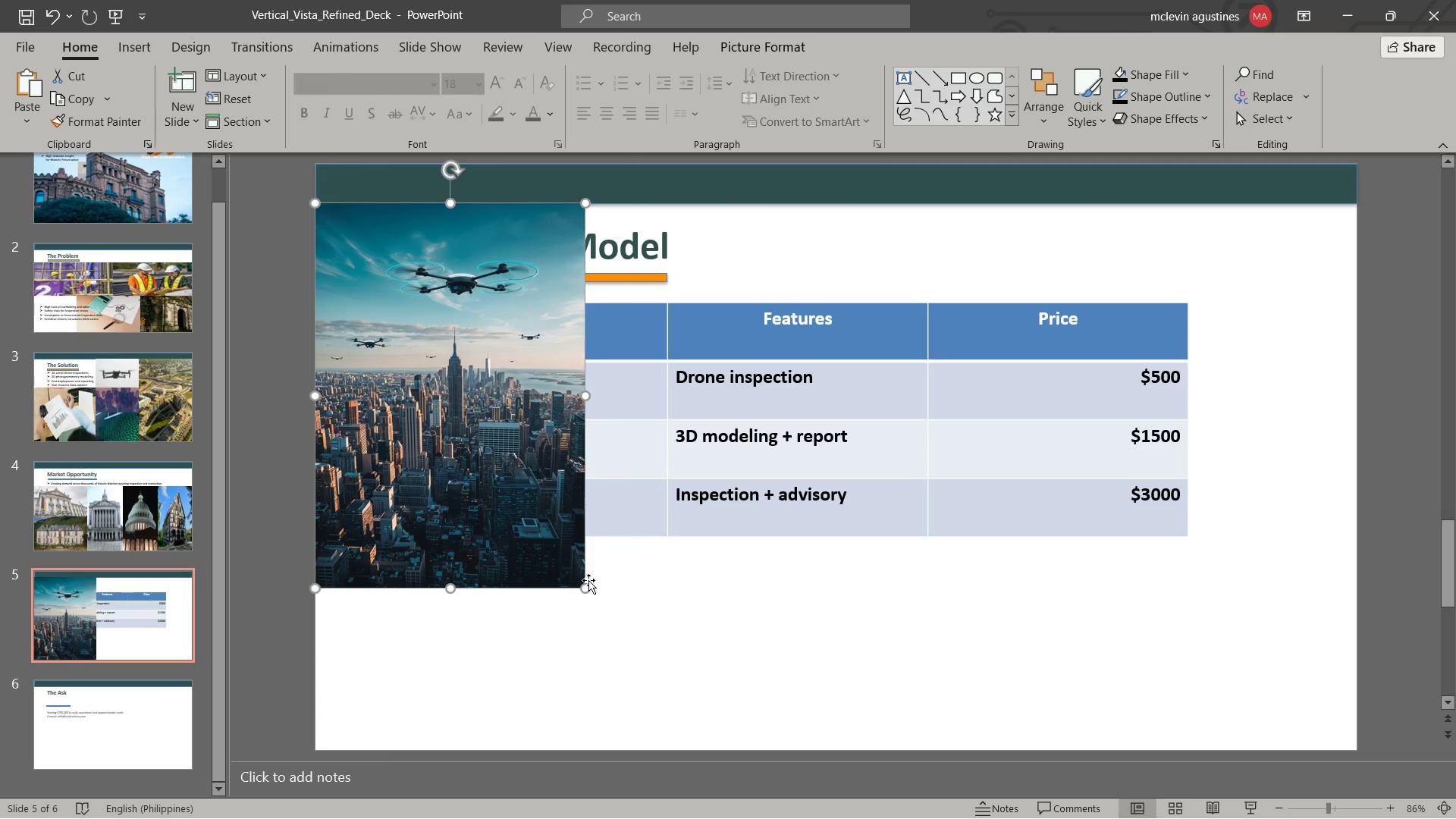 
left_click_drag(start_coordinate=[584, 588], to_coordinate=[642, 739])
 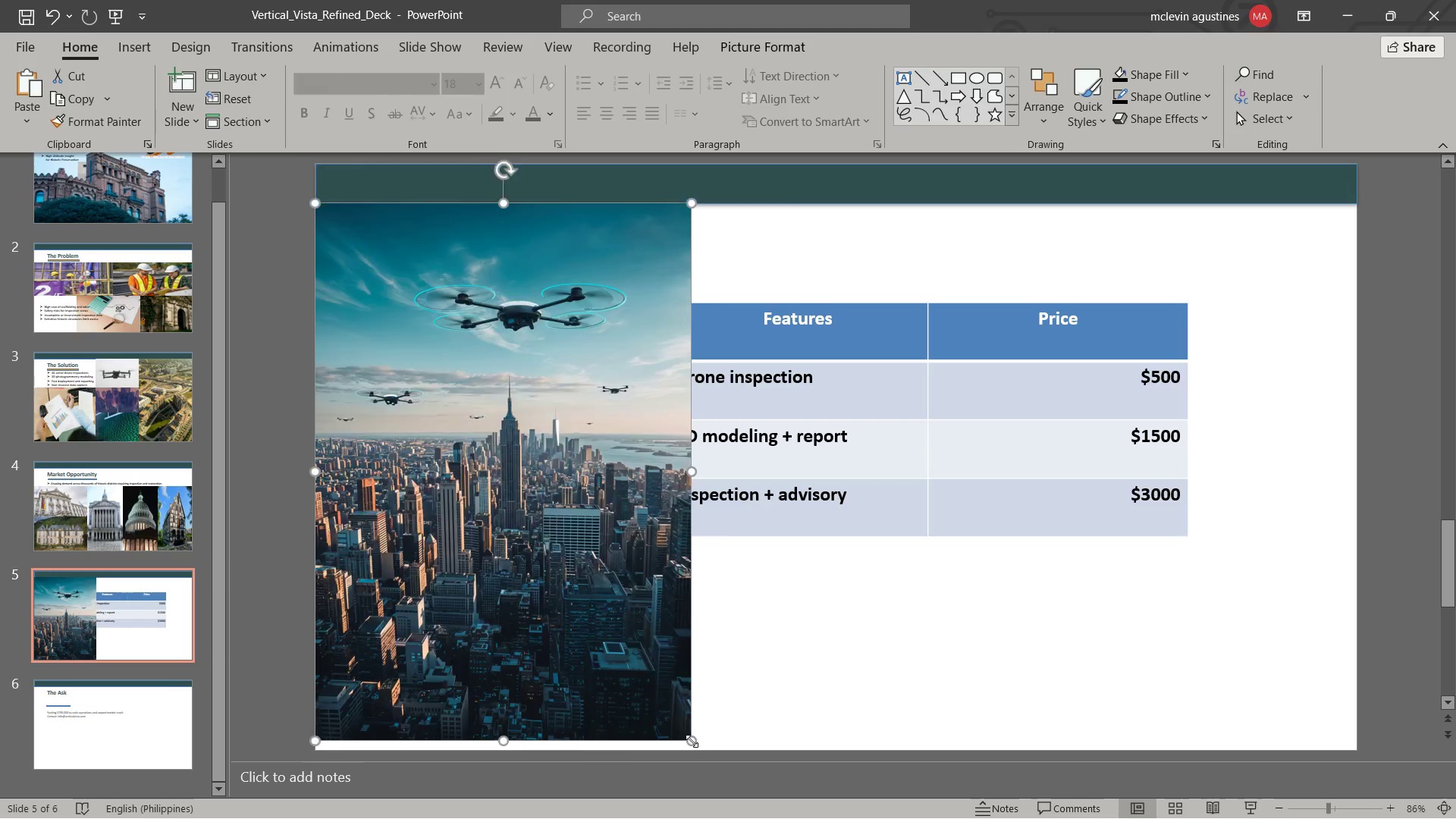 
left_click_drag(start_coordinate=[691, 741], to_coordinate=[696, 752])
 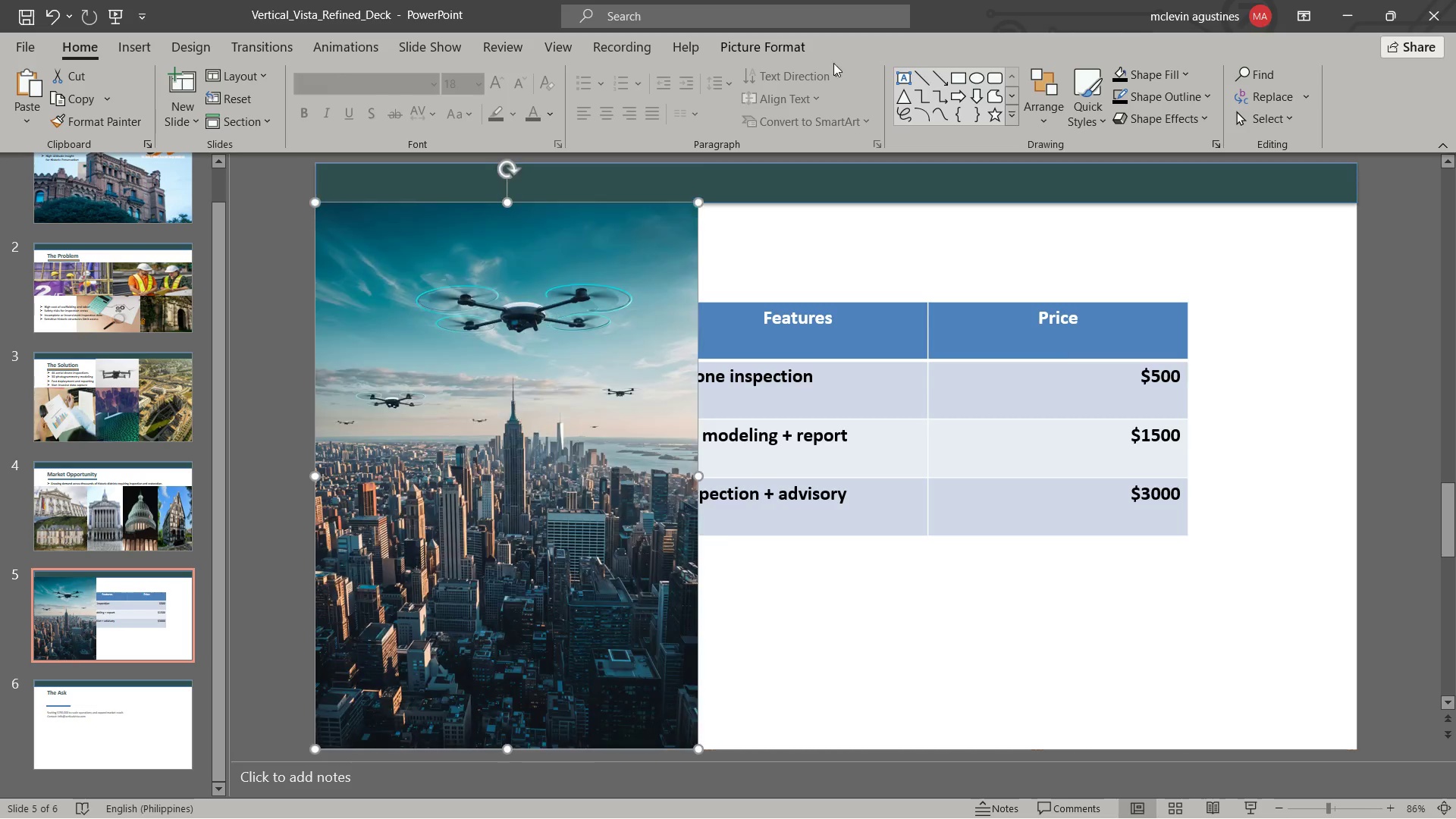 
left_click([752, 49])
 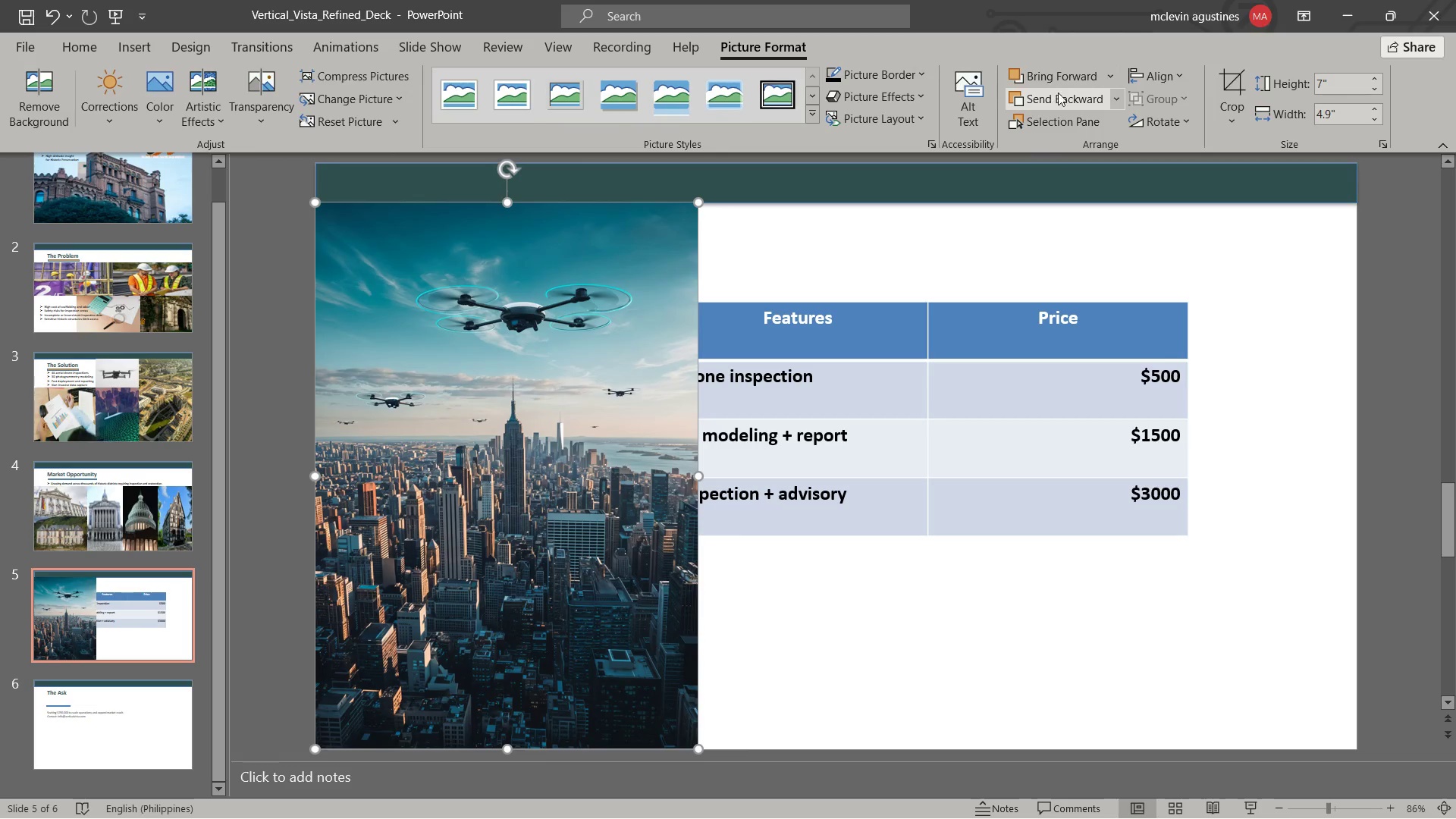 
left_click([1059, 93])
 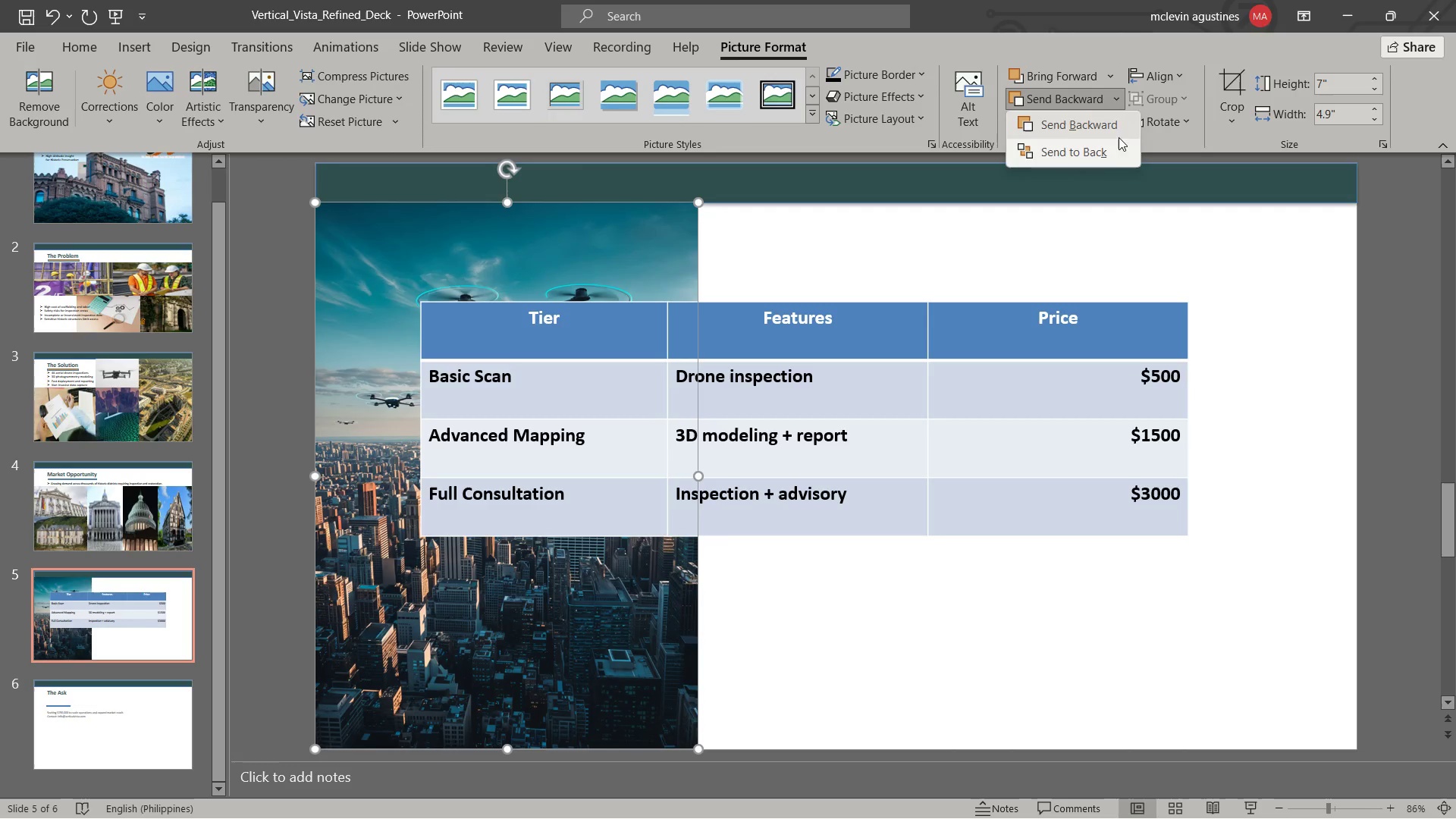 
left_click([1115, 153])
 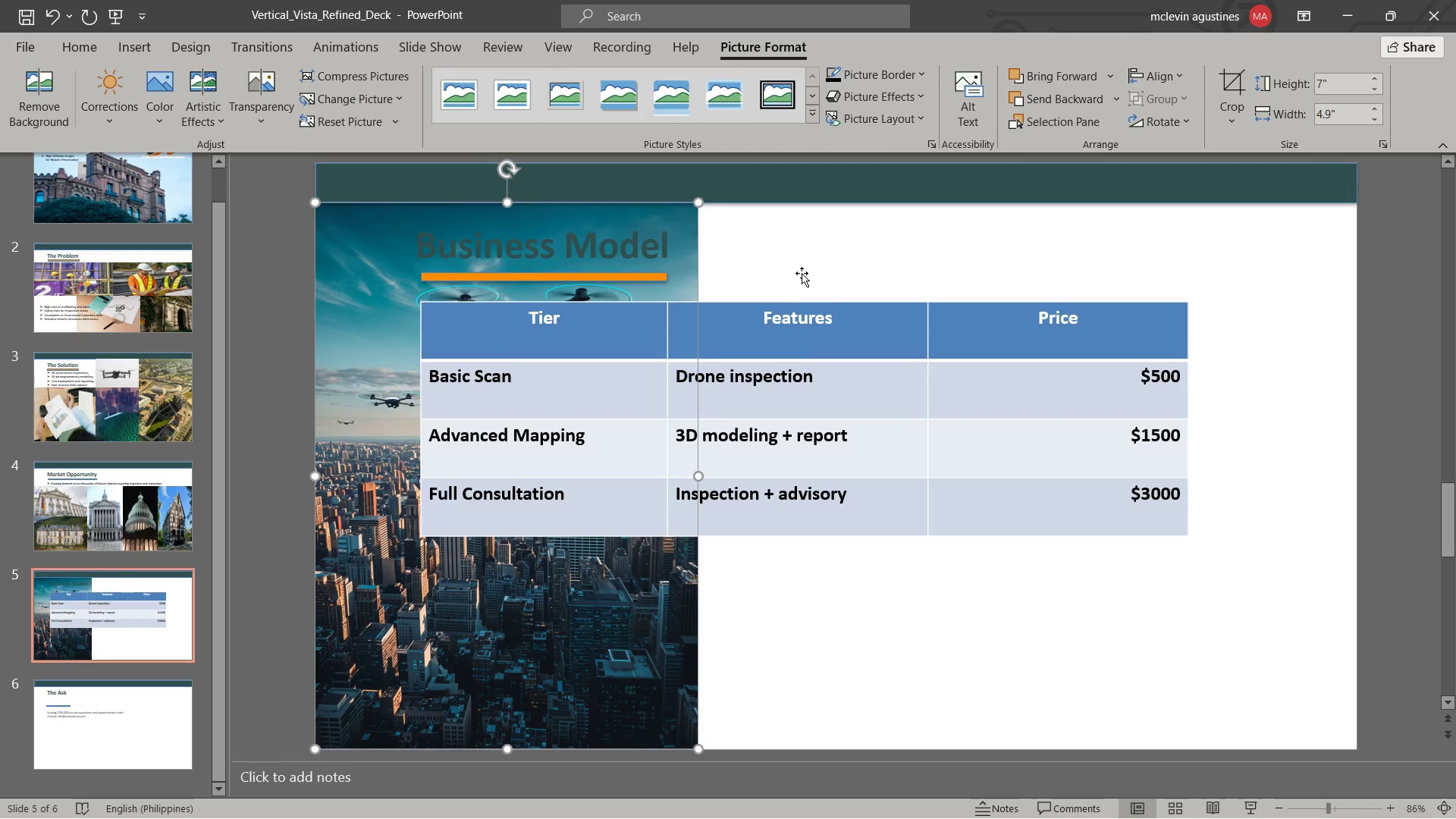 
left_click([802, 274])
 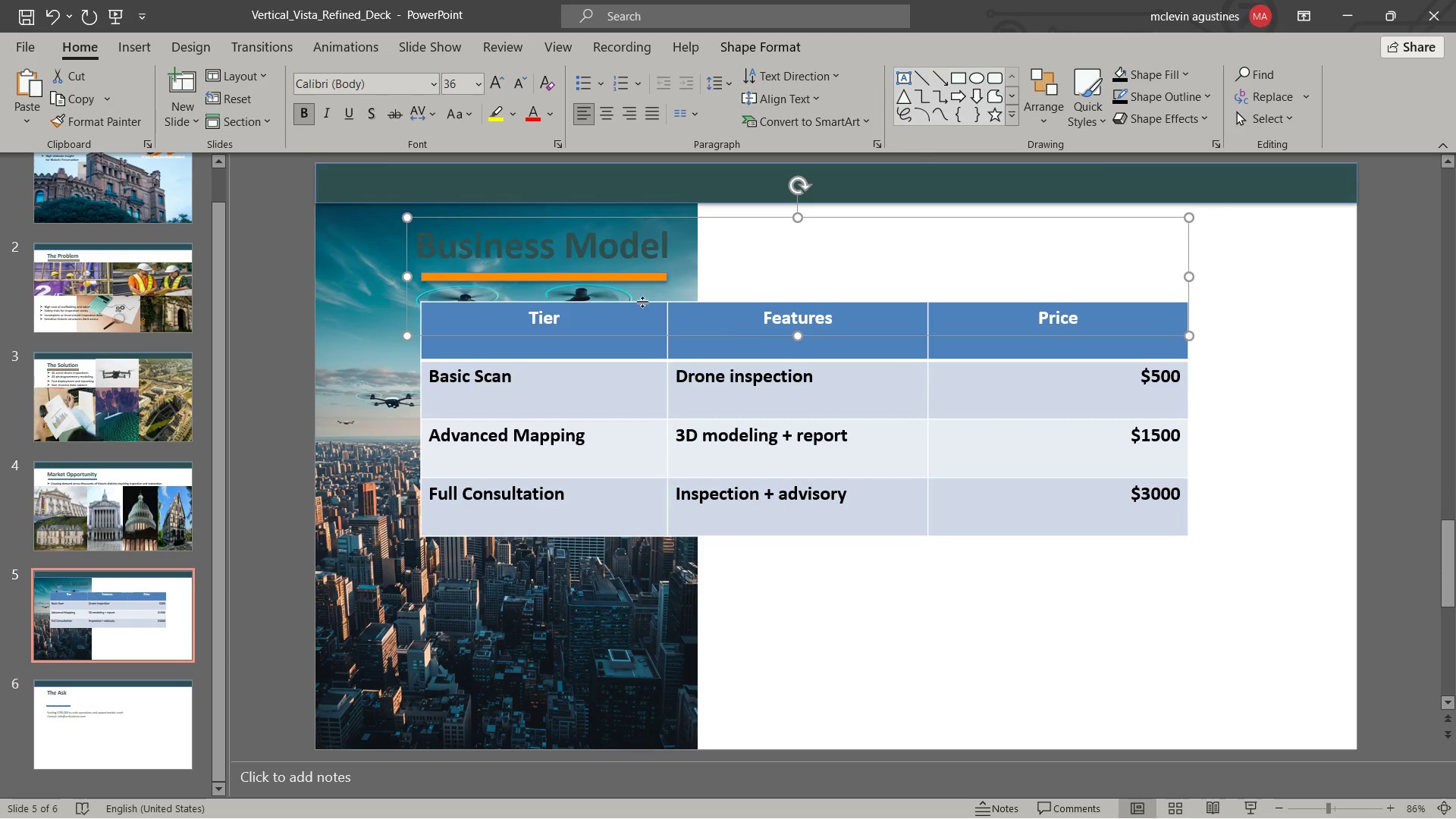 
left_click([632, 302])
 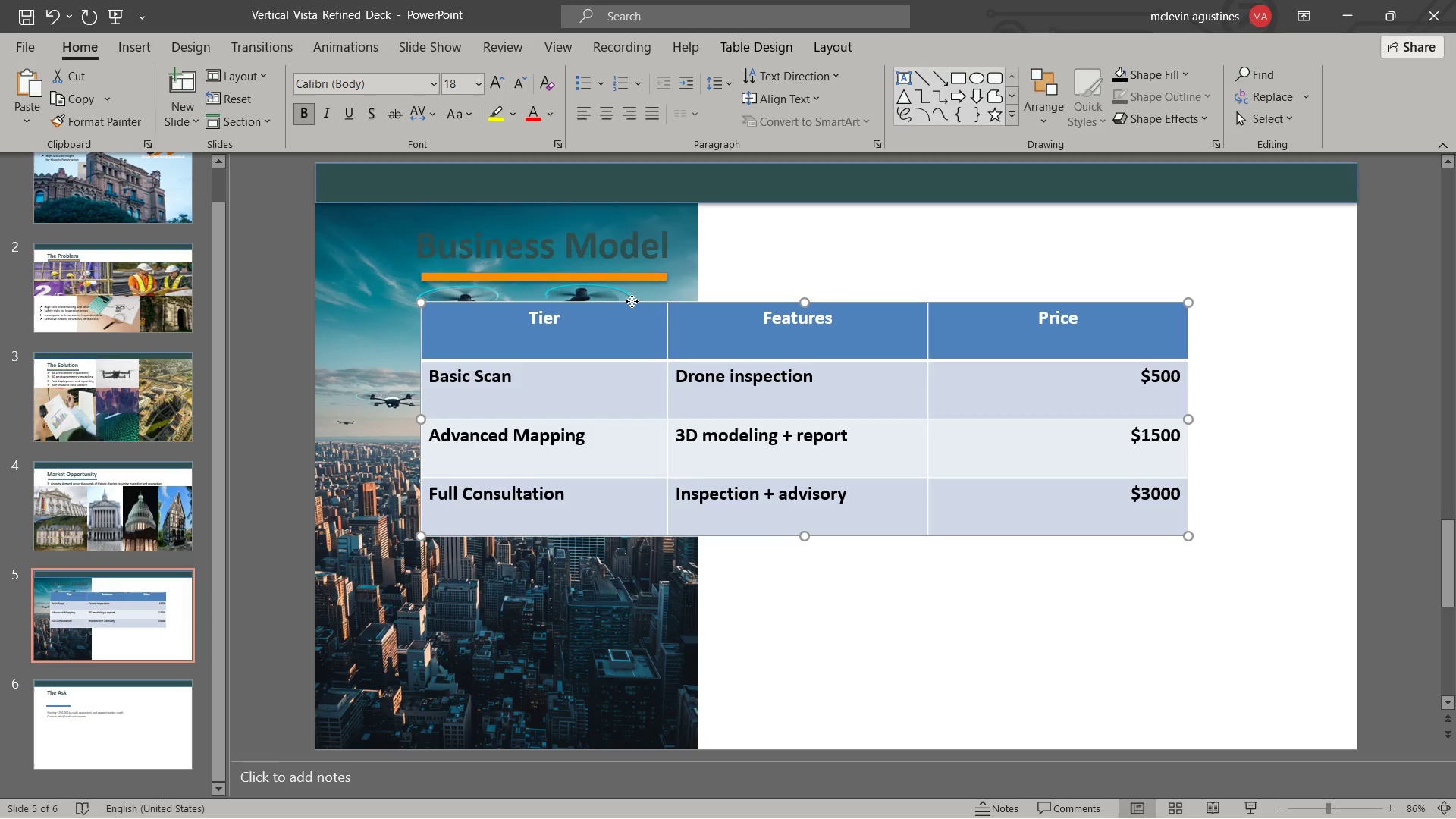 
left_click_drag(start_coordinate=[632, 301], to_coordinate=[768, 300])
 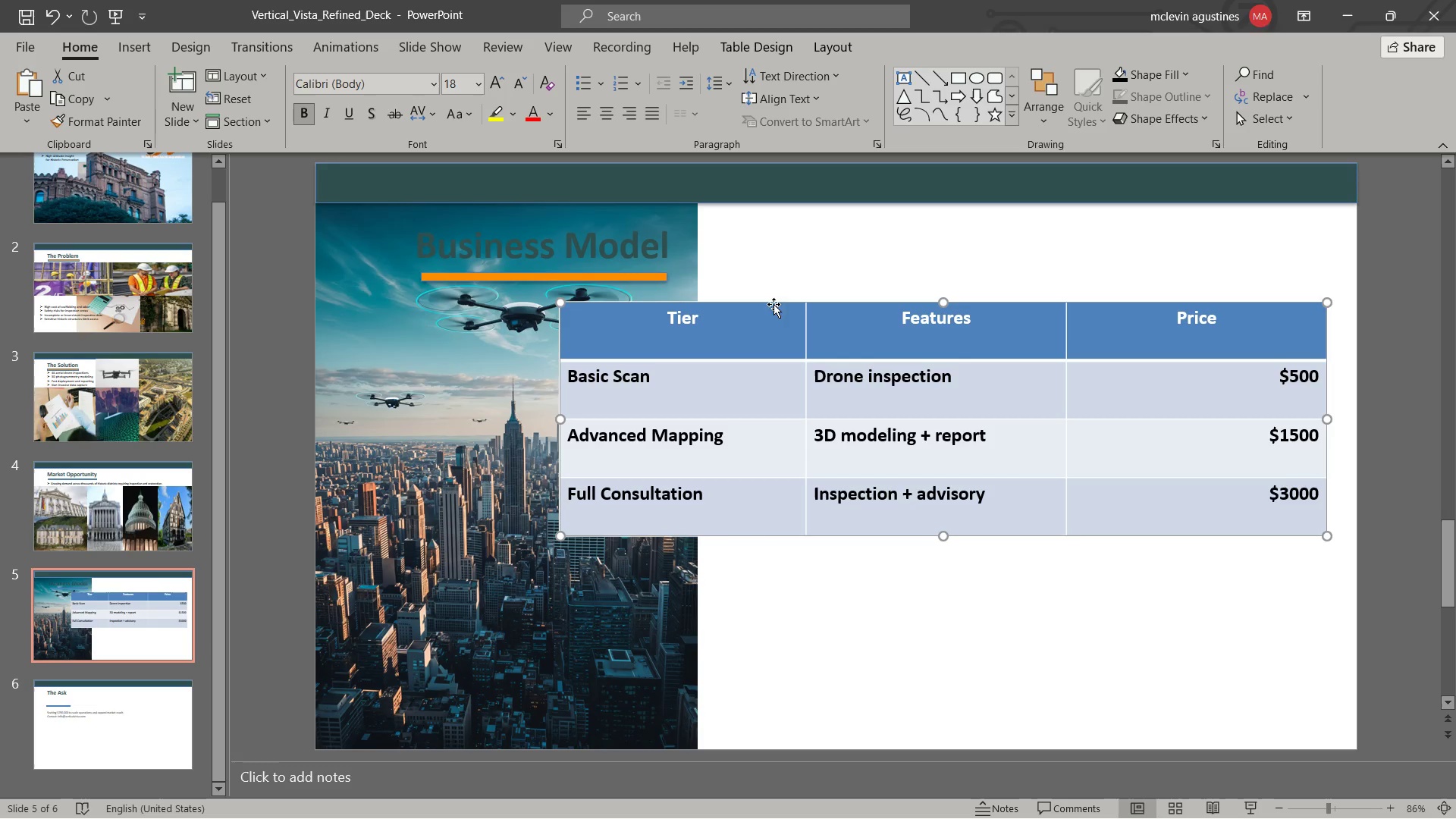 
left_click_drag(start_coordinate=[772, 303], to_coordinate=[771, 410])
 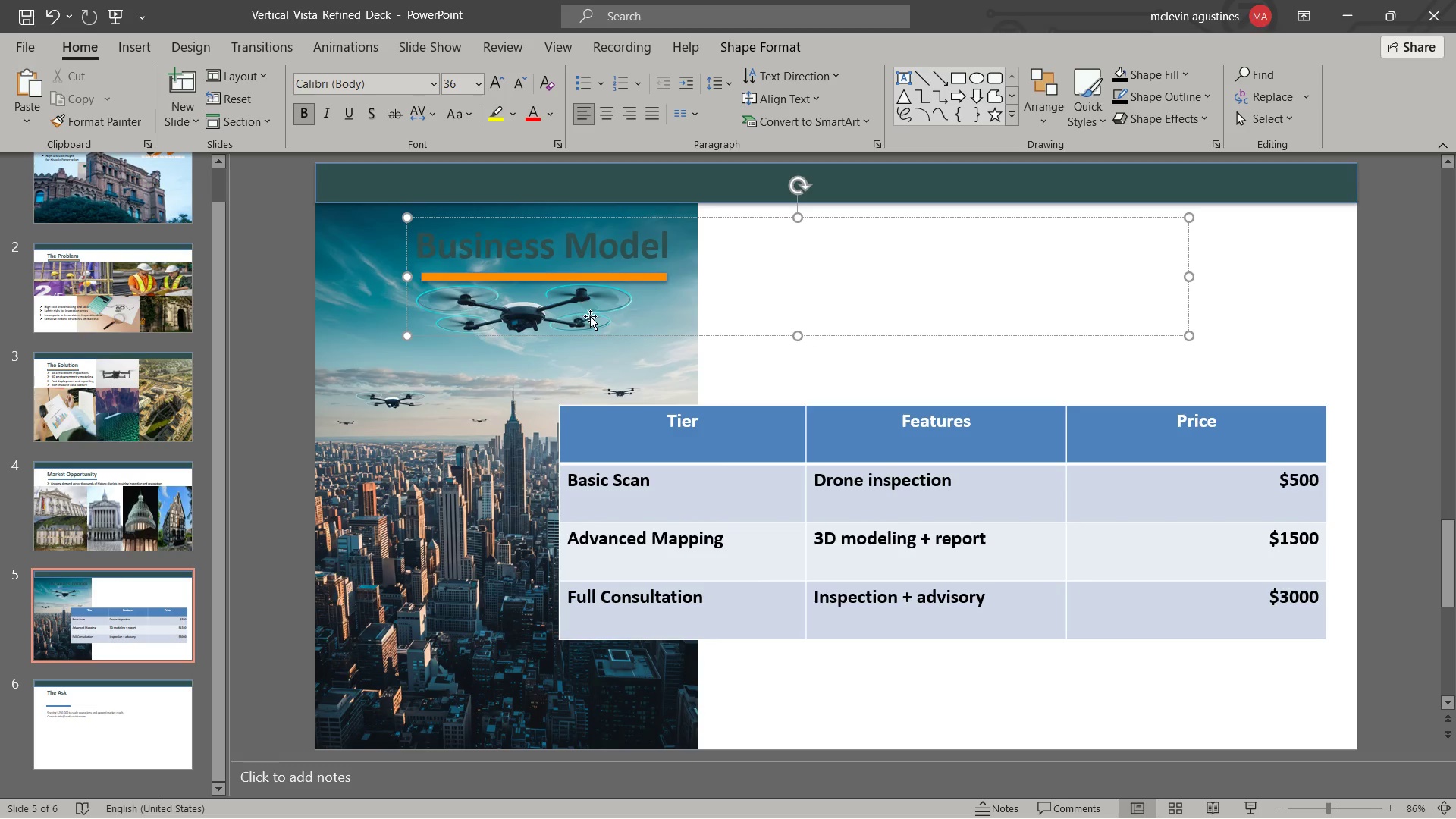 
hold_key(key=ShiftLeft, duration=1.31)
 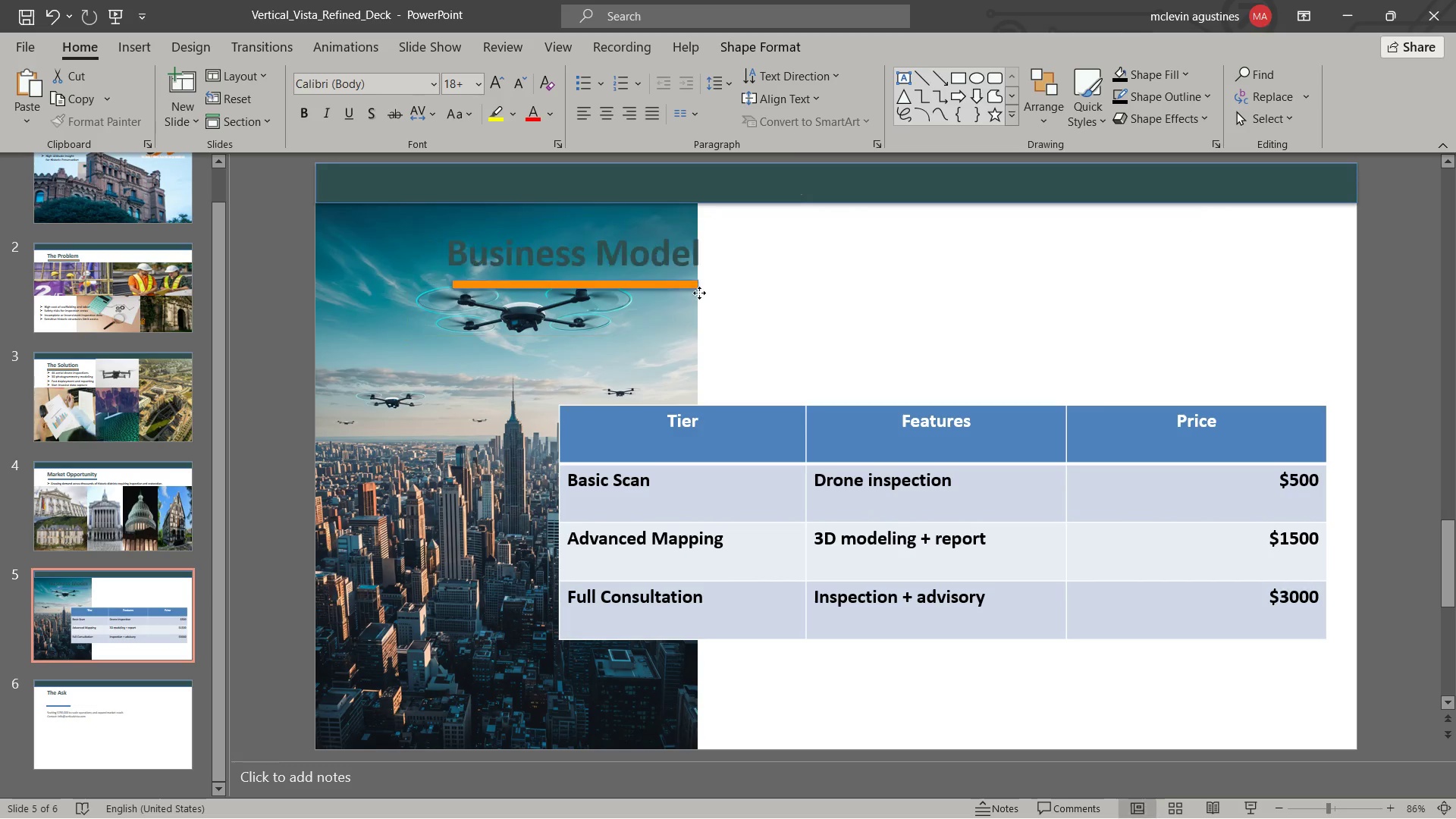 
left_click_drag(start_coordinate=[645, 279], to_coordinate=[951, 290])
 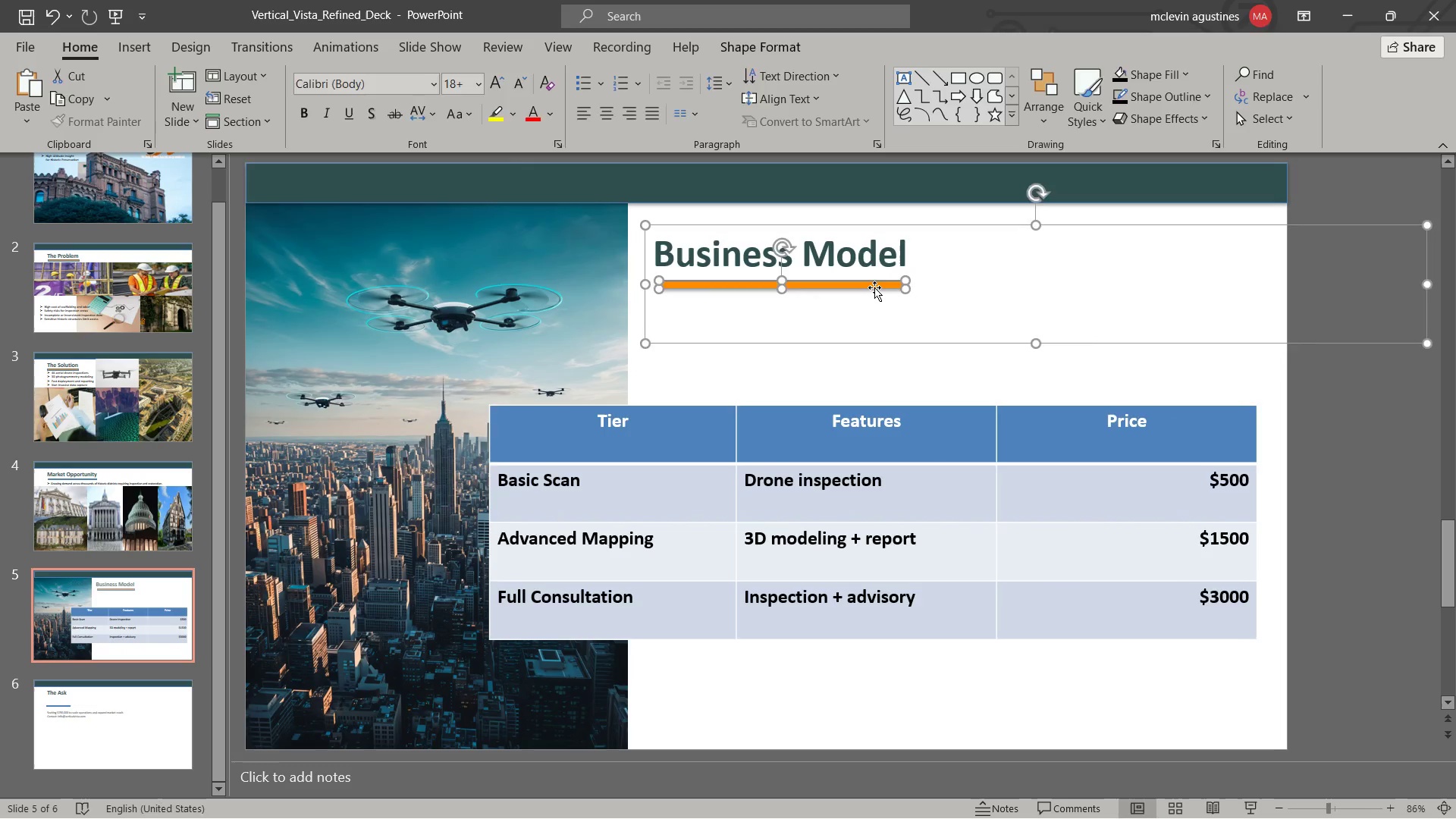 
key(Escape)
 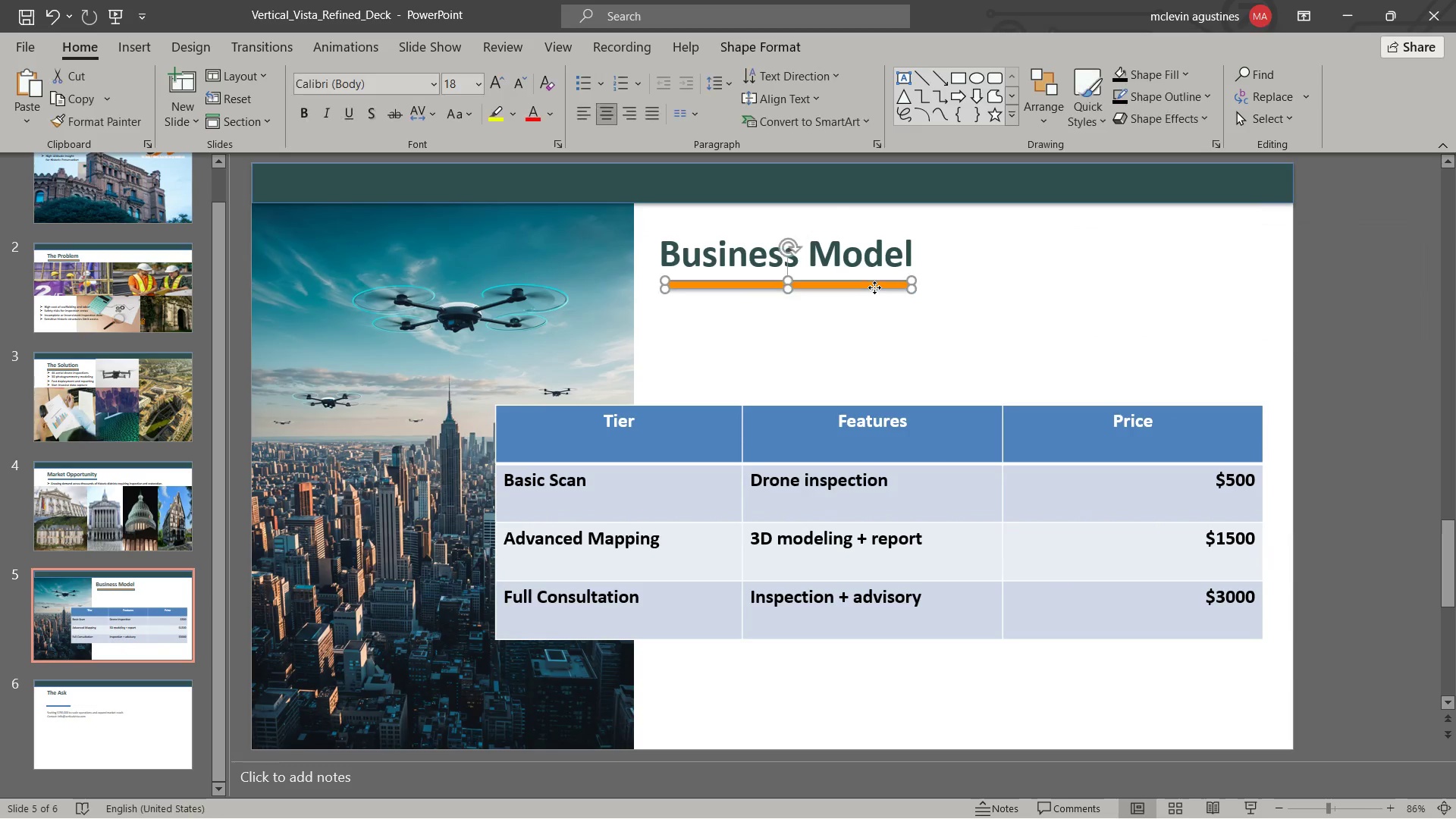 
left_click_drag(start_coordinate=[874, 287], to_coordinate=[867, 283])
 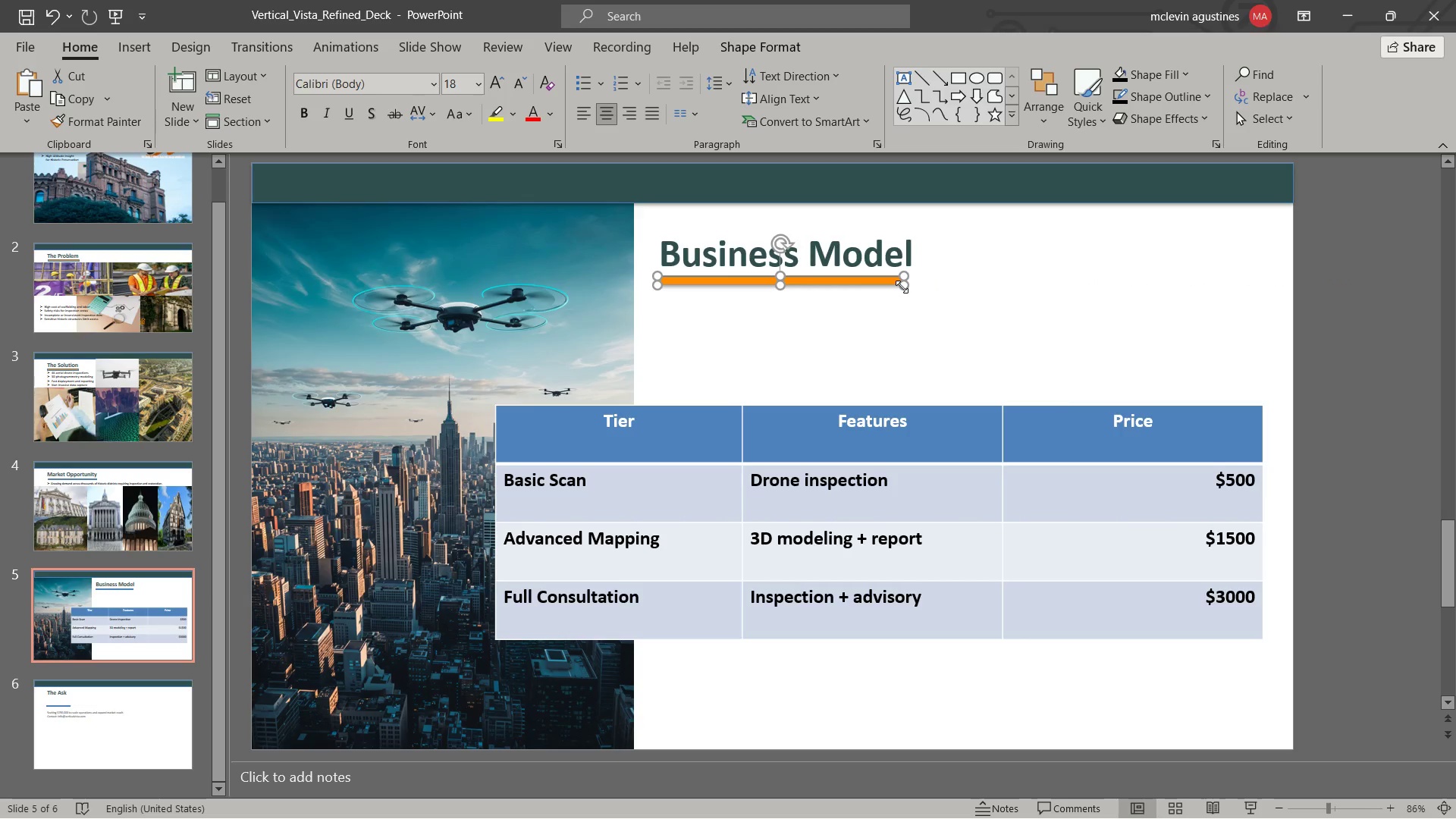 
left_click_drag(start_coordinate=[903, 286], to_coordinate=[915, 286])
 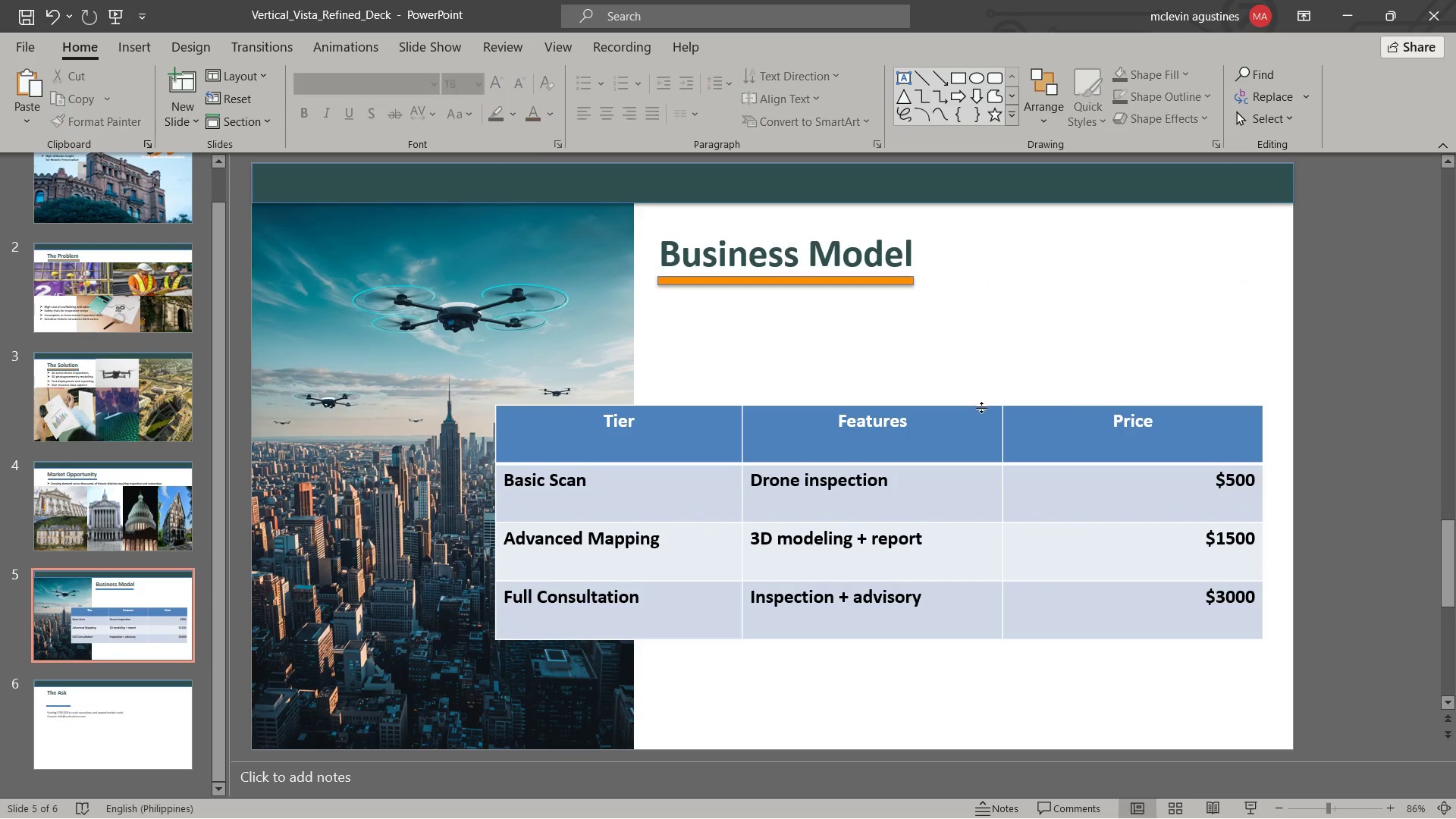 
key(Escape)
 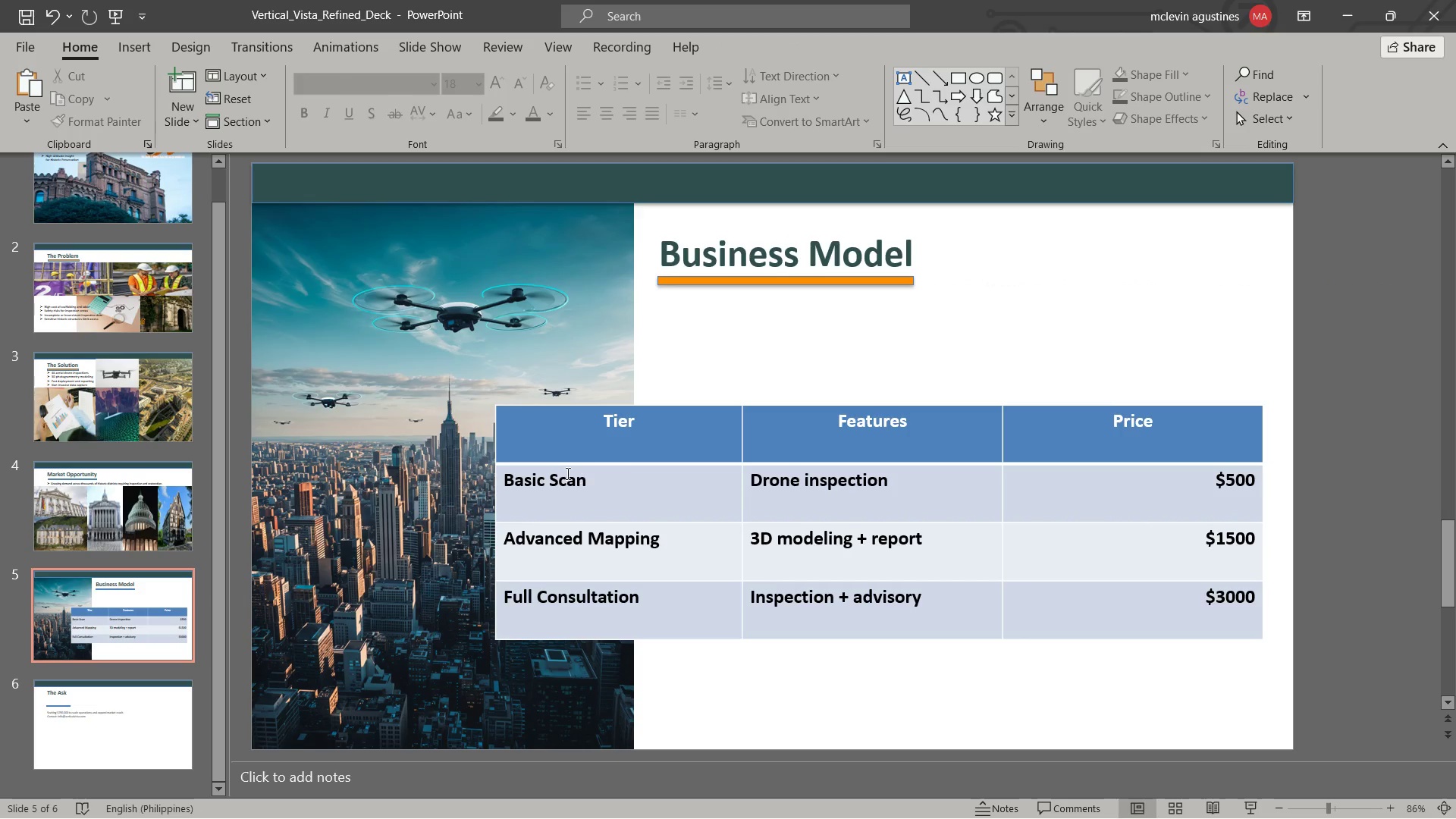 
wait(8.11)
 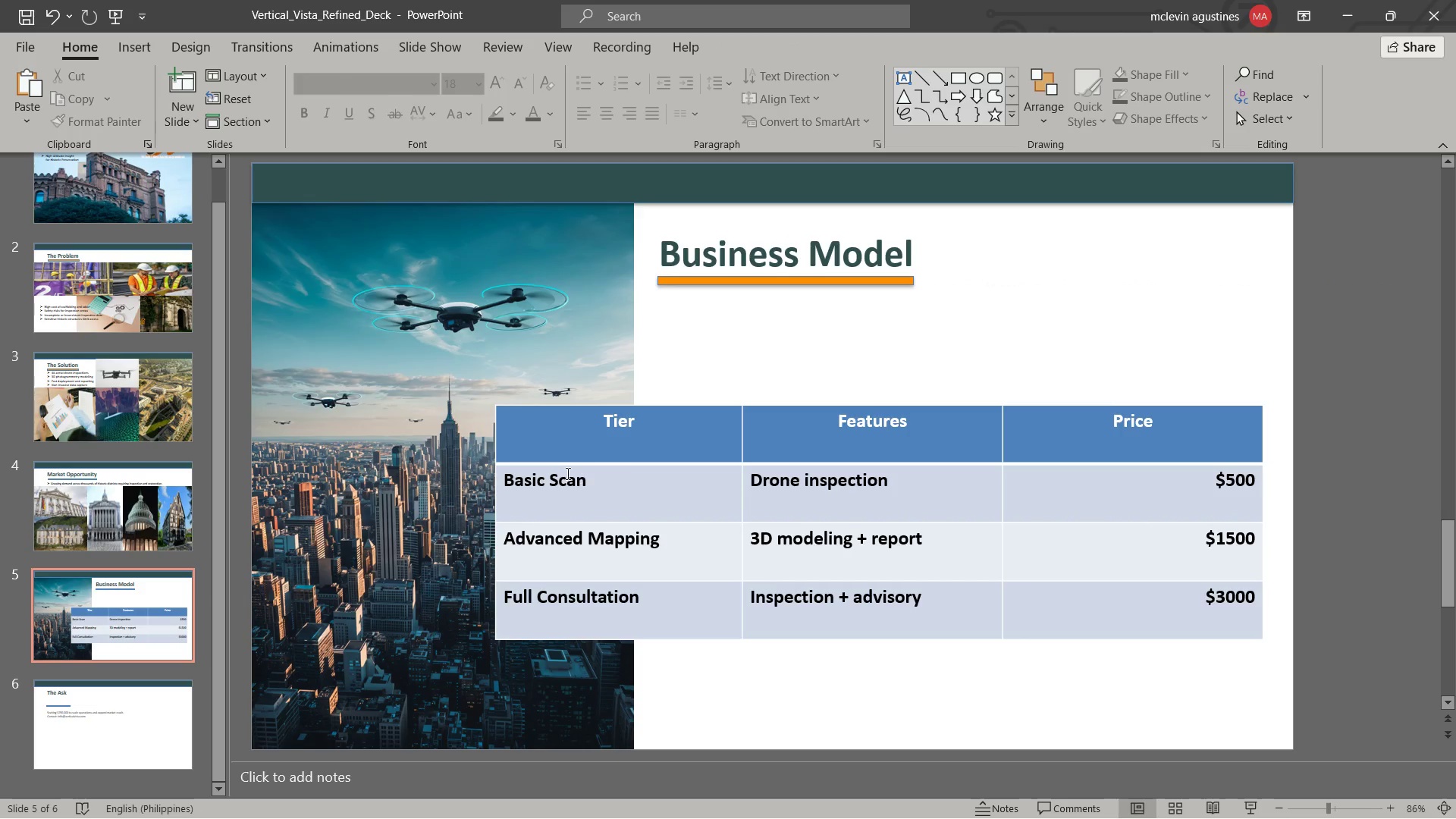 
key(Escape)
 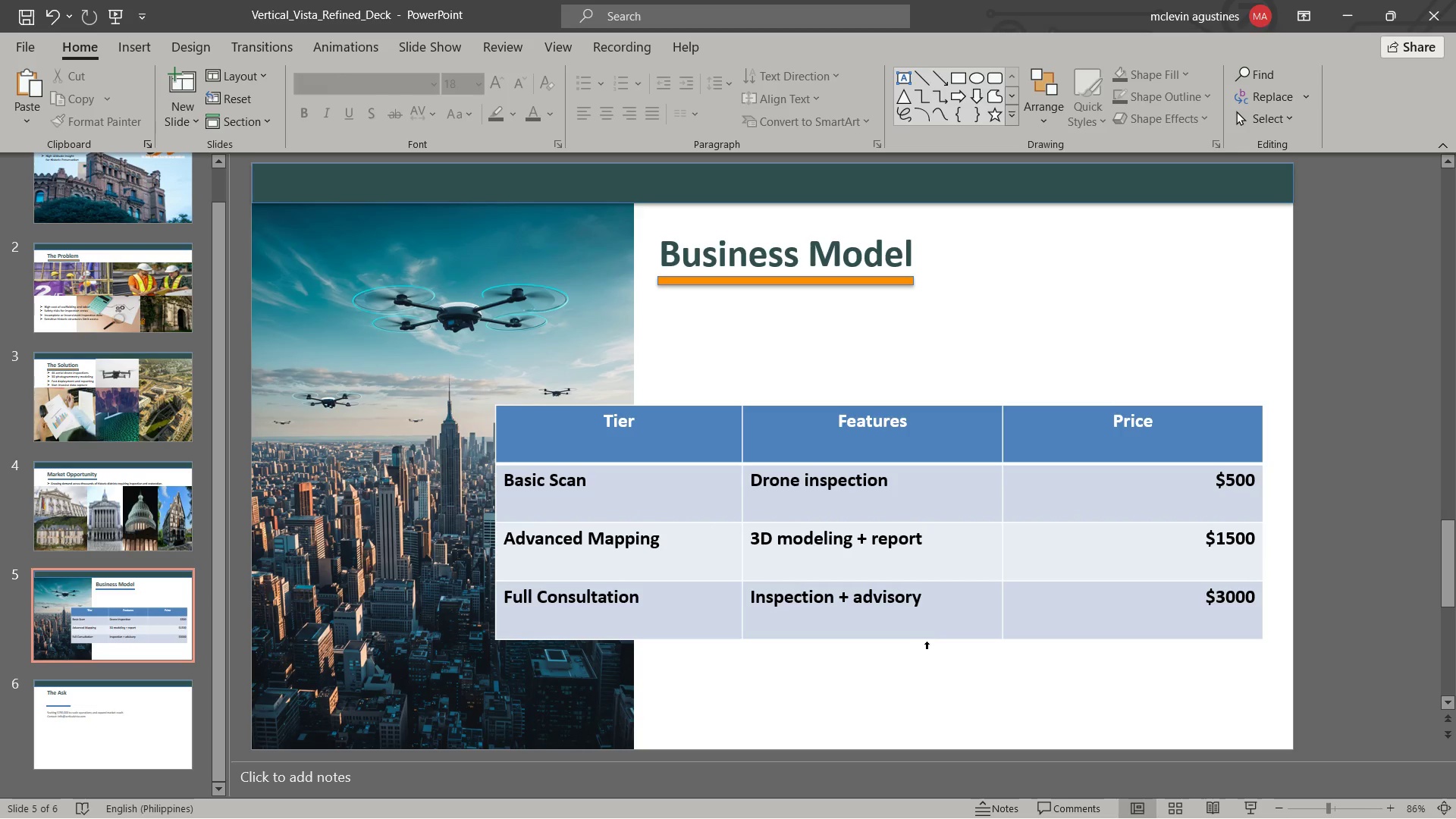 
wait(7.48)
 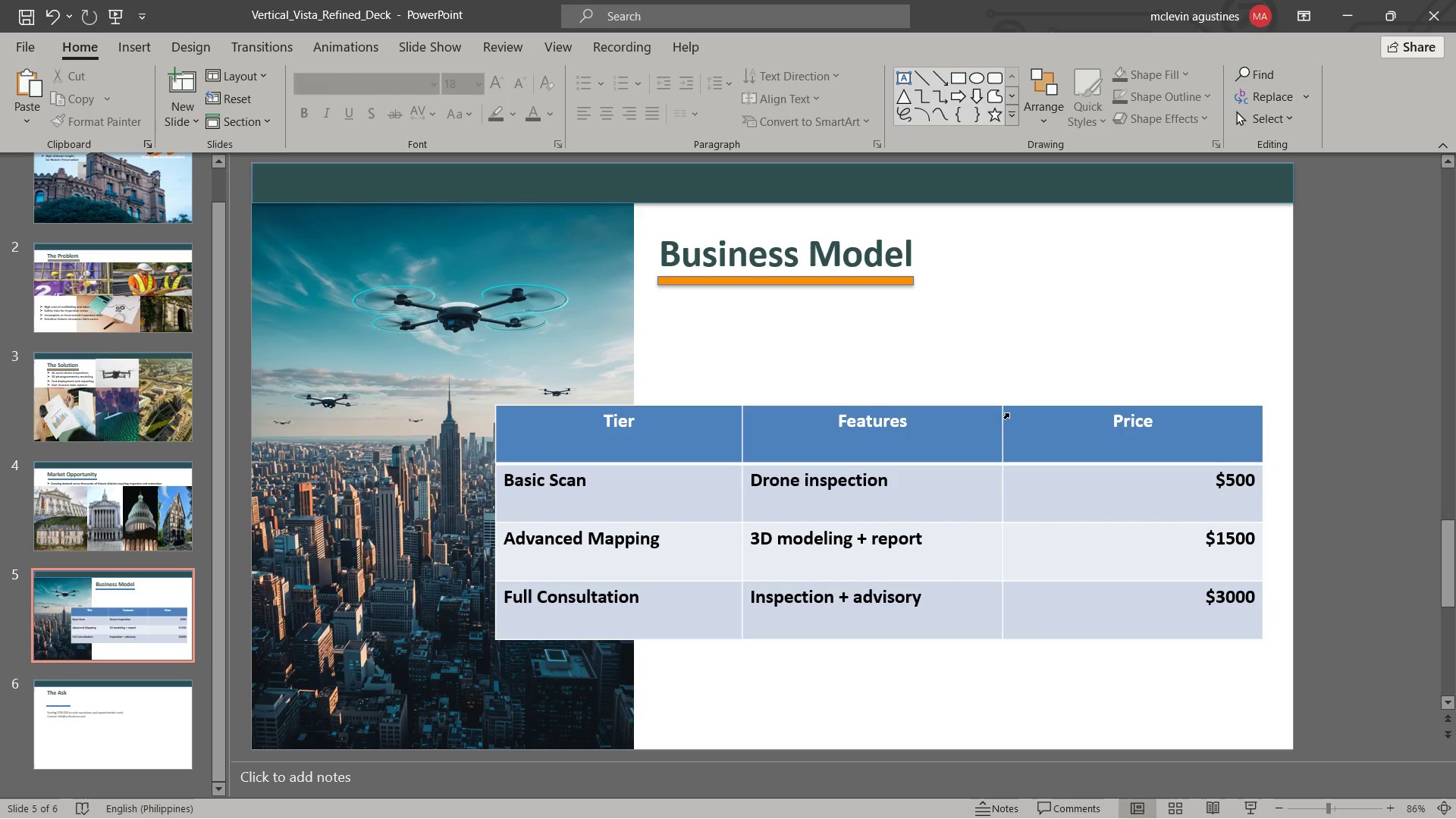 
key(Escape)
 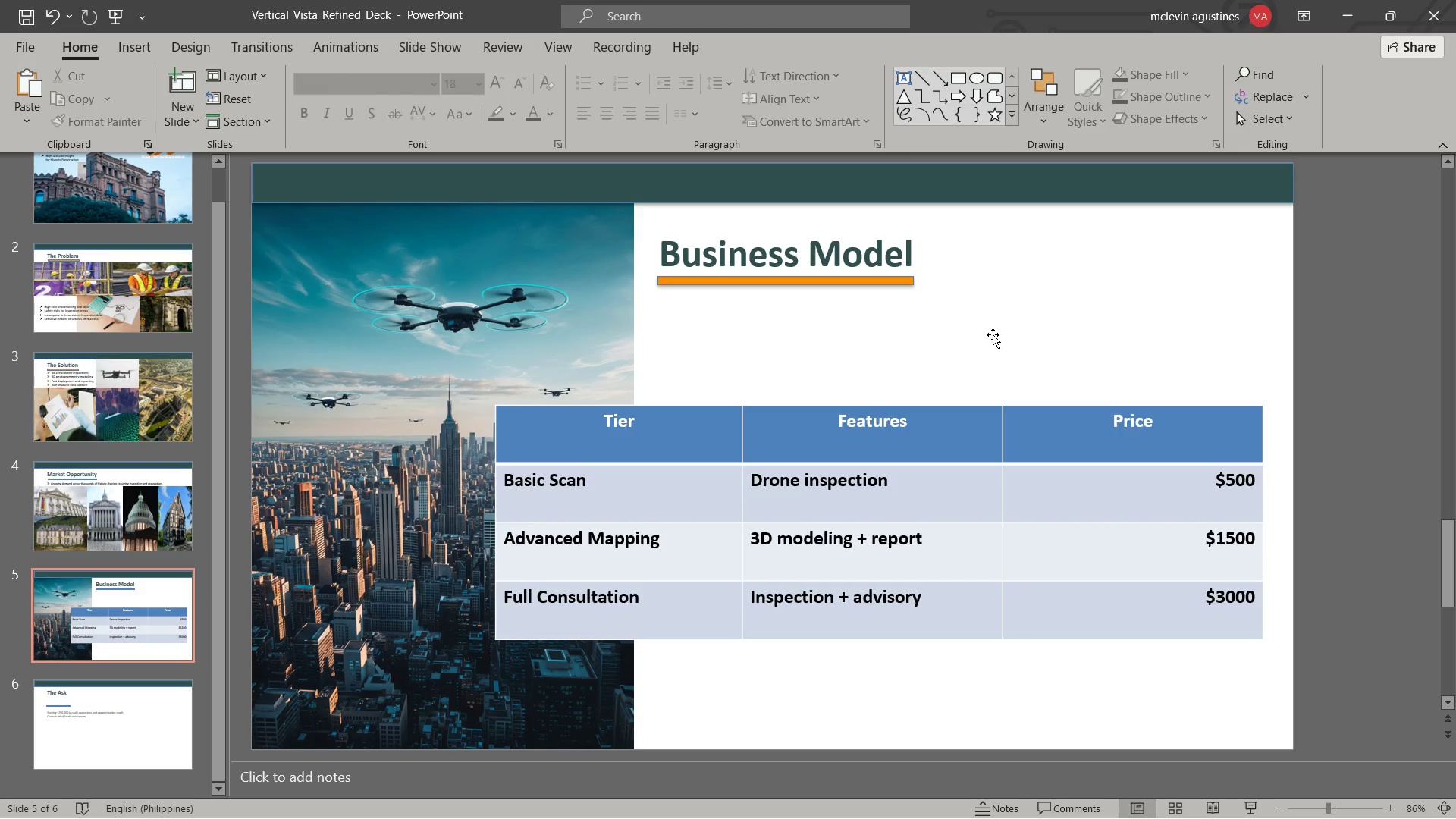 
key(Alt+Tab)
 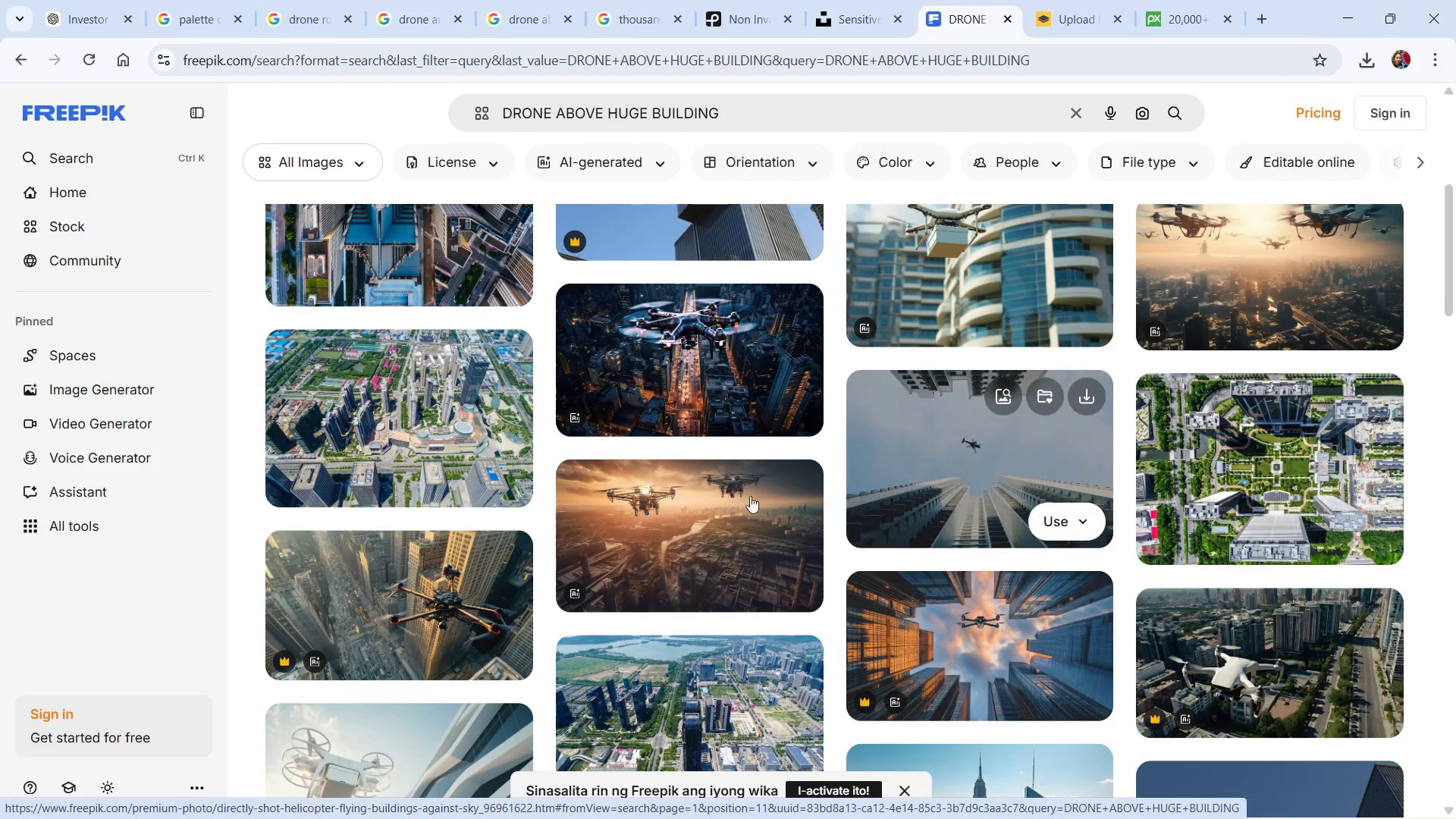 
wait(7.05)
 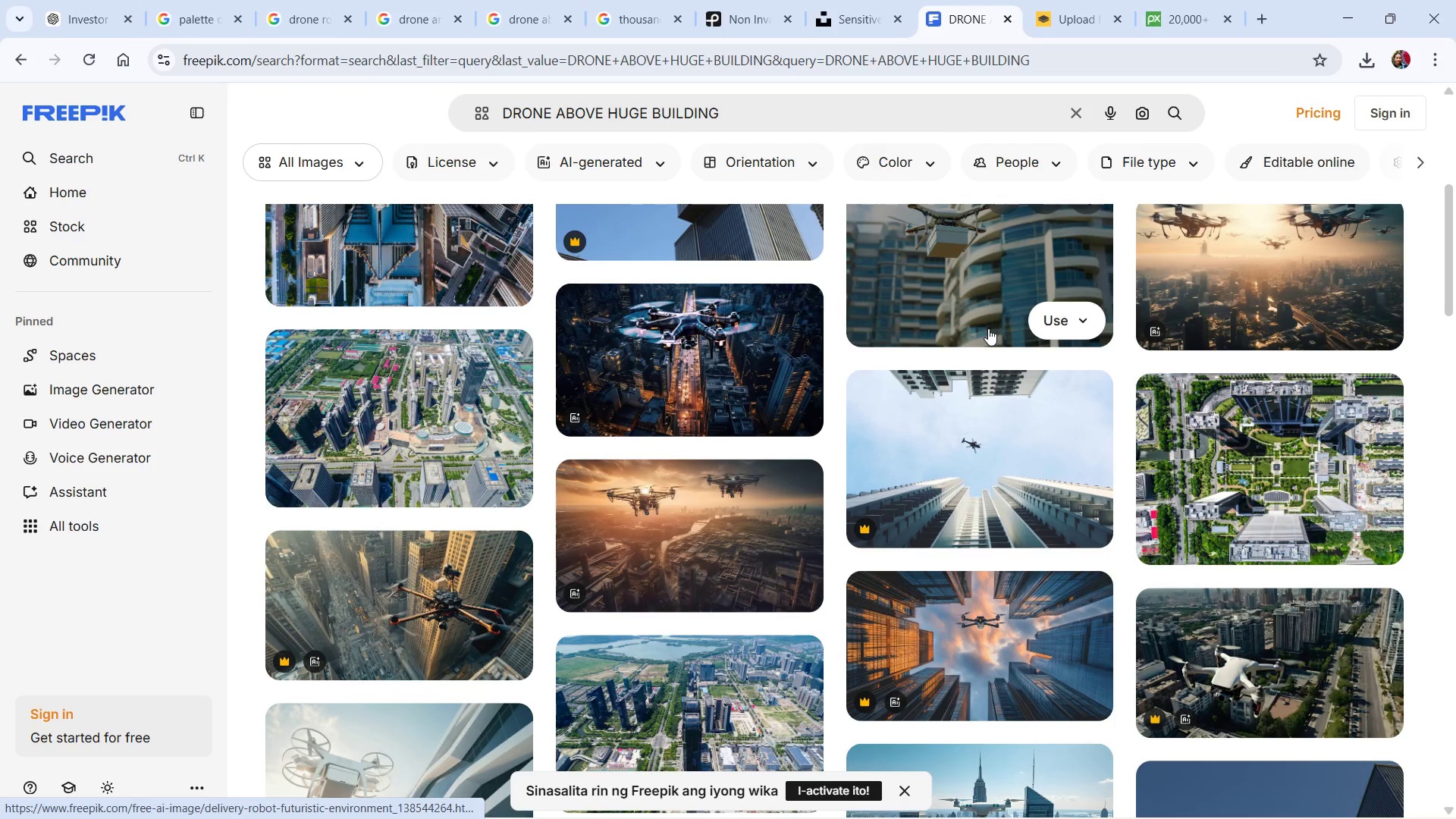 
scroll: coordinate [708, 576], scroll_direction: down, amount: 1.0
 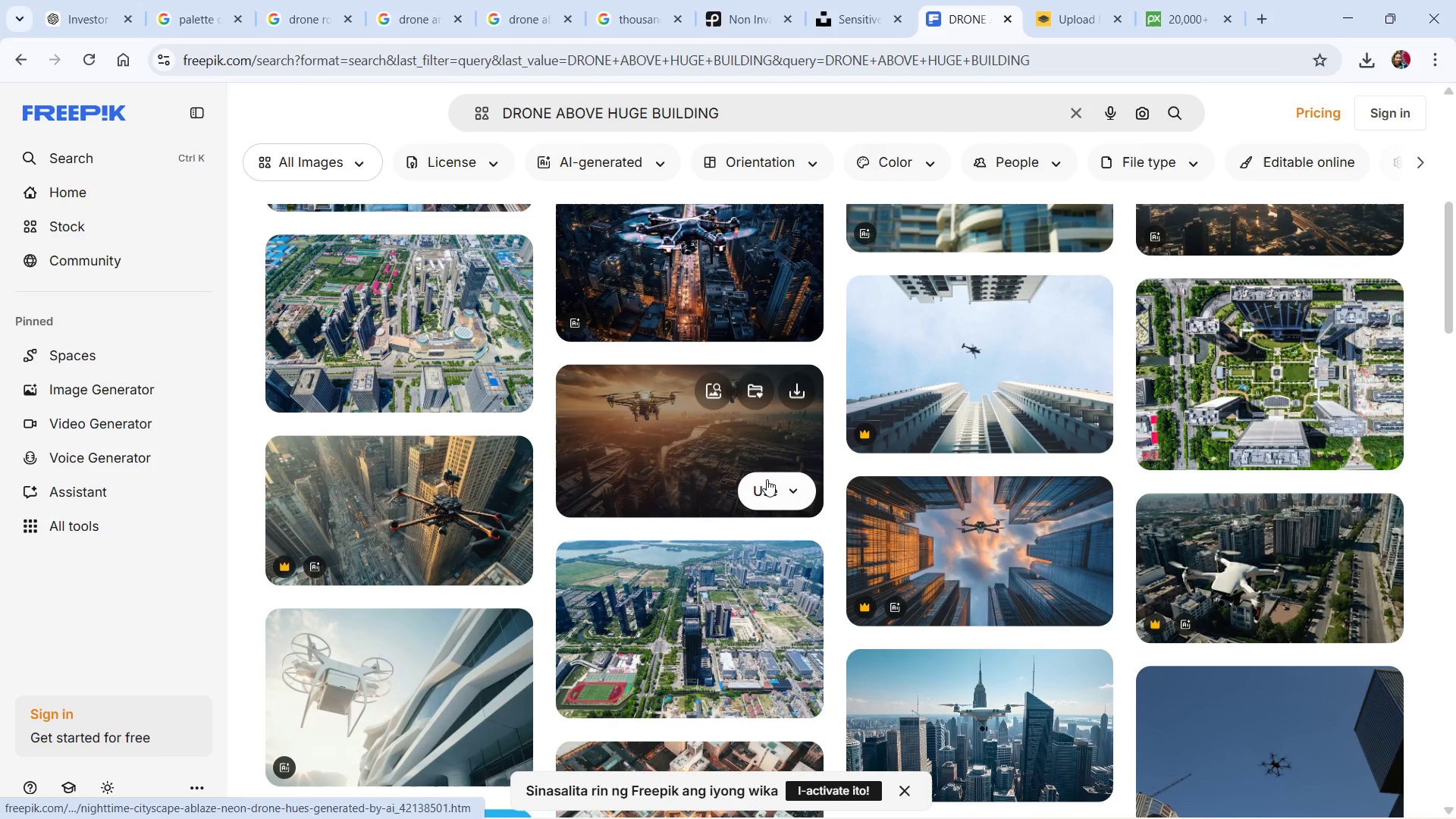 
wait(9.96)
 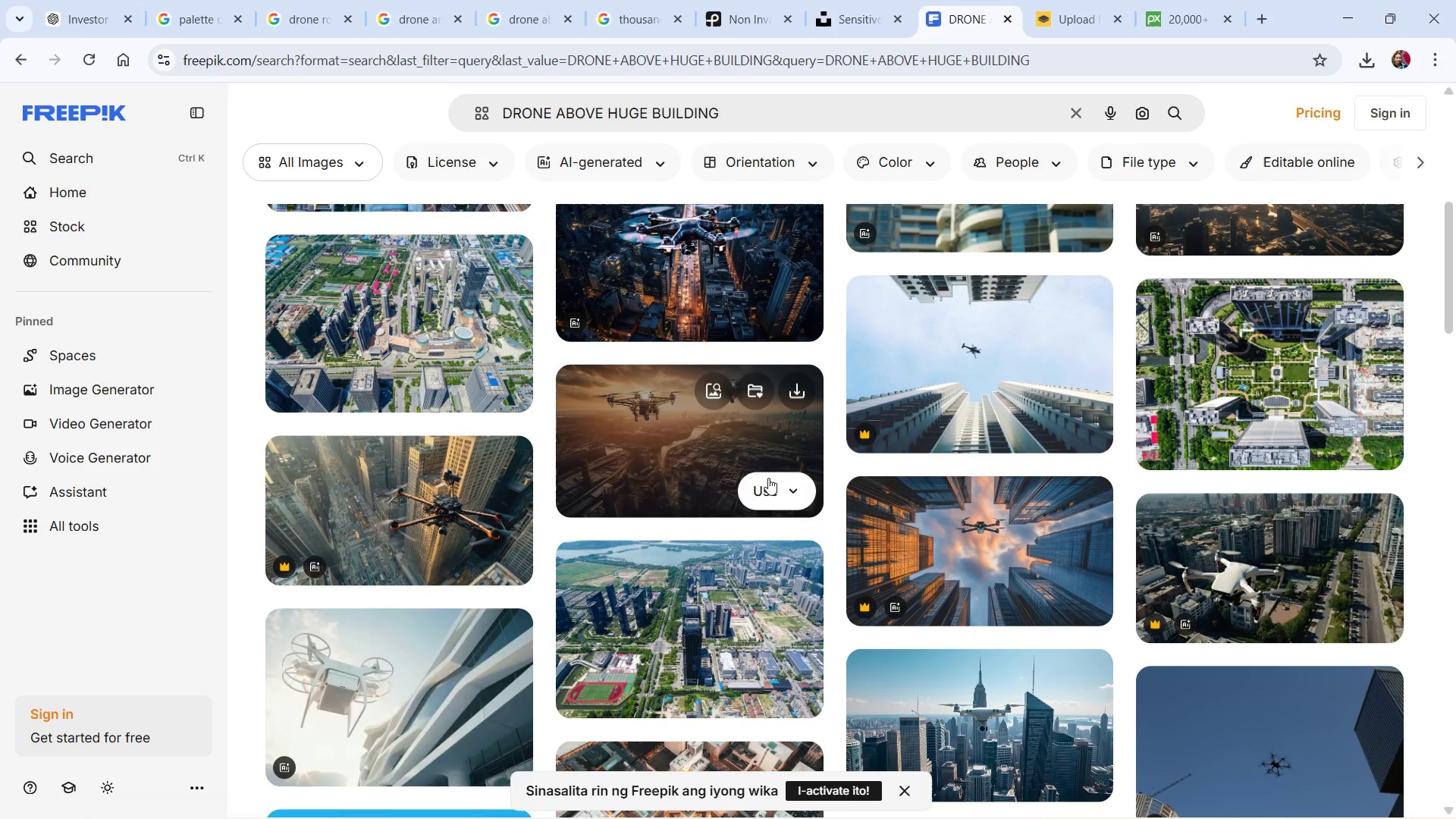 
key(Alt+Tab)
 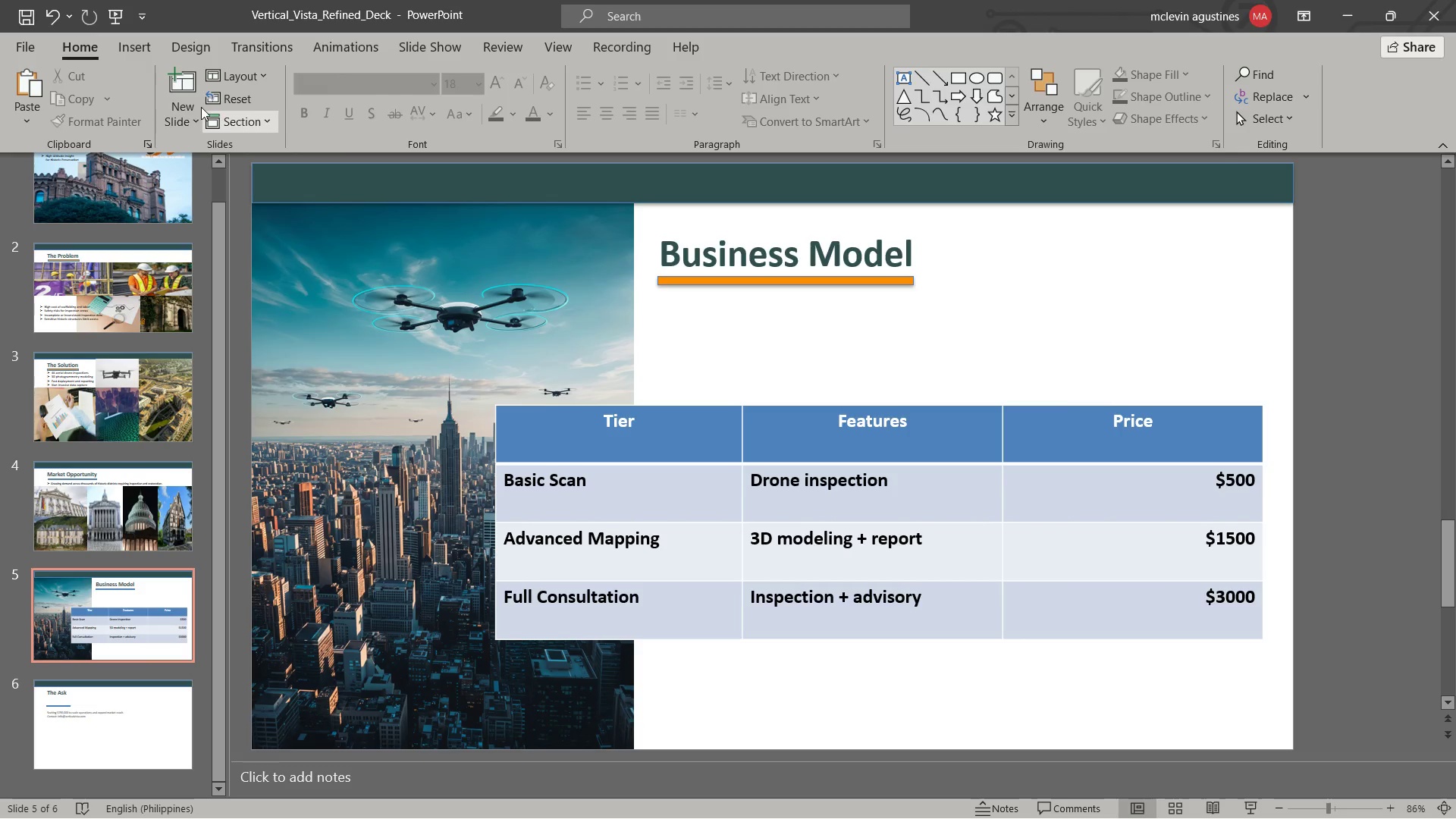 
left_click([143, 48])
 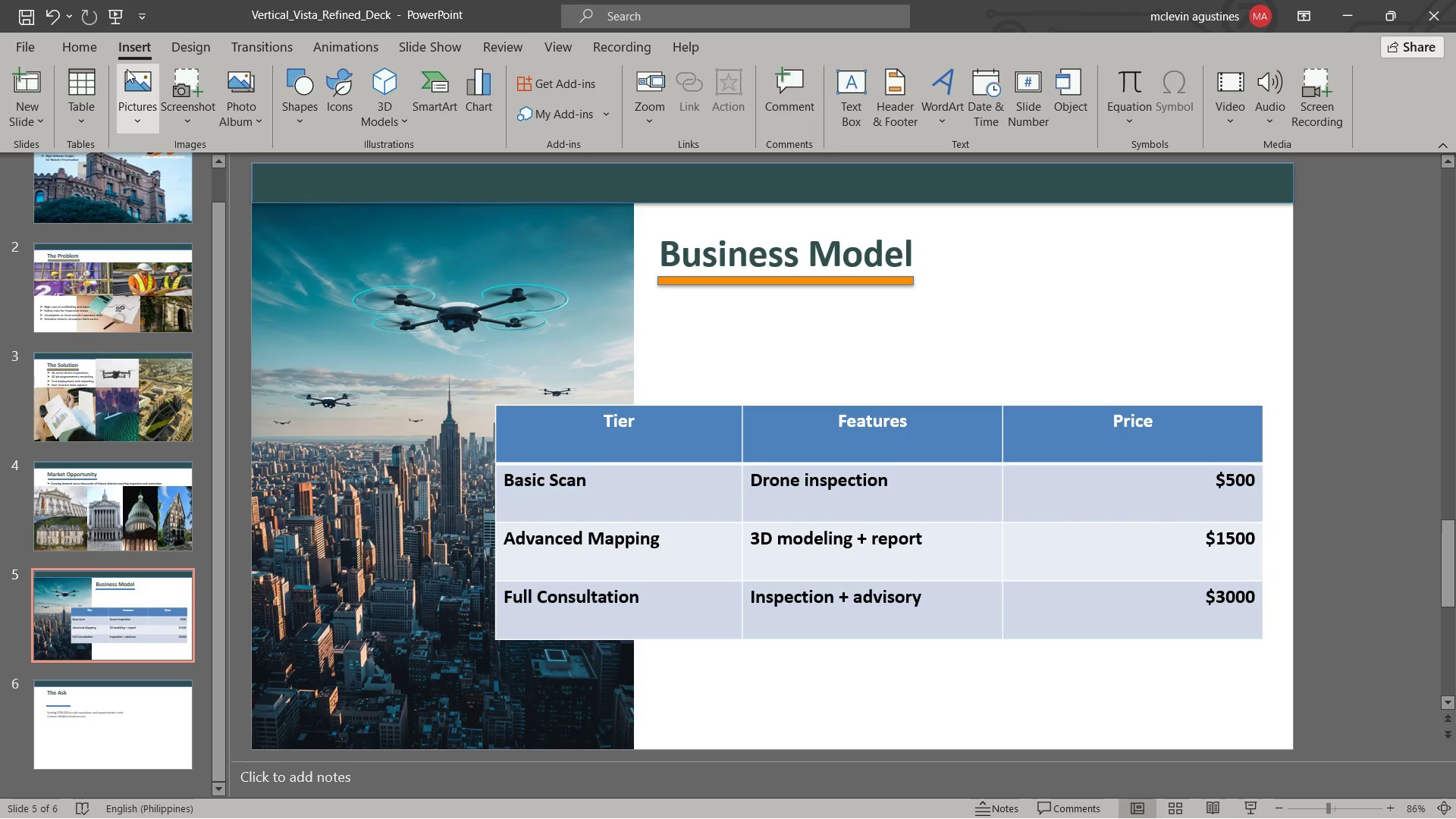 
key(Alt+AltLeft)
 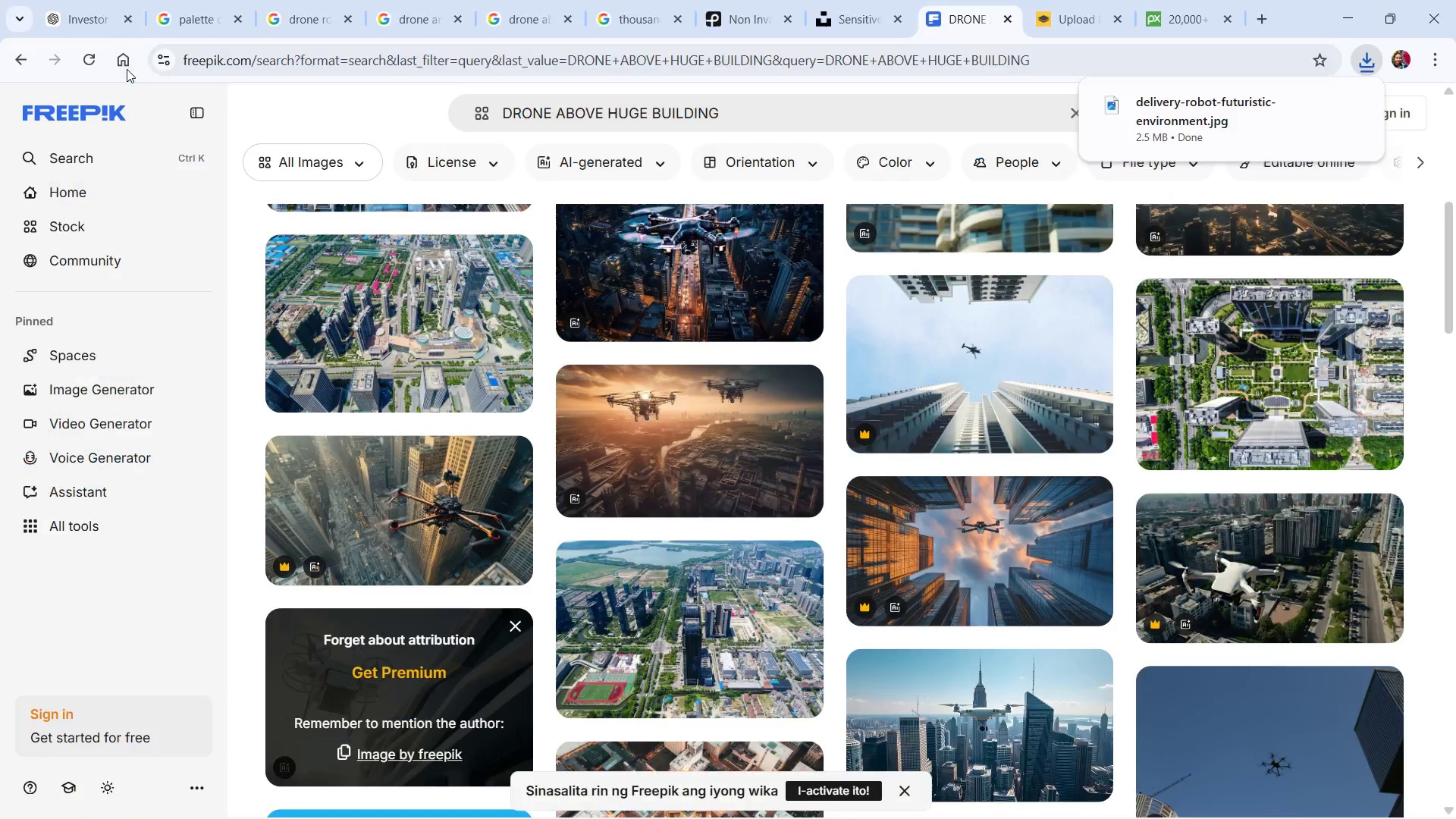 
key(Alt+Tab)
 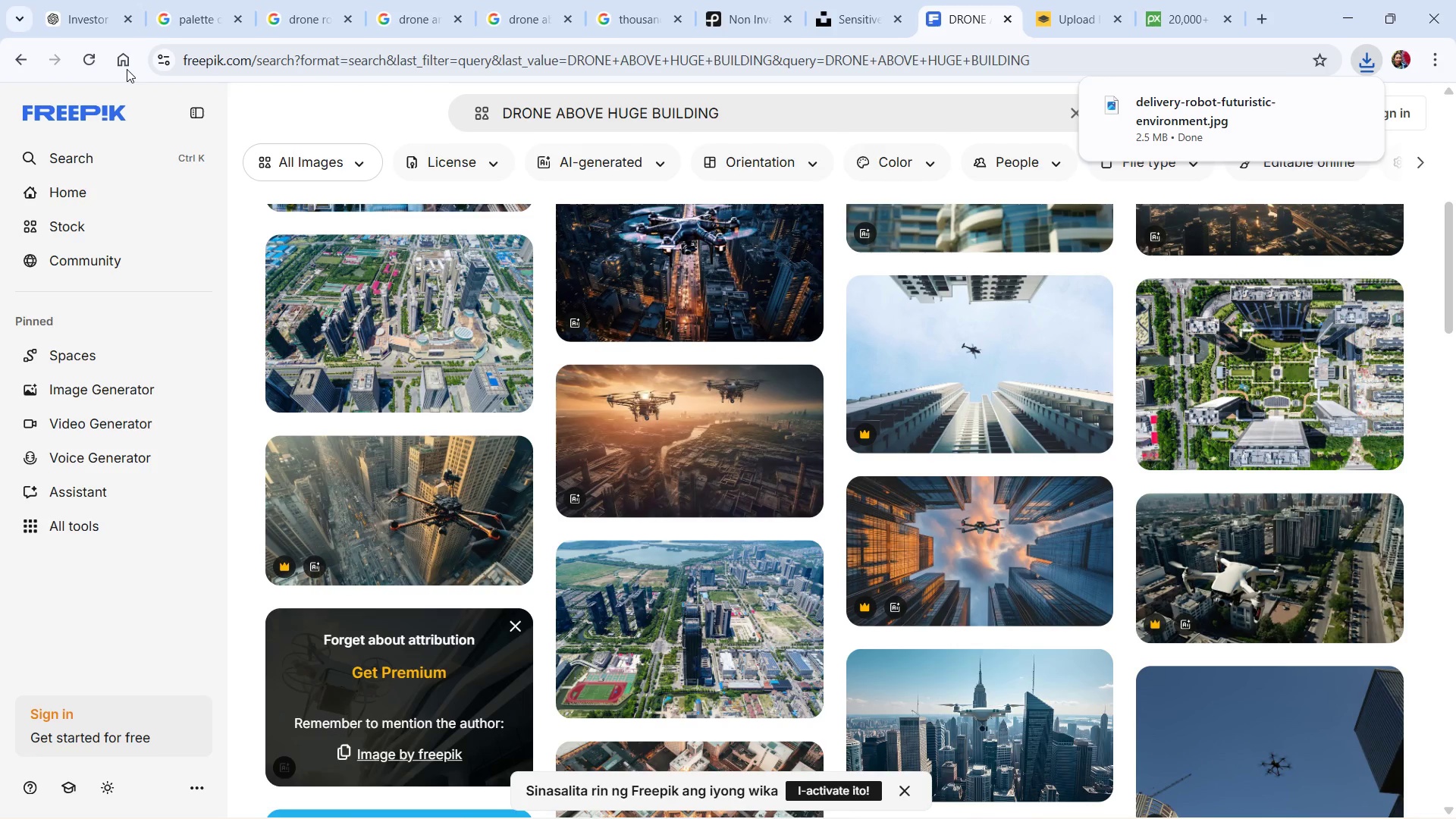 
key(Alt+AltLeft)
 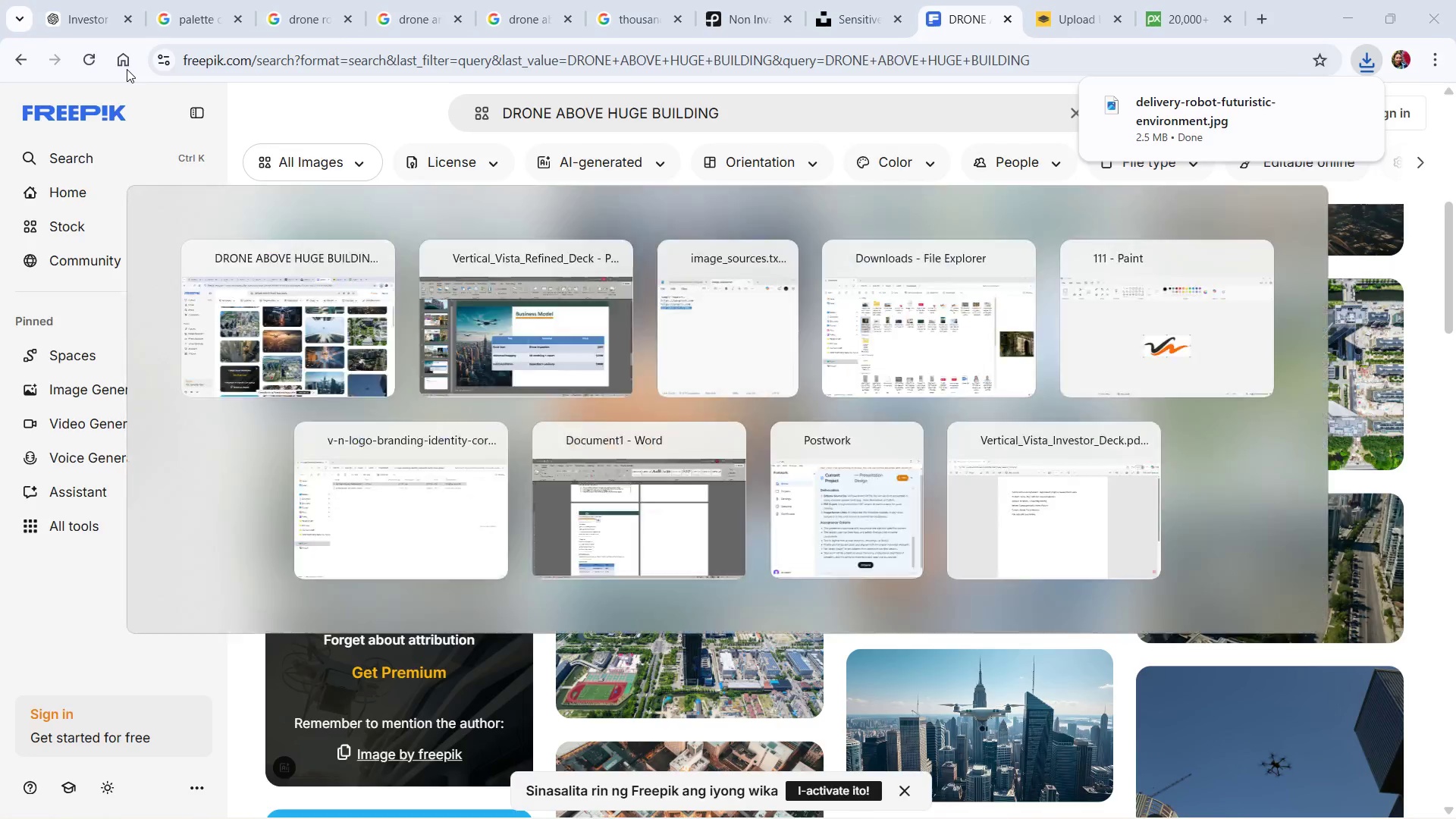 
key(Alt+Tab)
 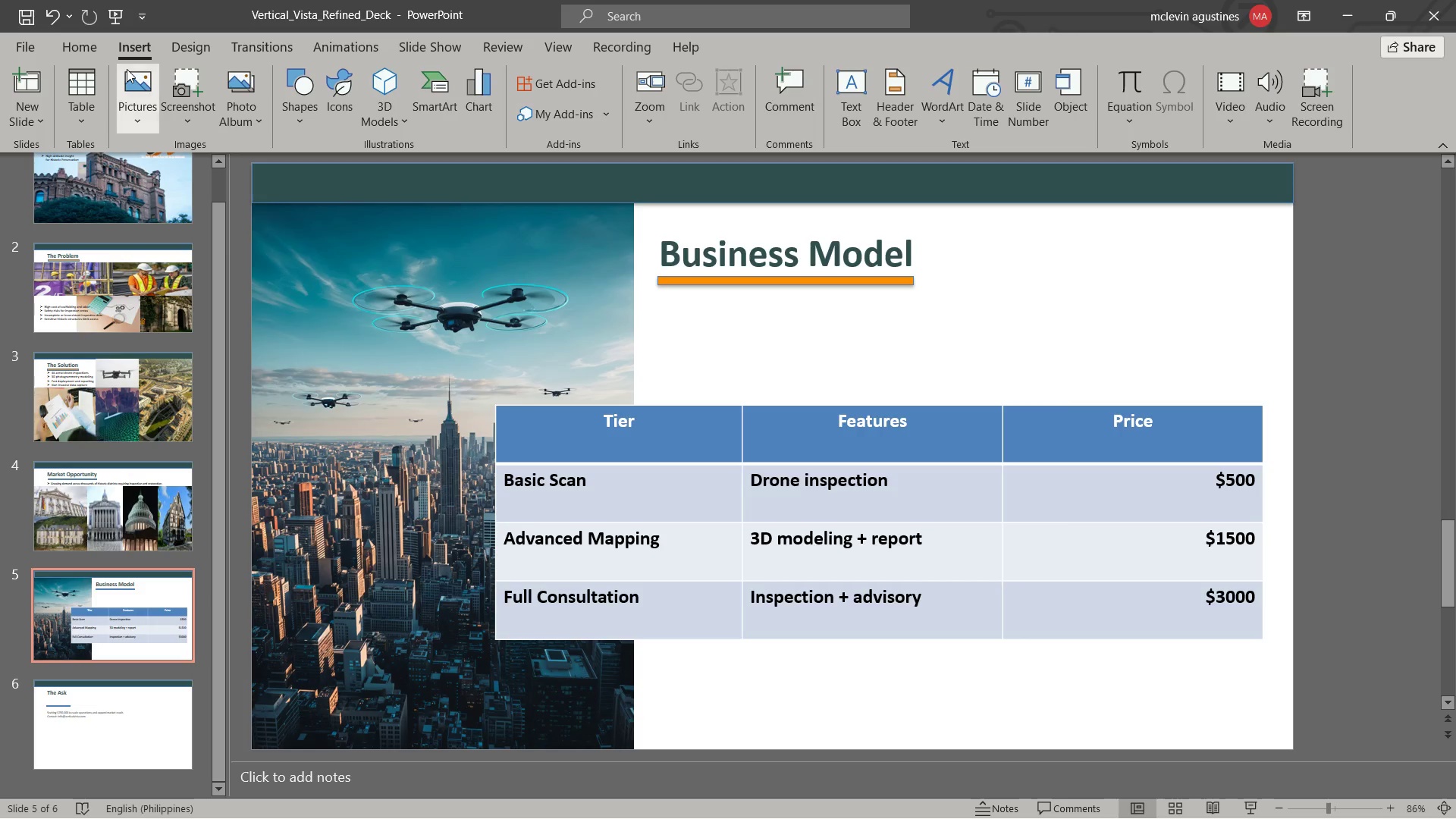 
left_click([127, 69])
 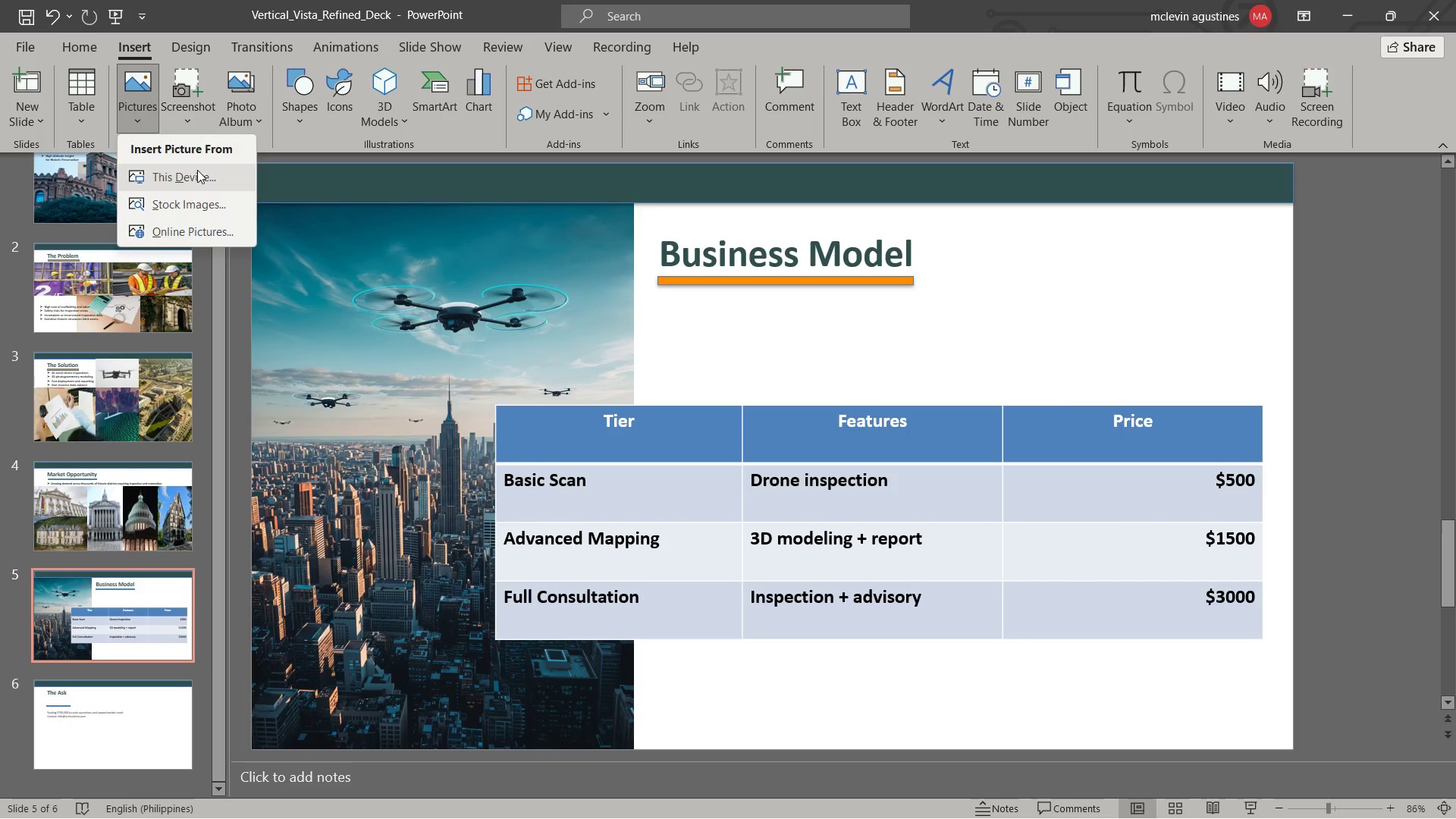 
left_click([197, 170])
 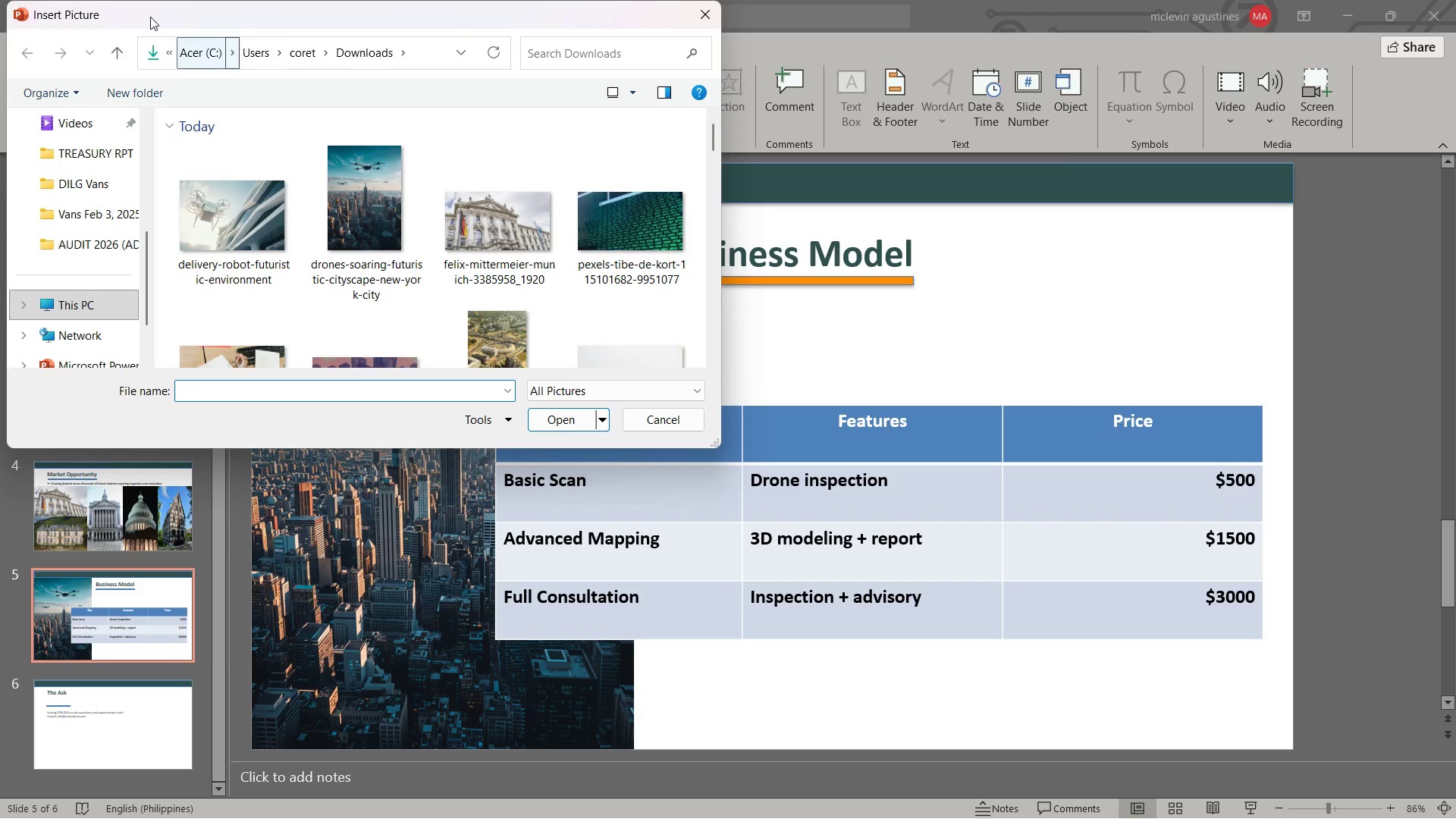 
double_click([244, 228])
 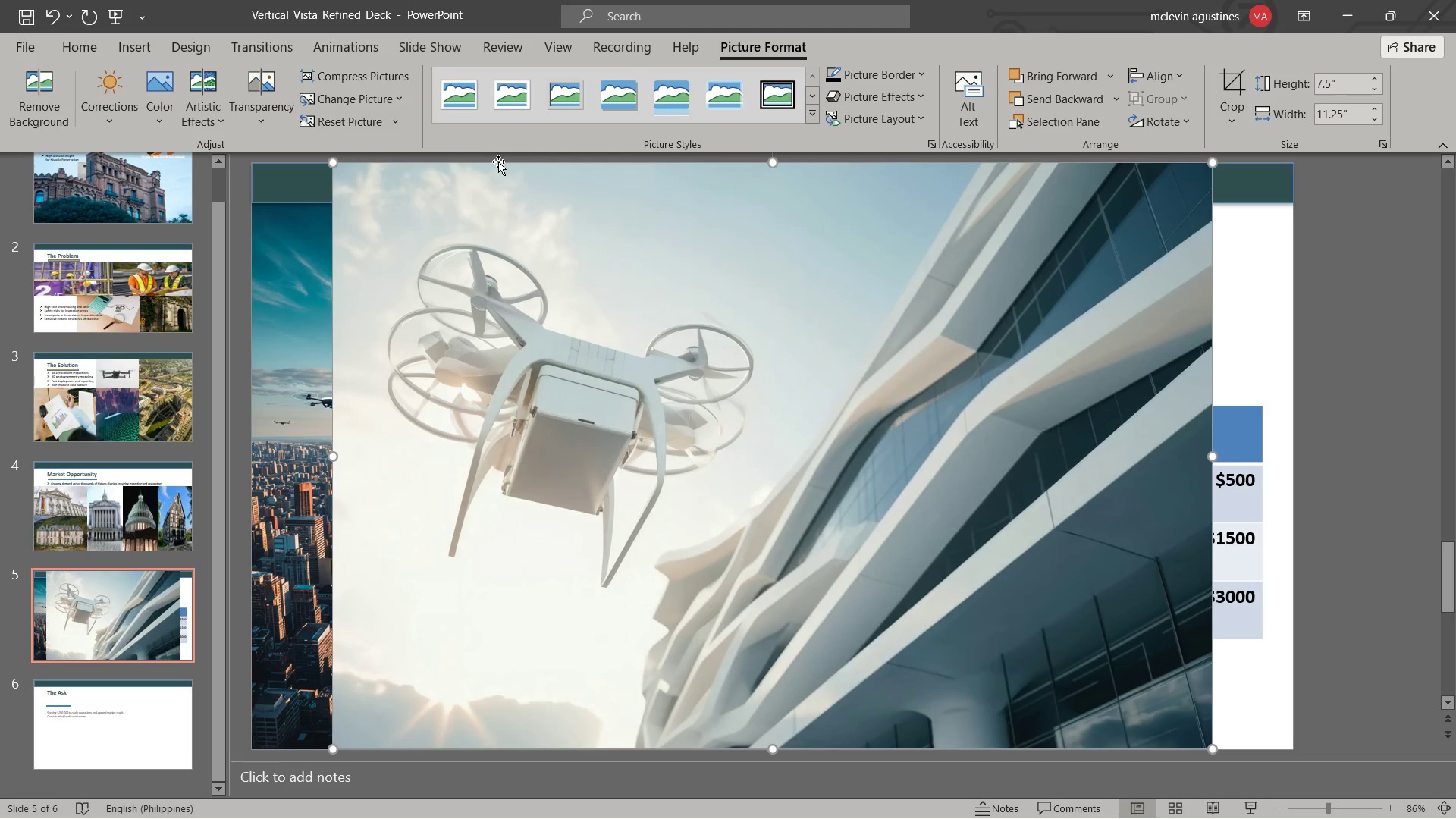 
left_click_drag(start_coordinate=[331, 161], to_coordinate=[632, 364])
 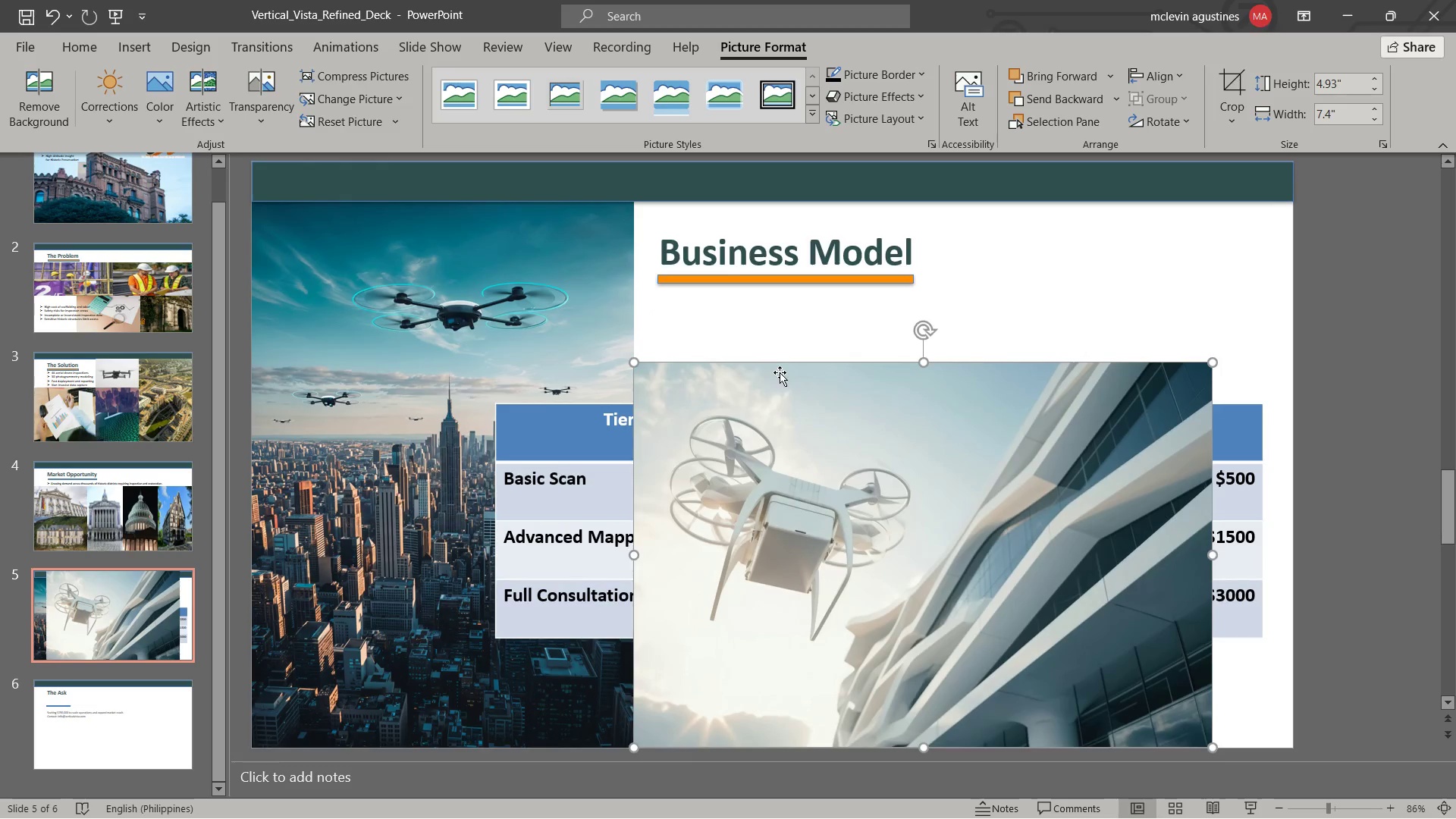 
left_click_drag(start_coordinate=[780, 375], to_coordinate=[782, 309])
 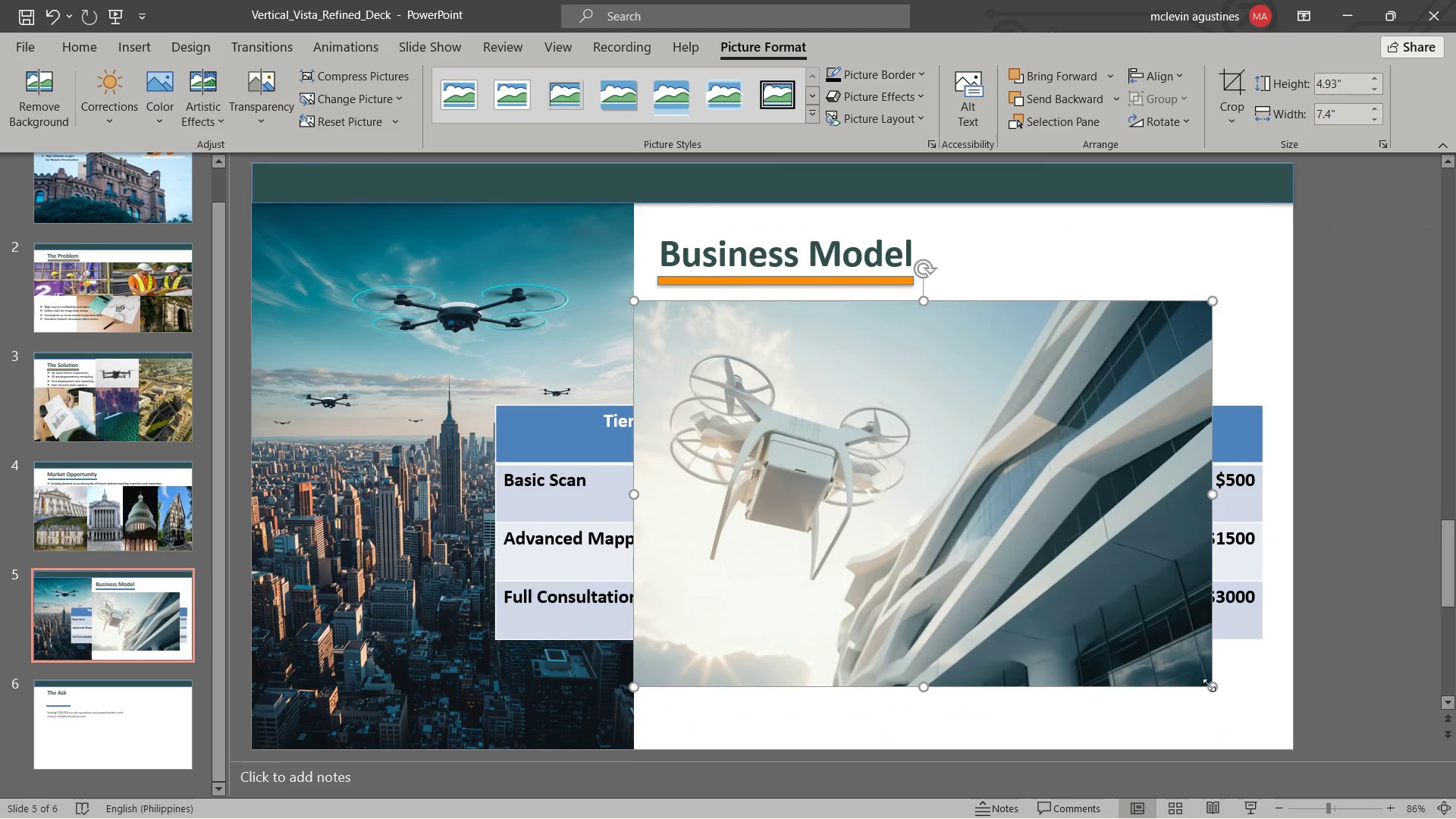 
left_click_drag(start_coordinate=[1208, 686], to_coordinate=[1289, 741])
 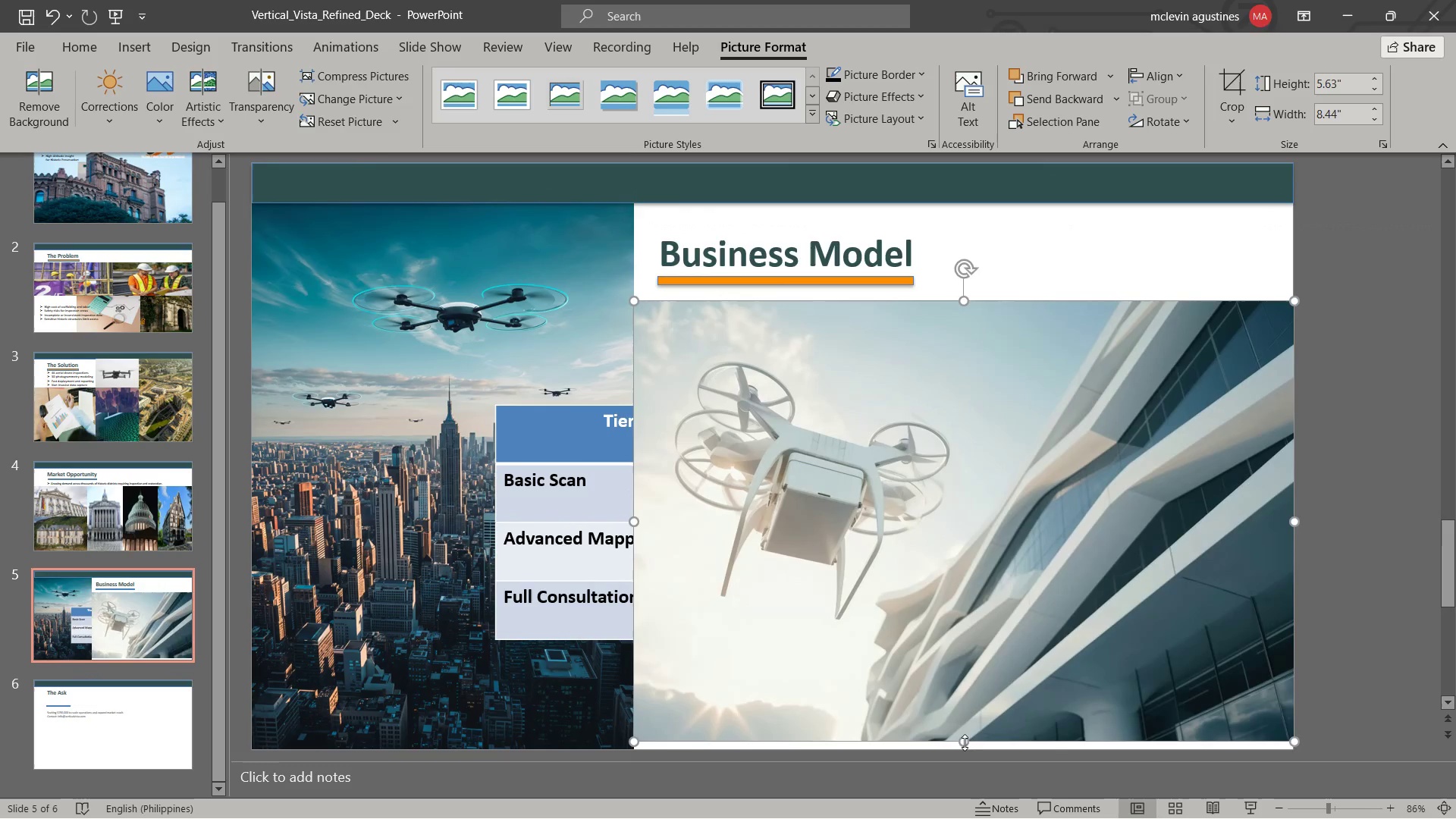 
left_click_drag(start_coordinate=[965, 742], to_coordinate=[965, 751])
 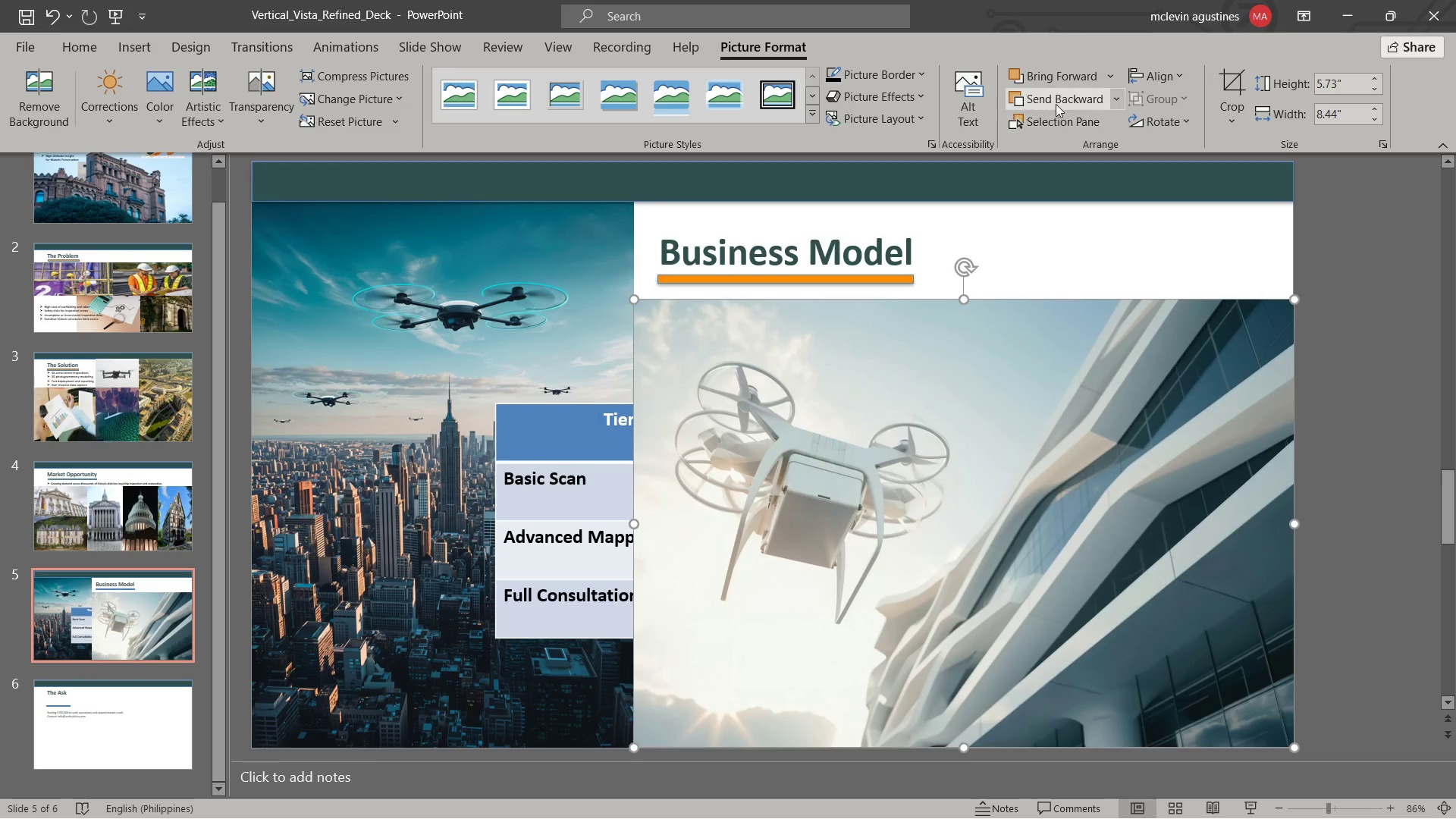 
left_click_drag(start_coordinate=[1056, 108], to_coordinate=[1060, 108])
 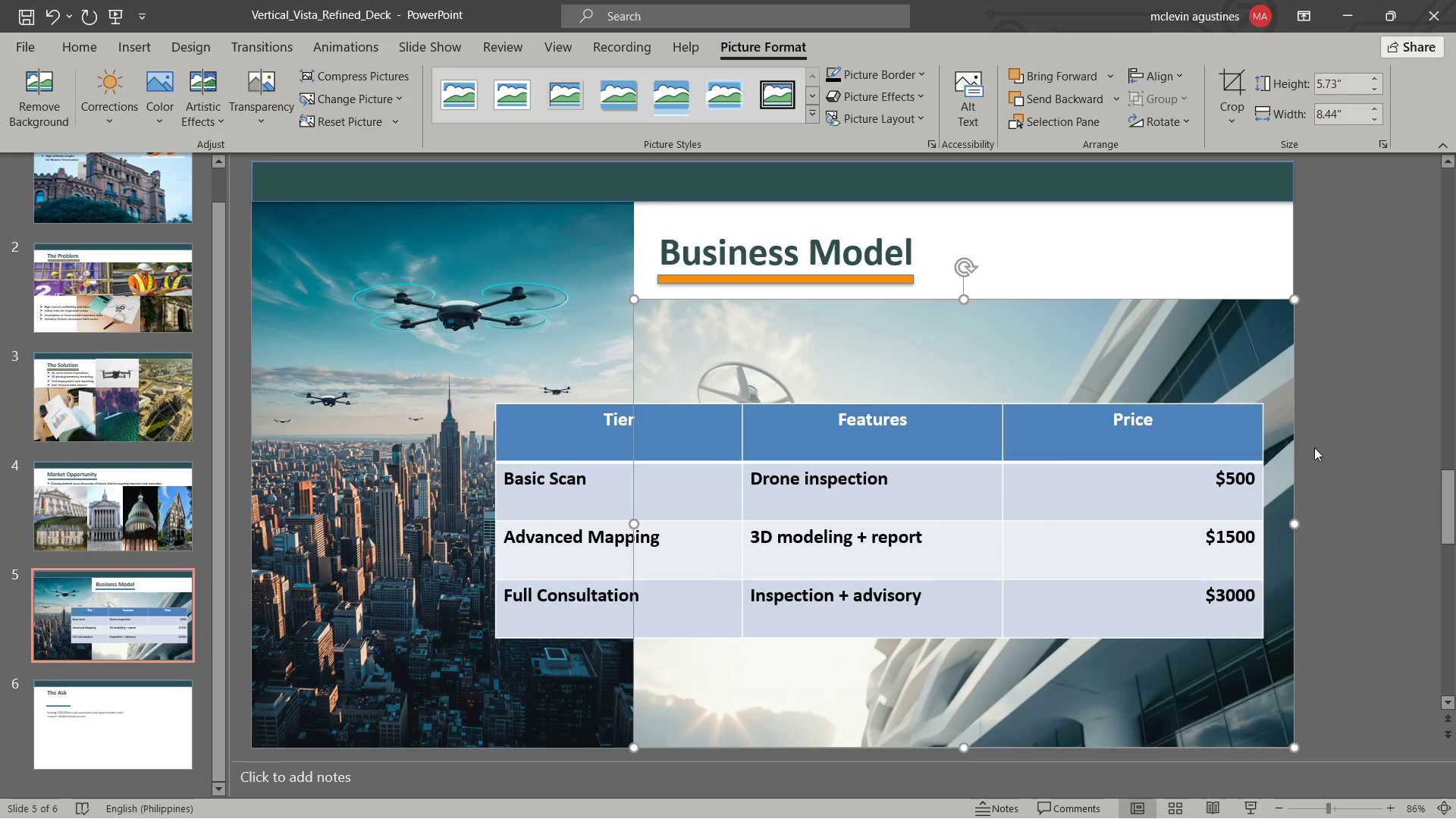 
left_click([1334, 413])
 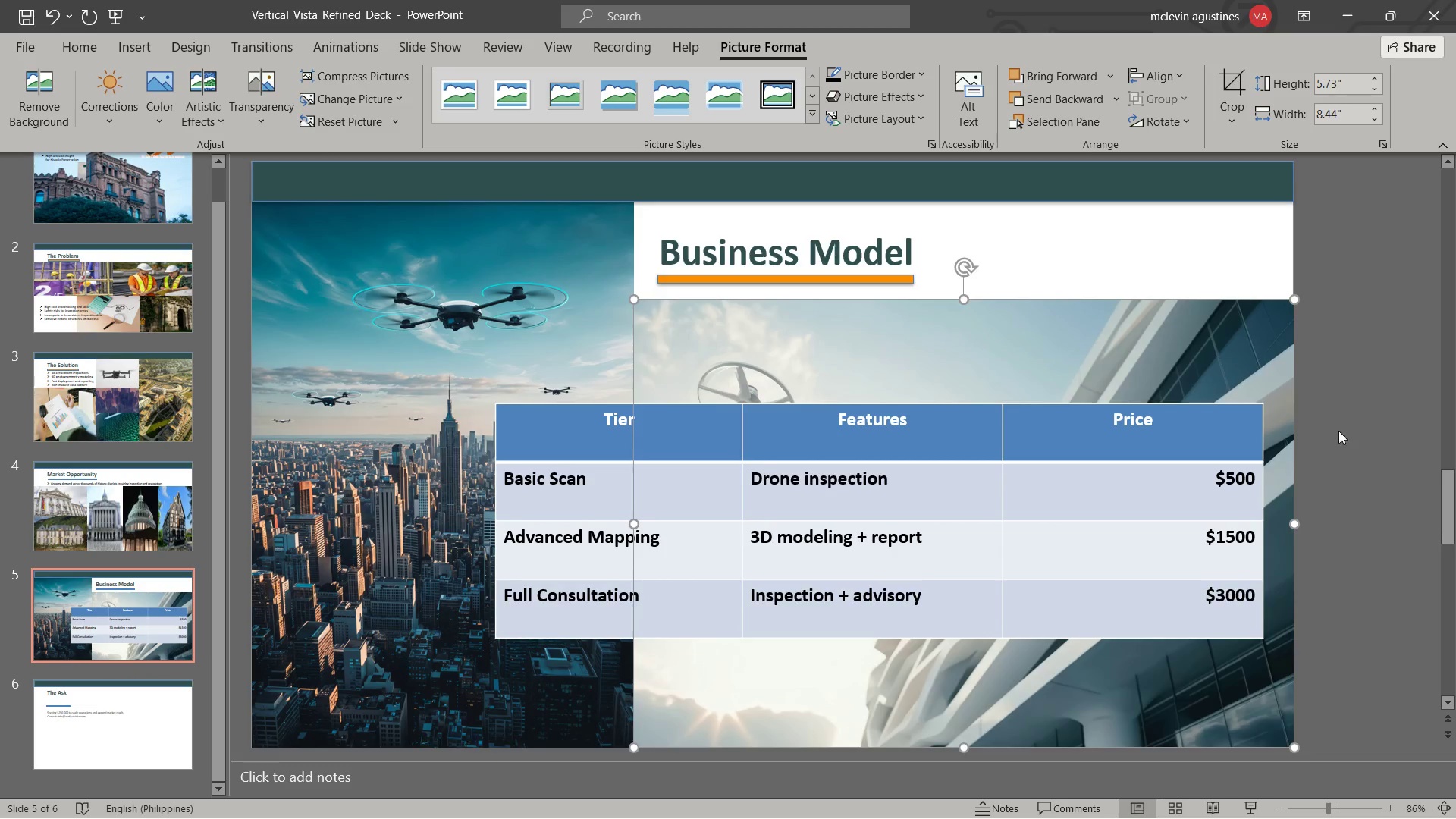 
left_click([1384, 429])
 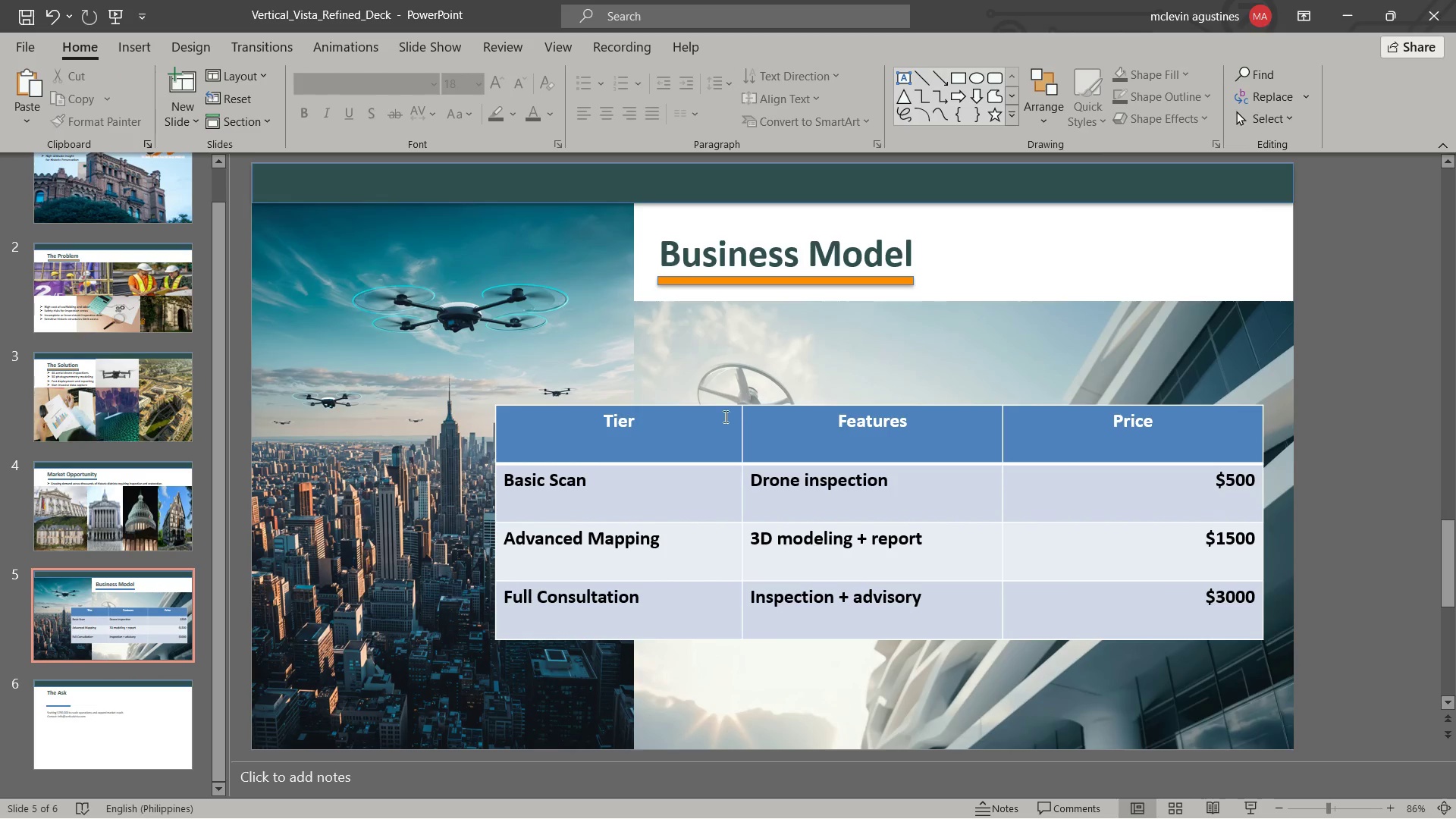 
left_click([722, 421])
 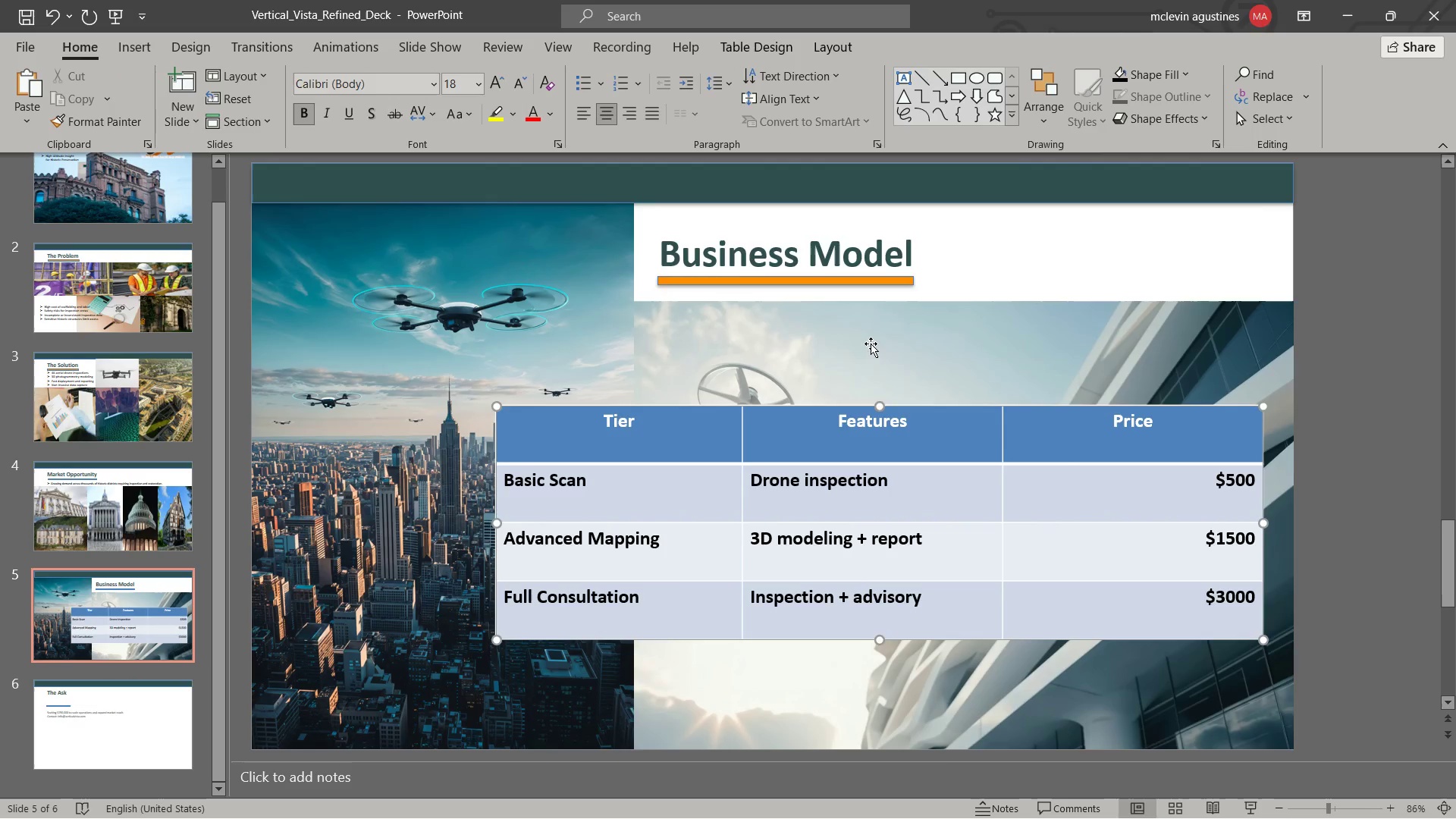 
left_click([872, 344])
 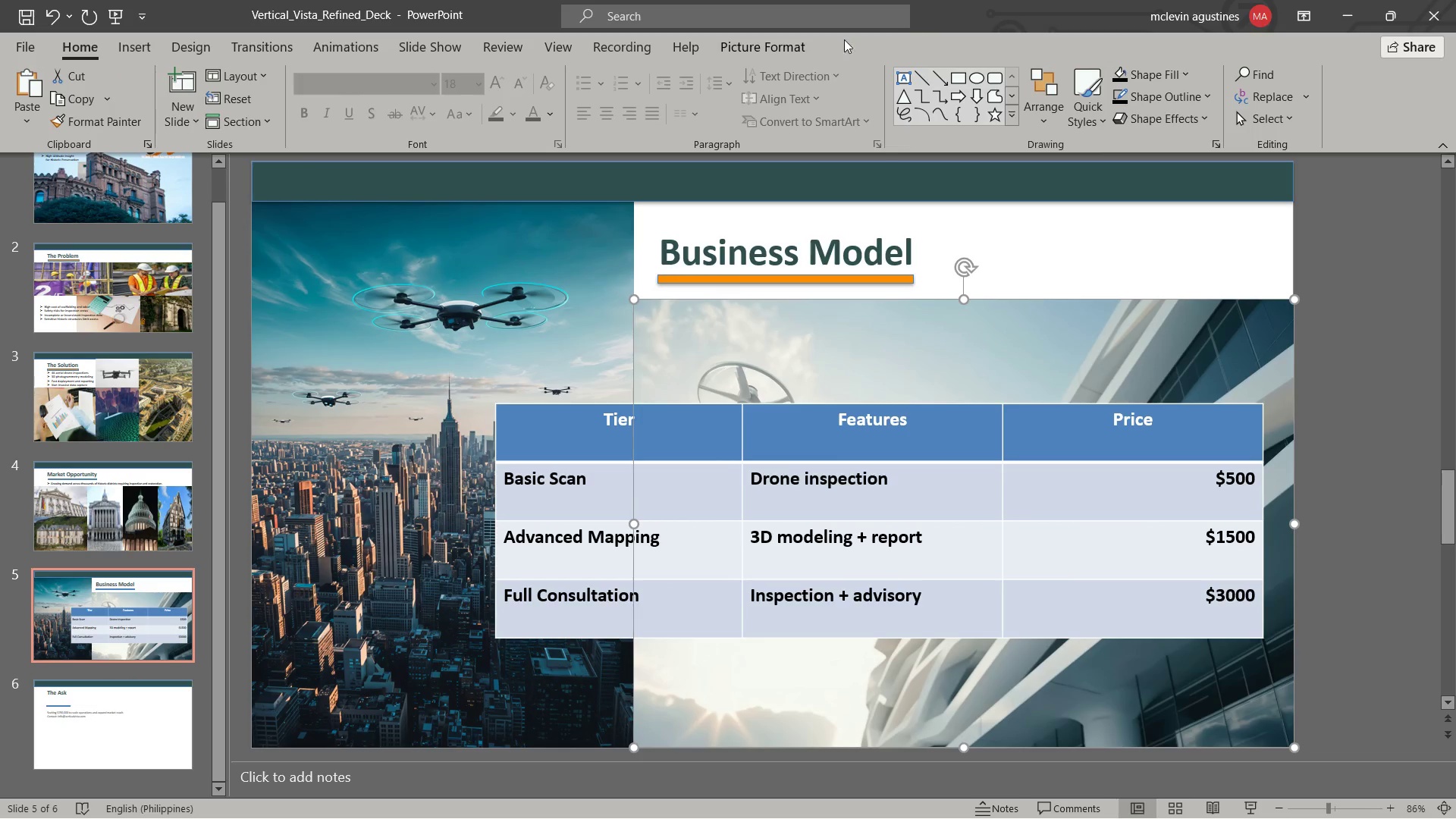 
left_click_drag(start_coordinate=[769, 40], to_coordinate=[774, 45])
 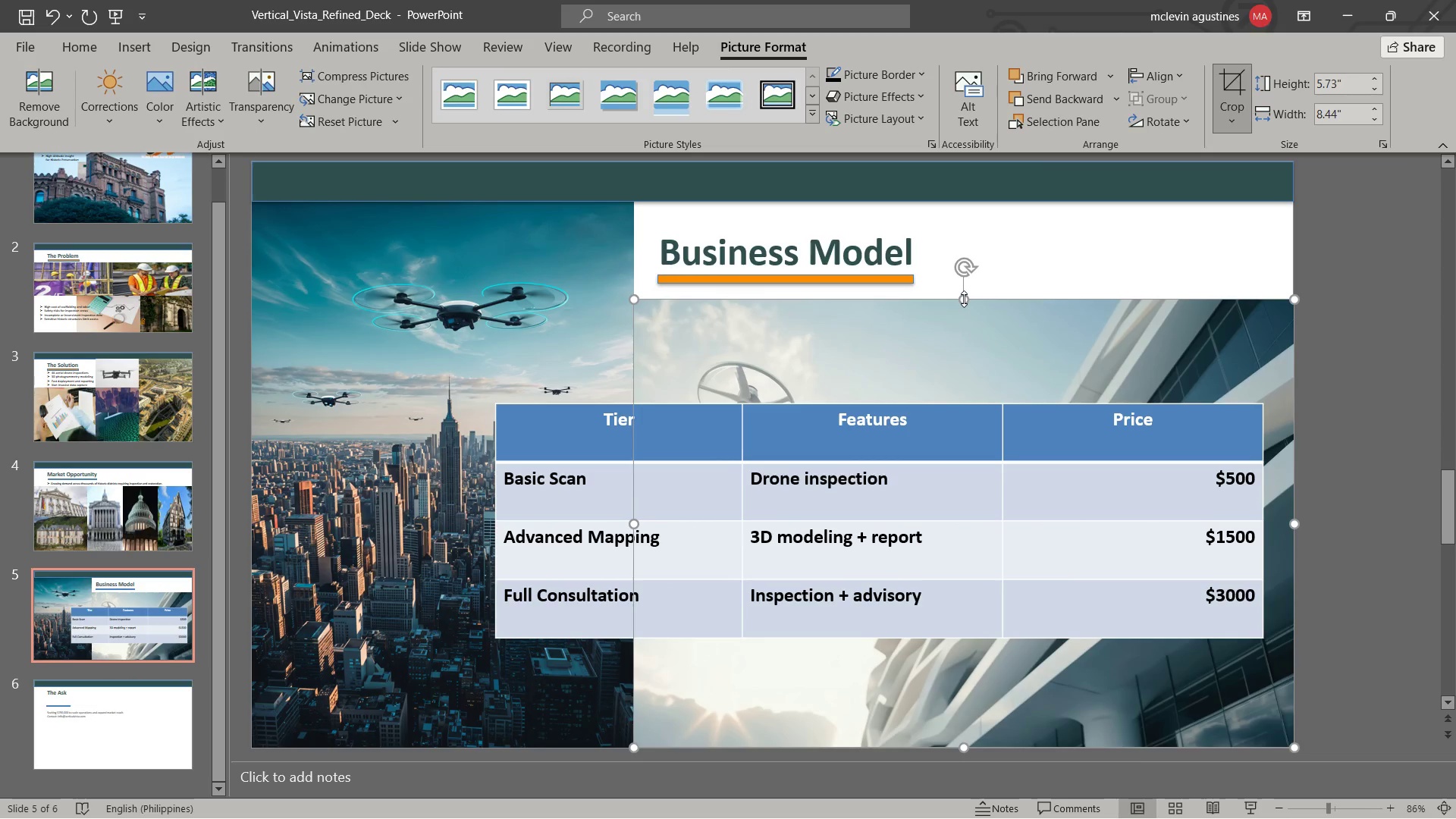 
left_click([964, 299])
 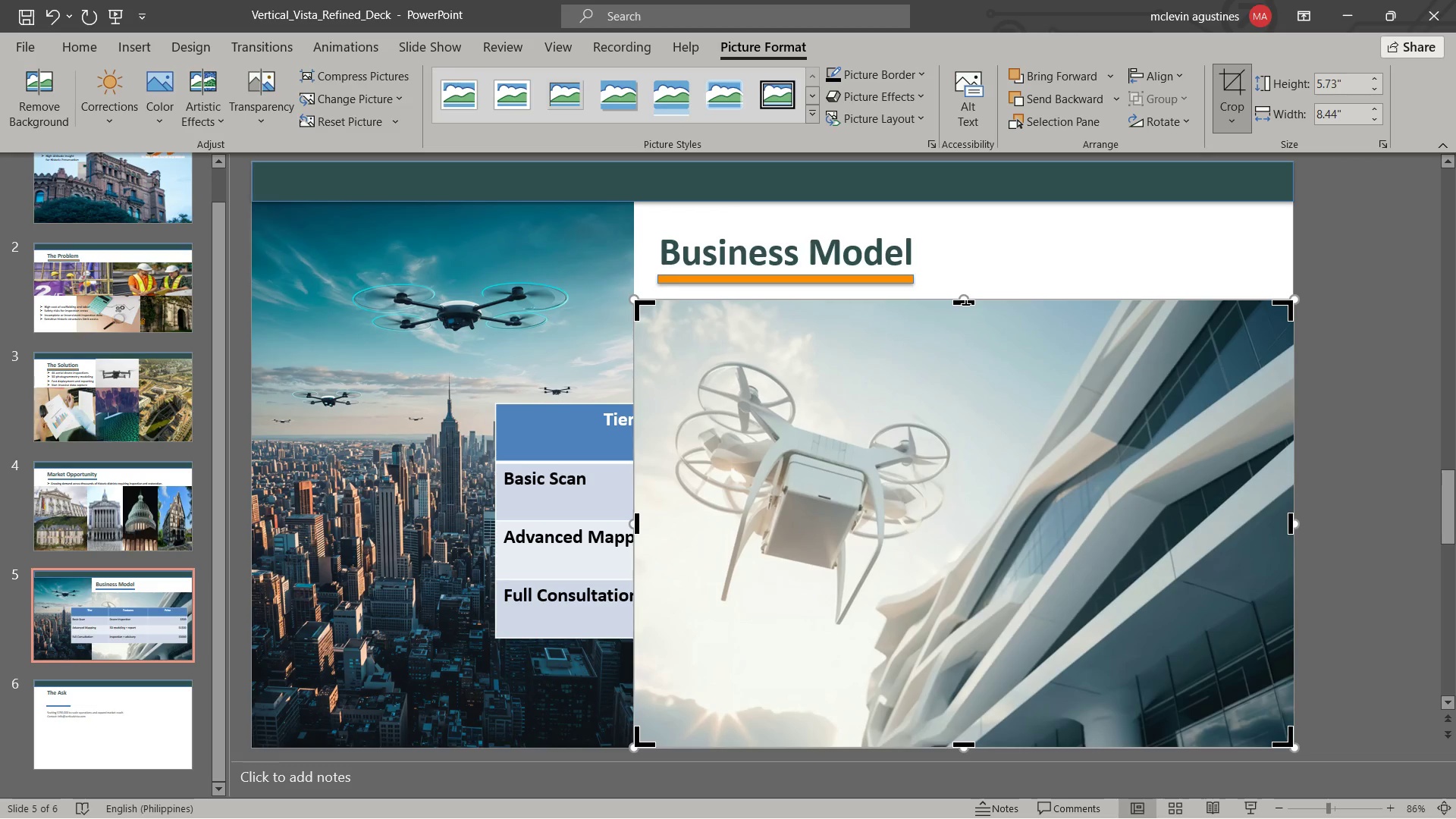 
left_click_drag(start_coordinate=[966, 305], to_coordinate=[985, 359])
 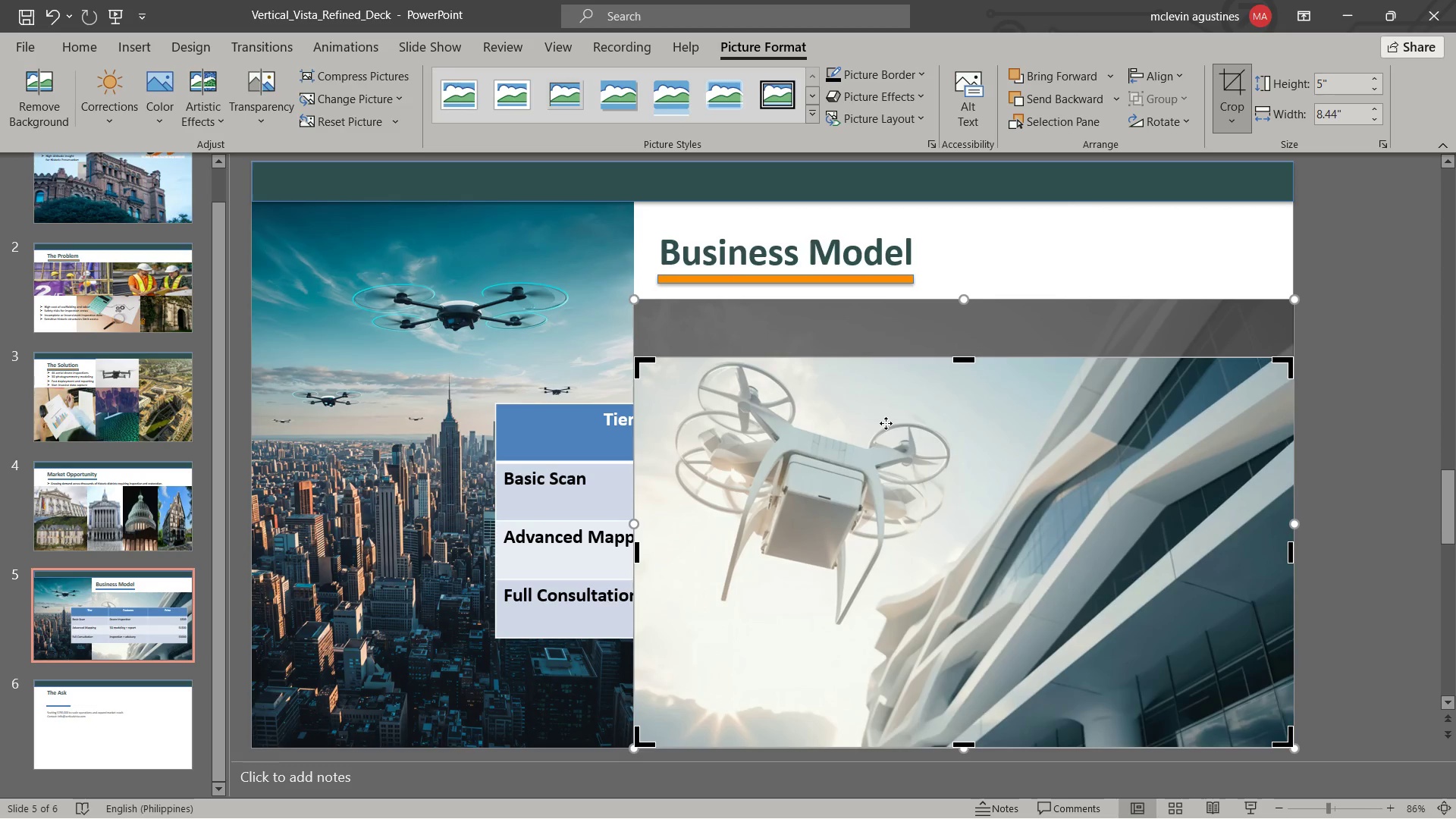 
key(Escape)
 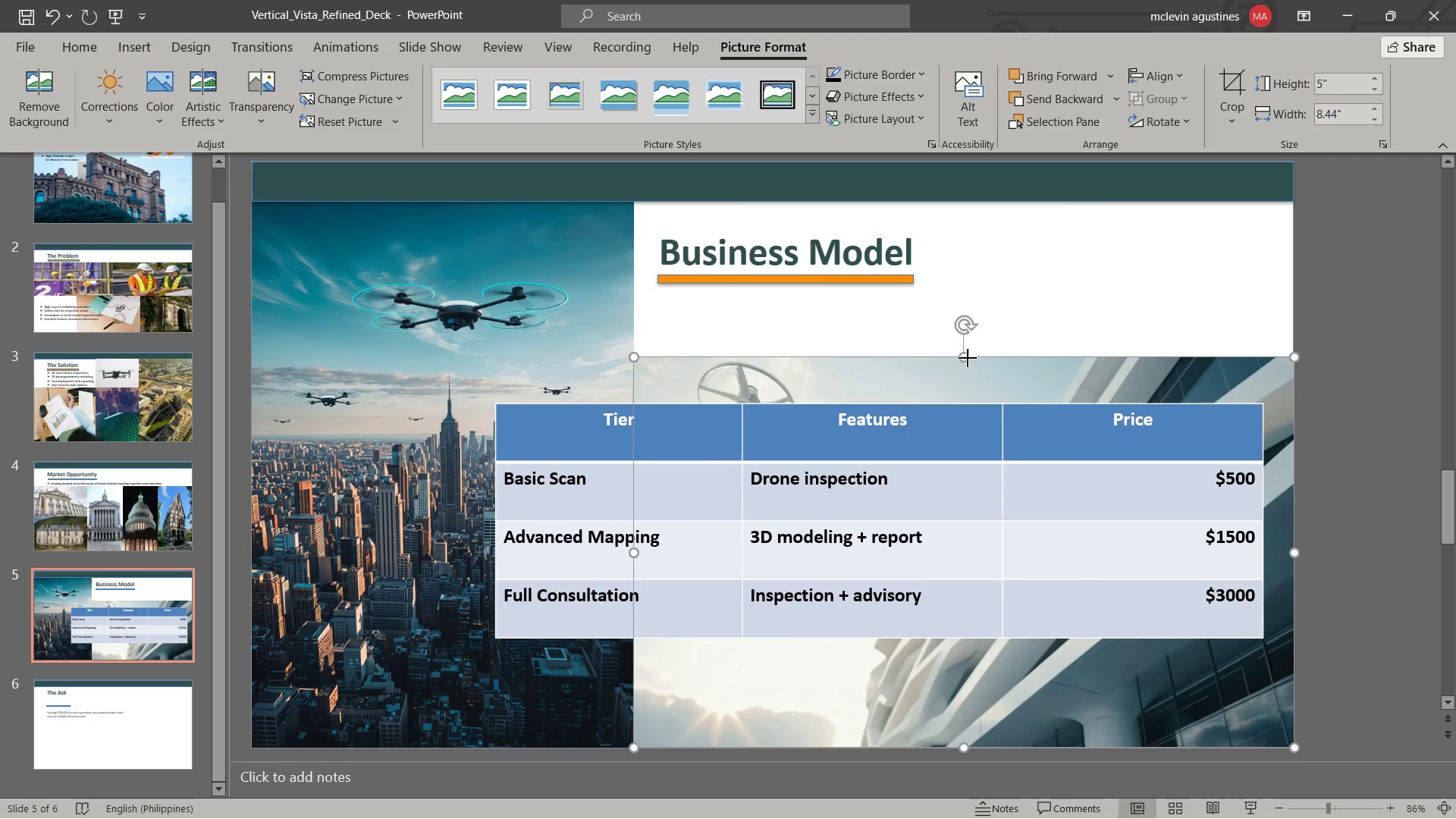 
left_click_drag(start_coordinate=[968, 358], to_coordinate=[960, 269])
 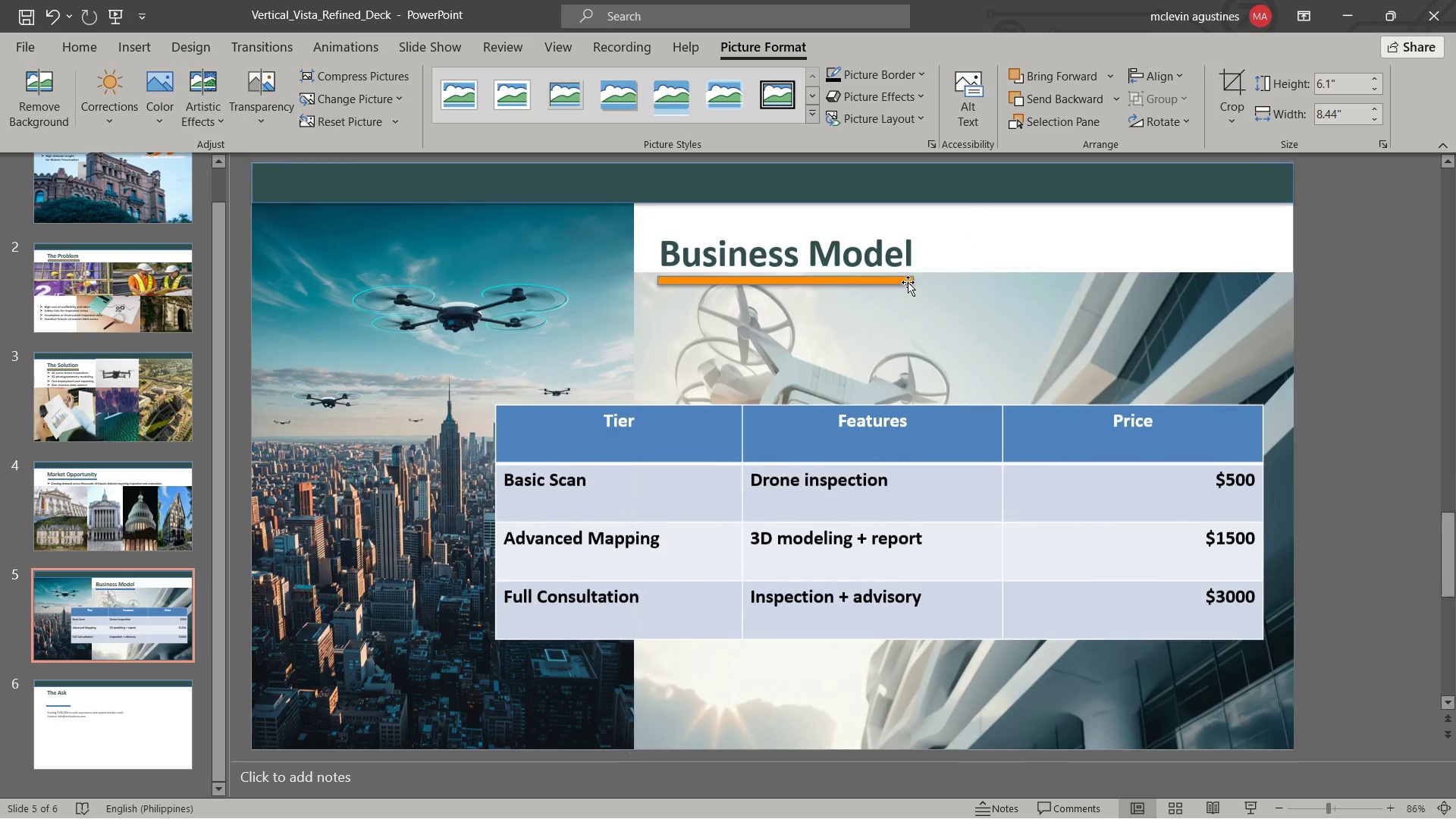 
key(Escape)
 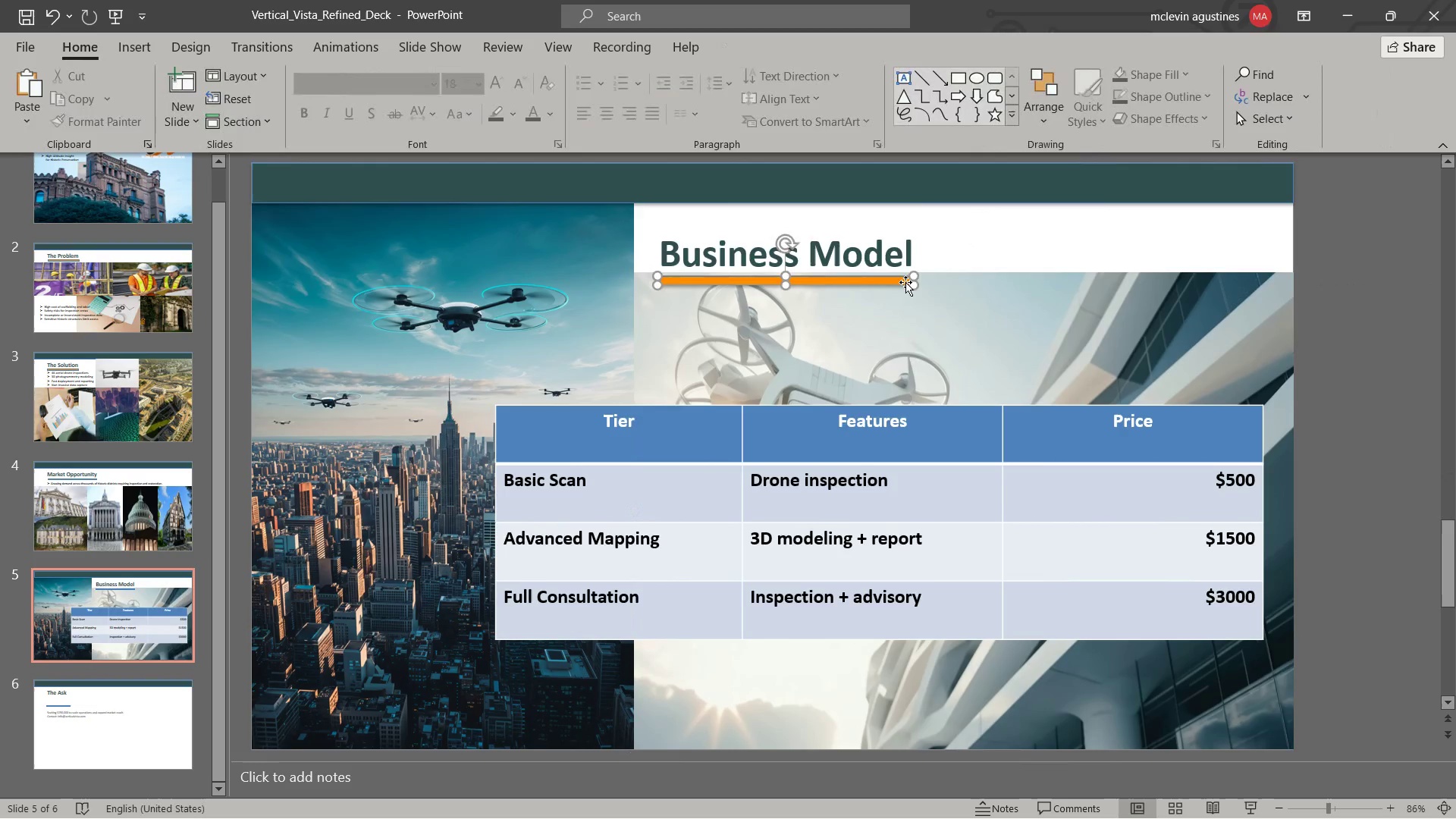 
left_click([905, 282])
 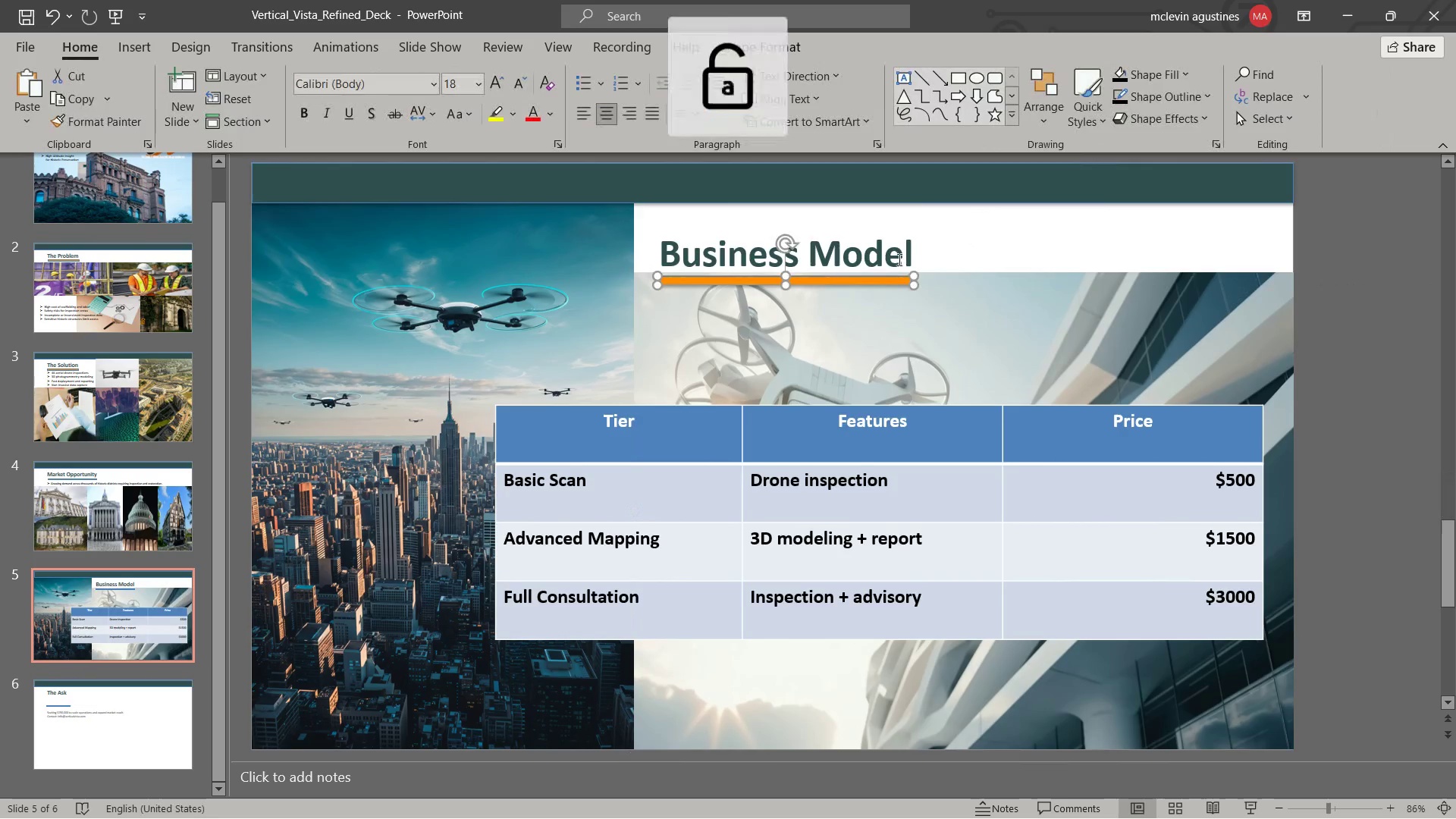 
hold_key(key=CapsLock, duration=0.47)
 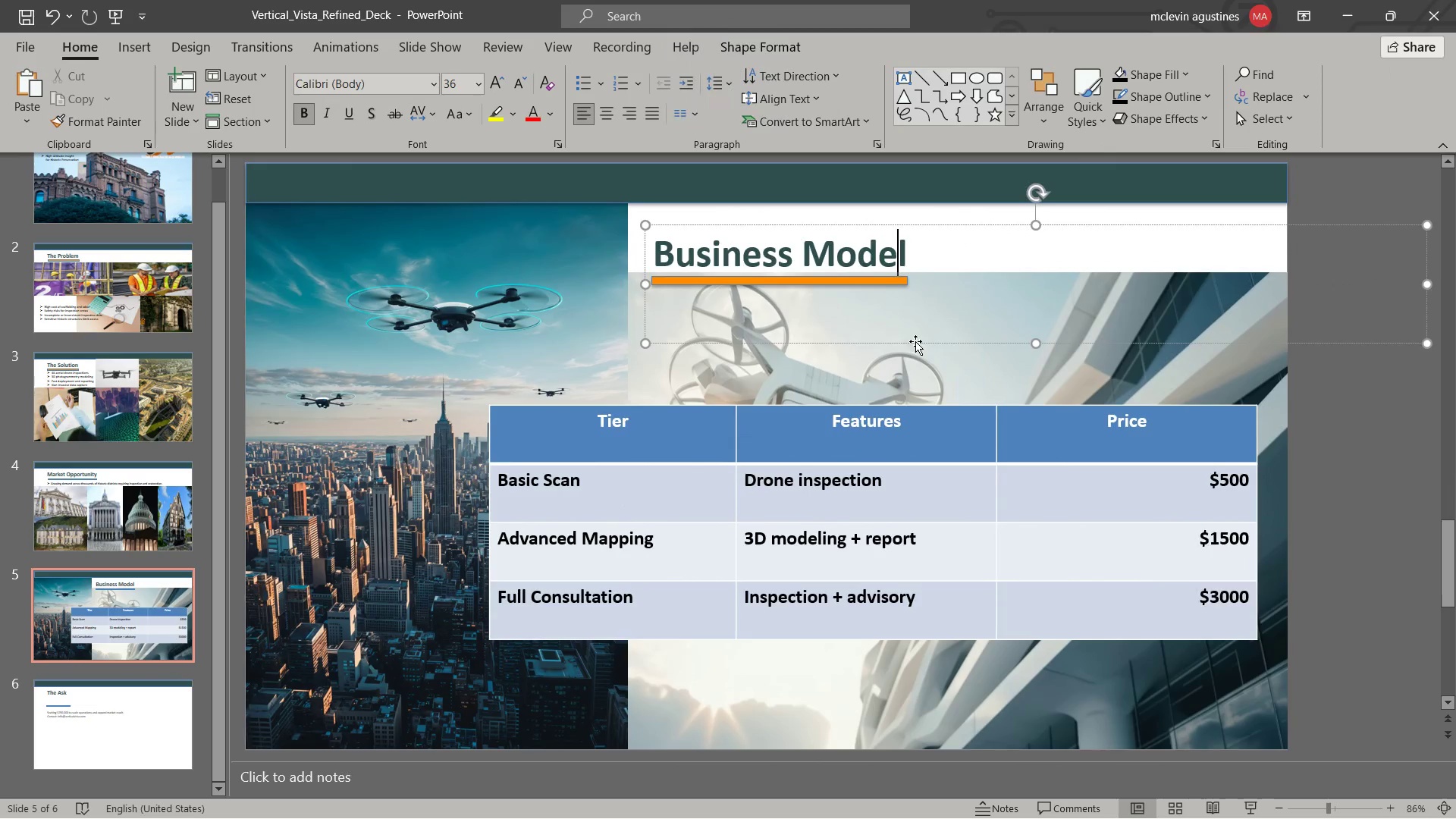 
left_click([894, 255])
 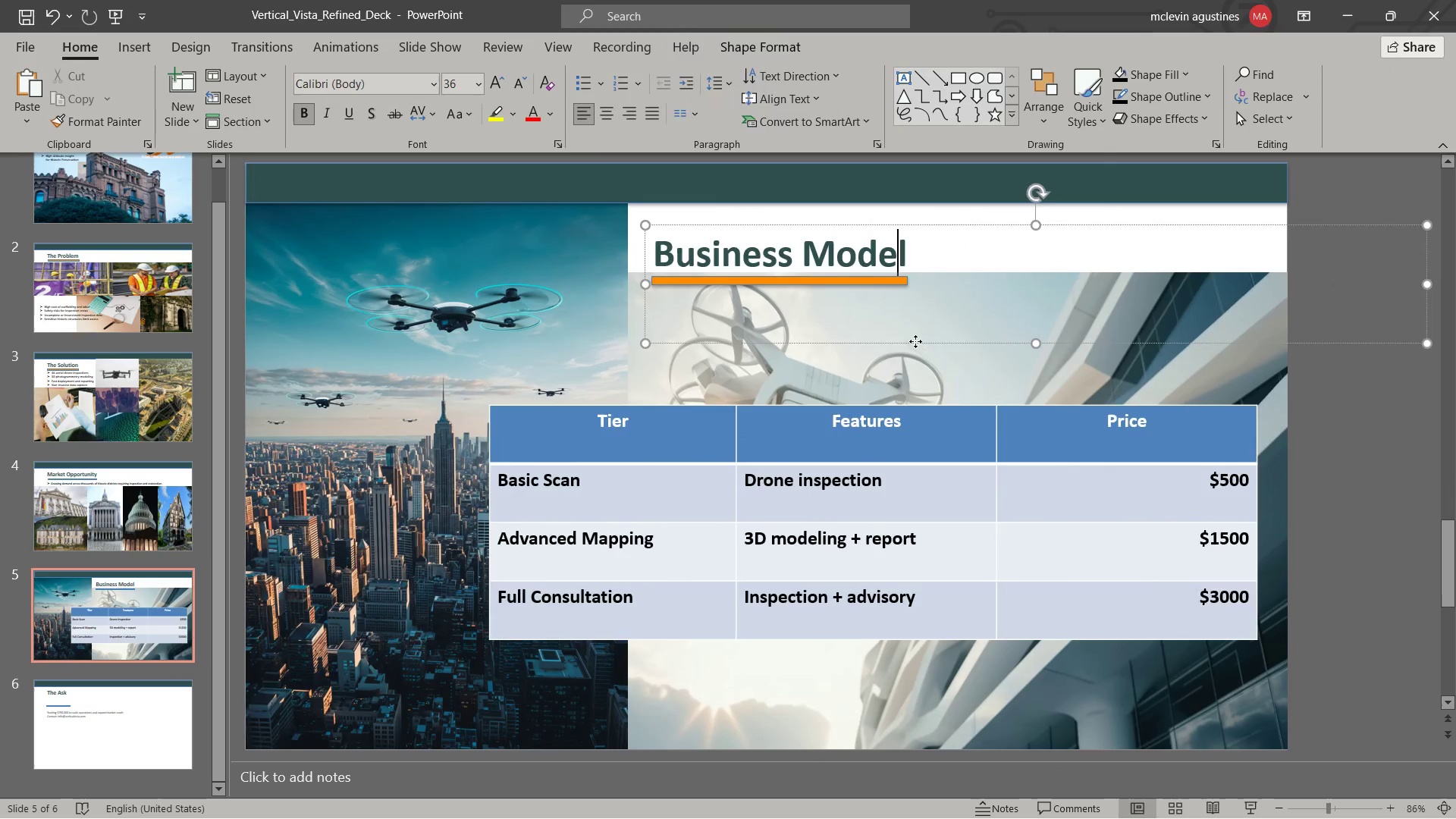 
left_click_drag(start_coordinate=[915, 341], to_coordinate=[915, 317])
 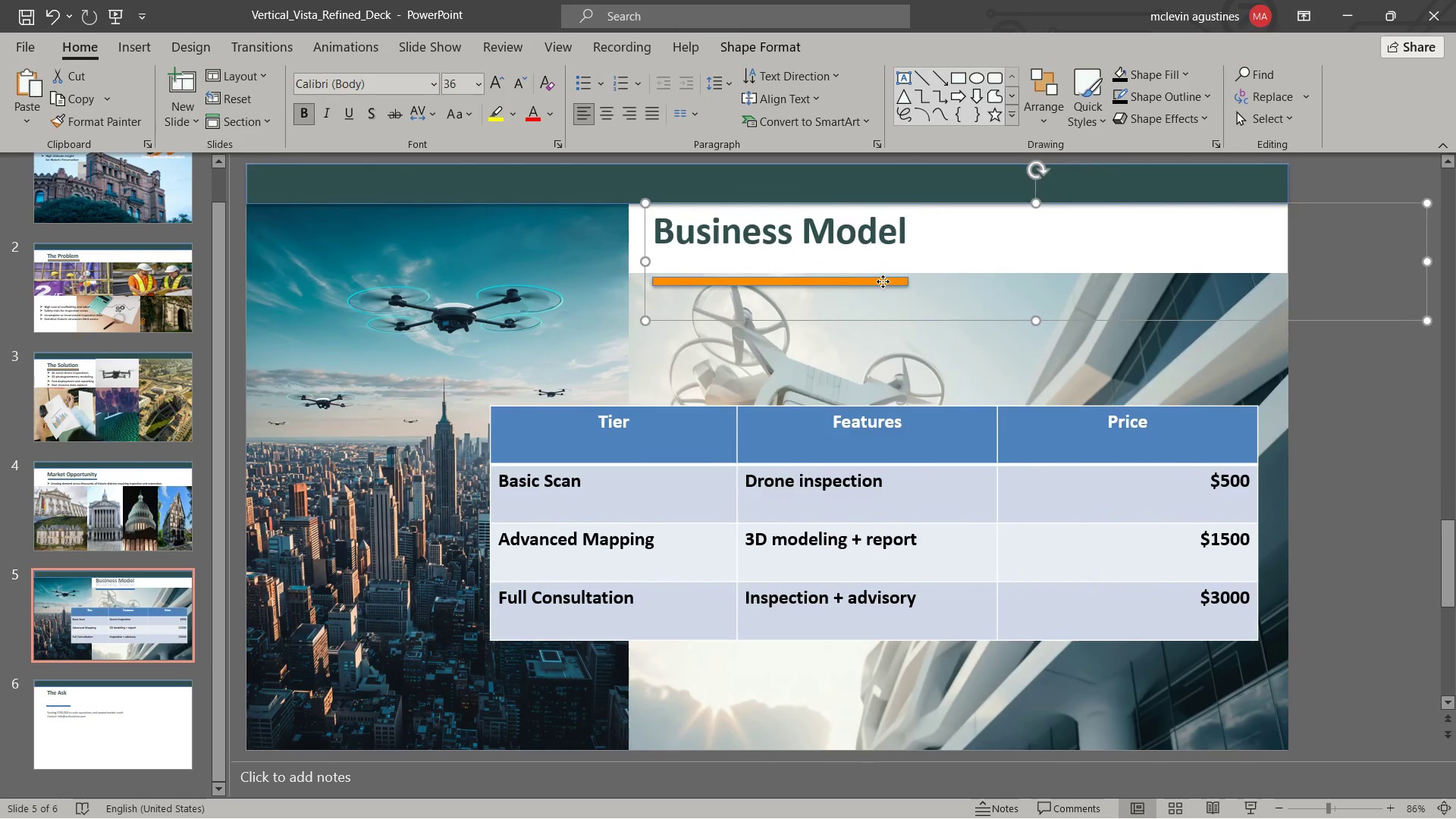 
left_click([883, 281])
 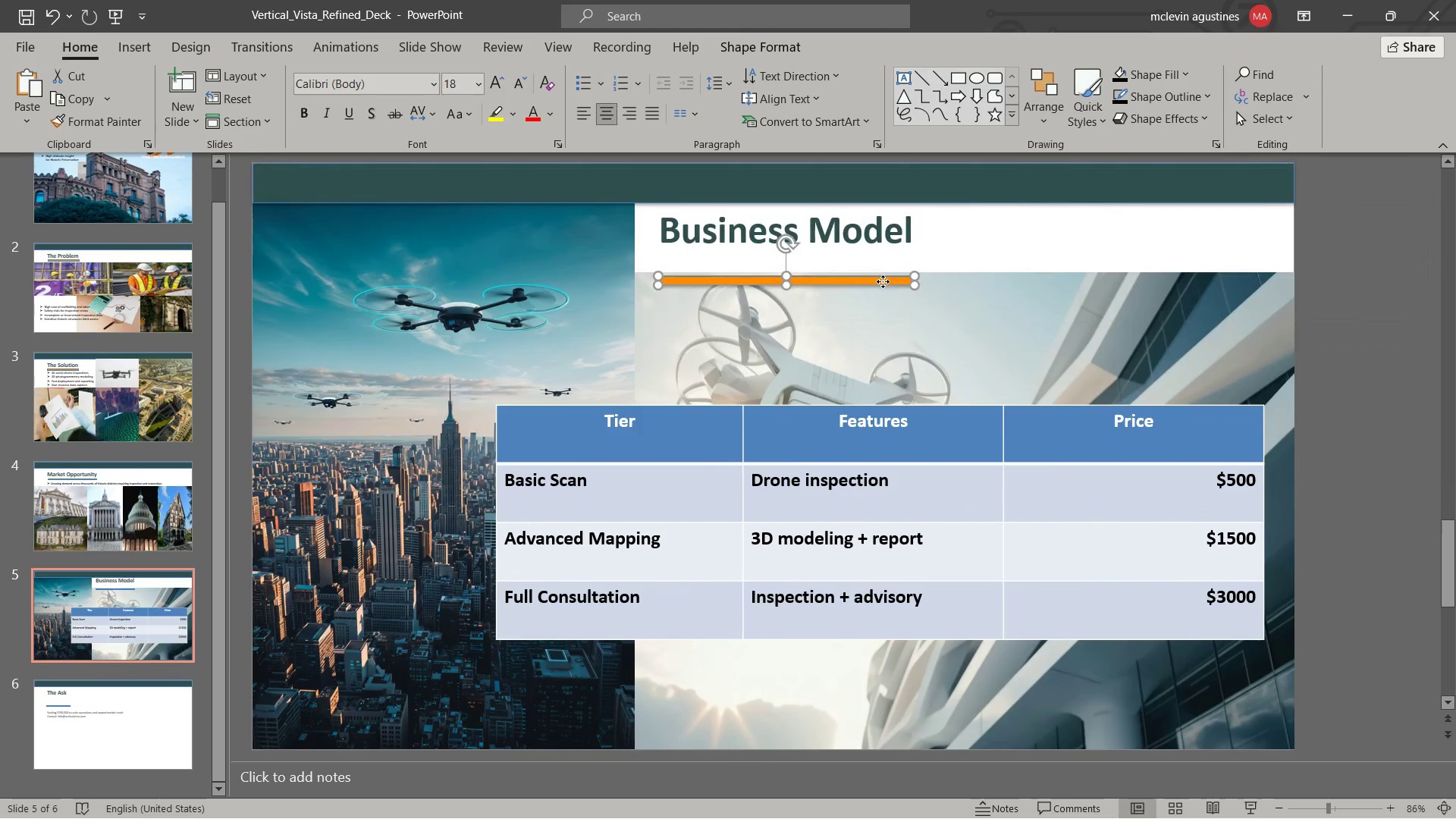 
left_click_drag(start_coordinate=[883, 281], to_coordinate=[877, 258])
 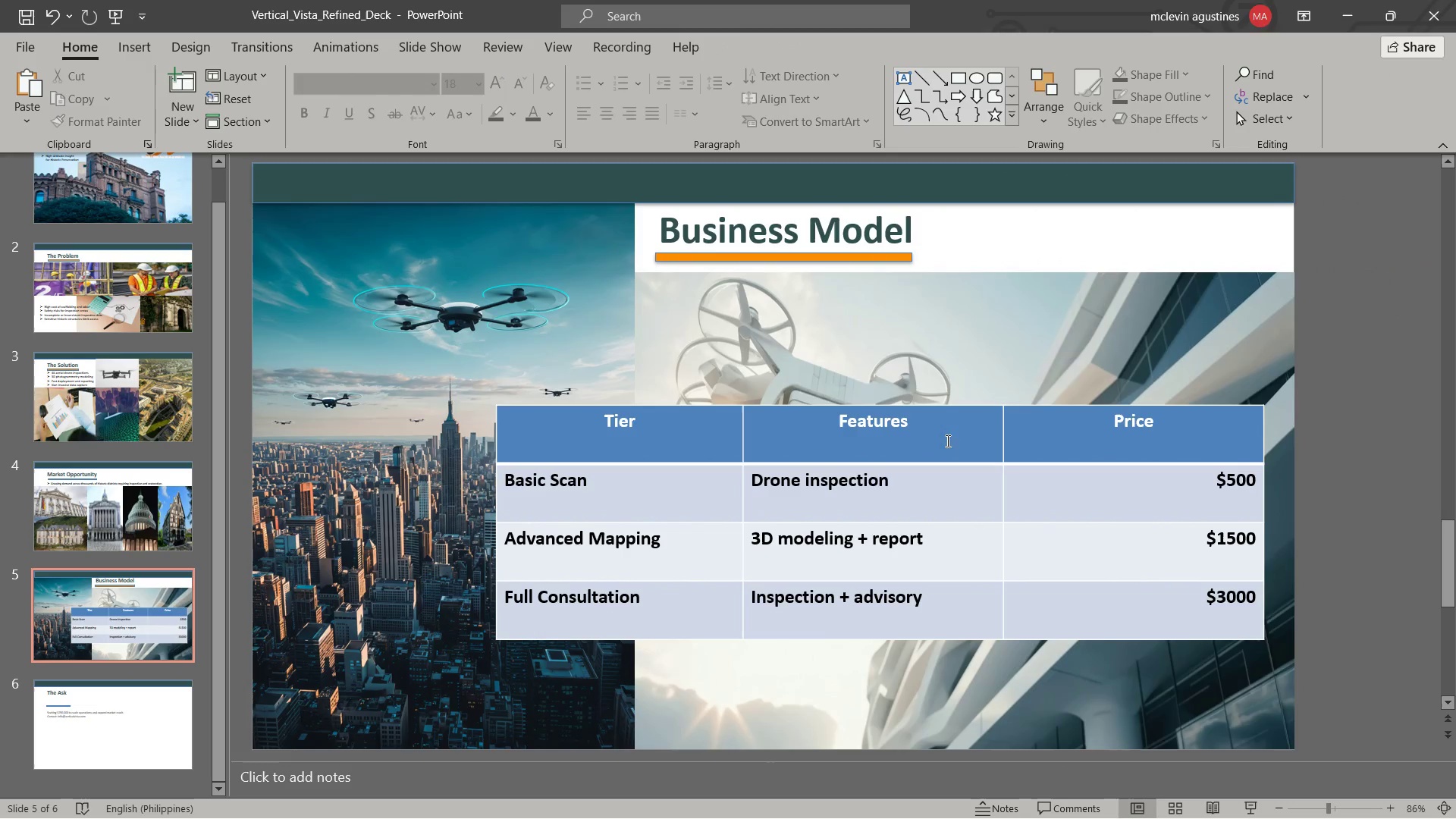 
key(Escape)
 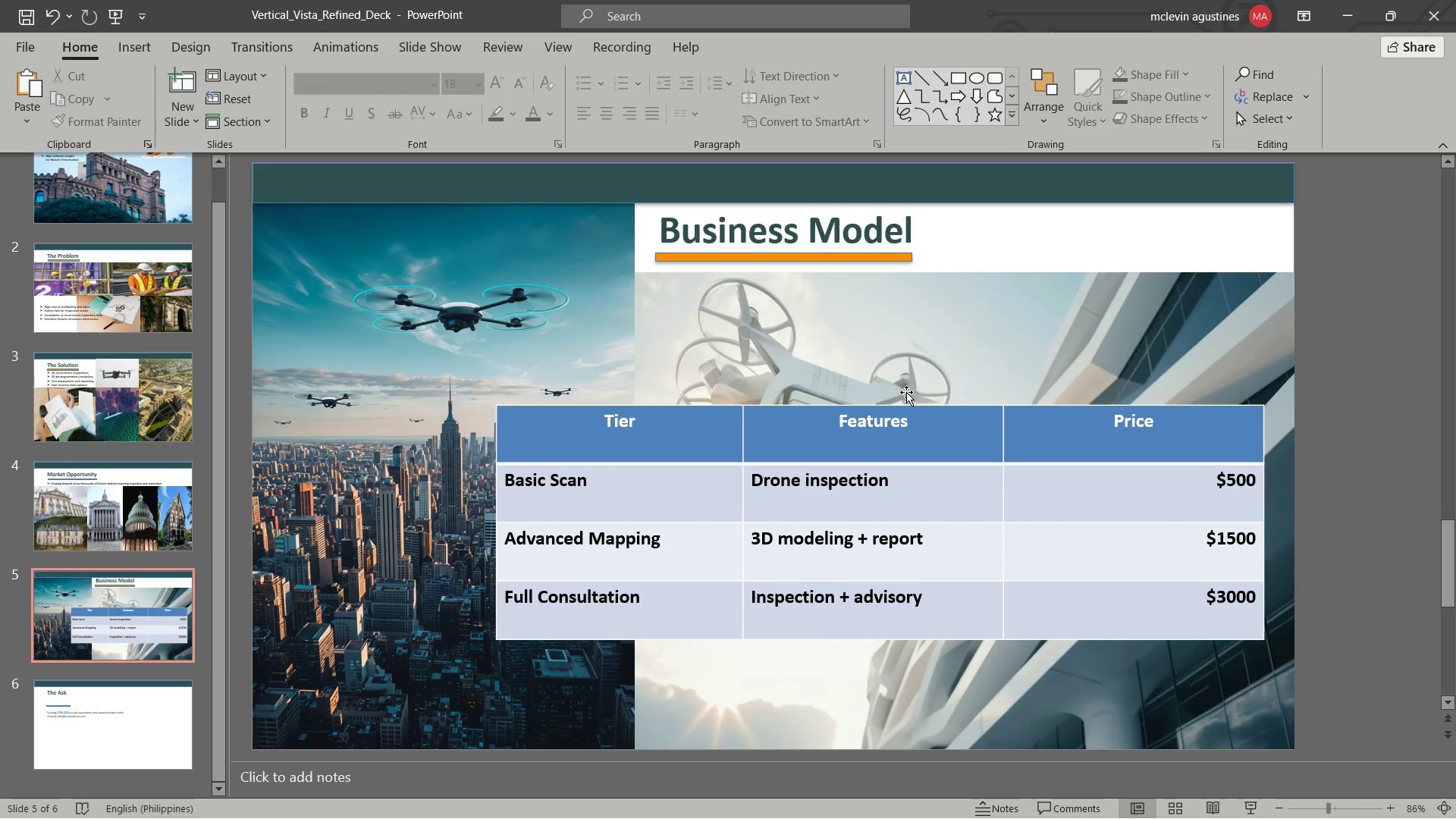 
left_click([906, 392])
 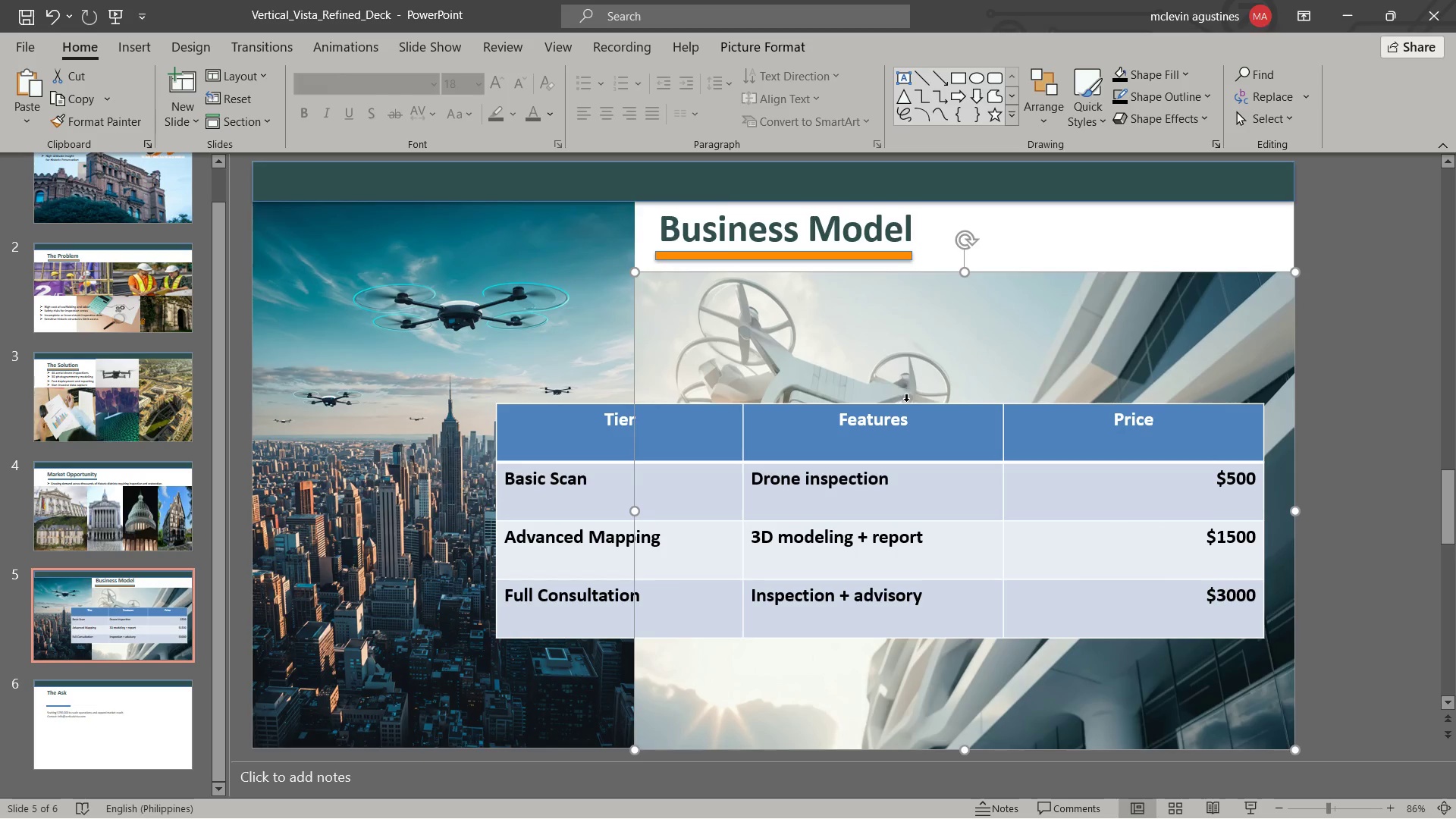 
hold_key(key=ShiftLeft, duration=0.31)
 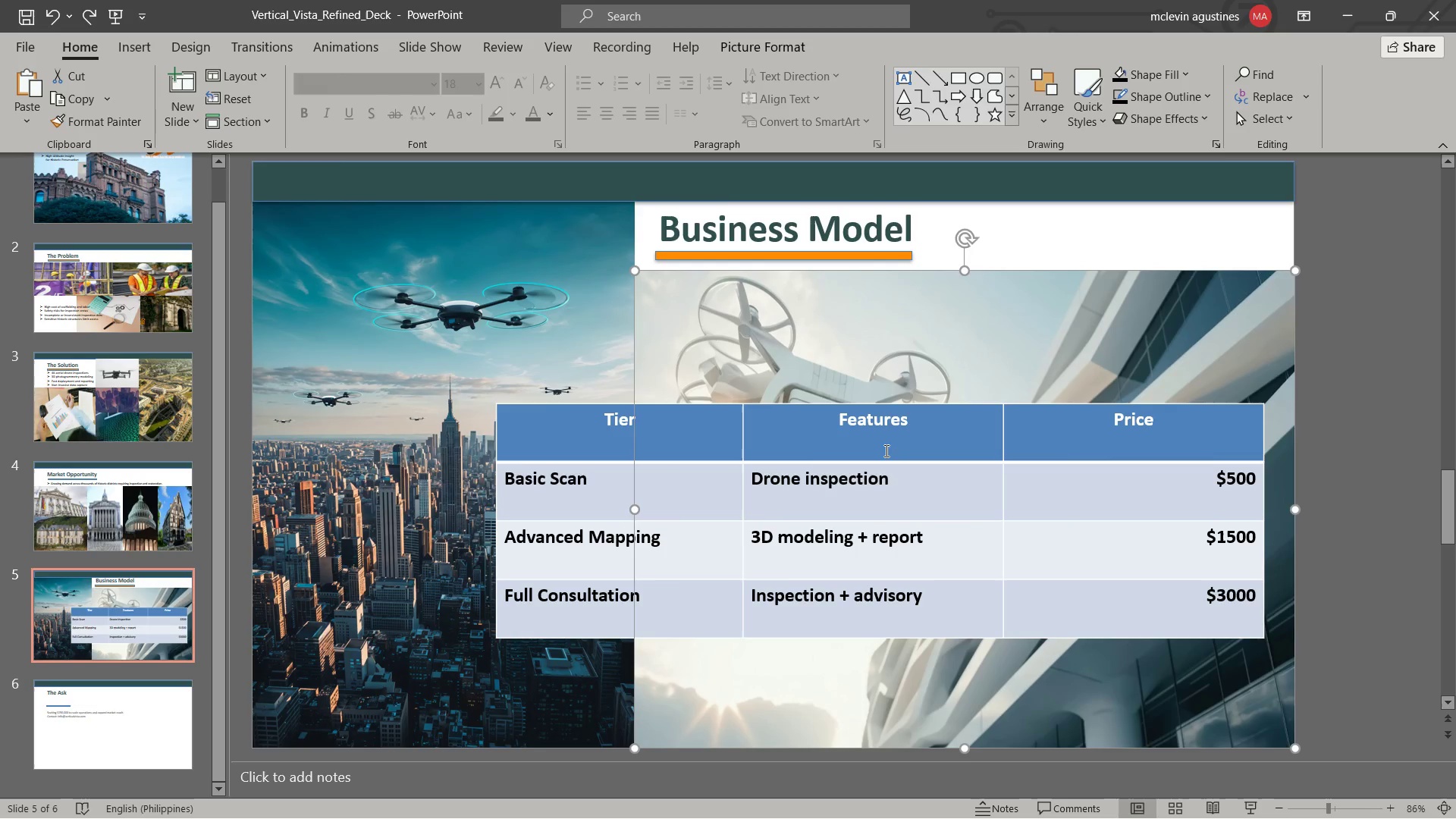 
key(Control+Z)
 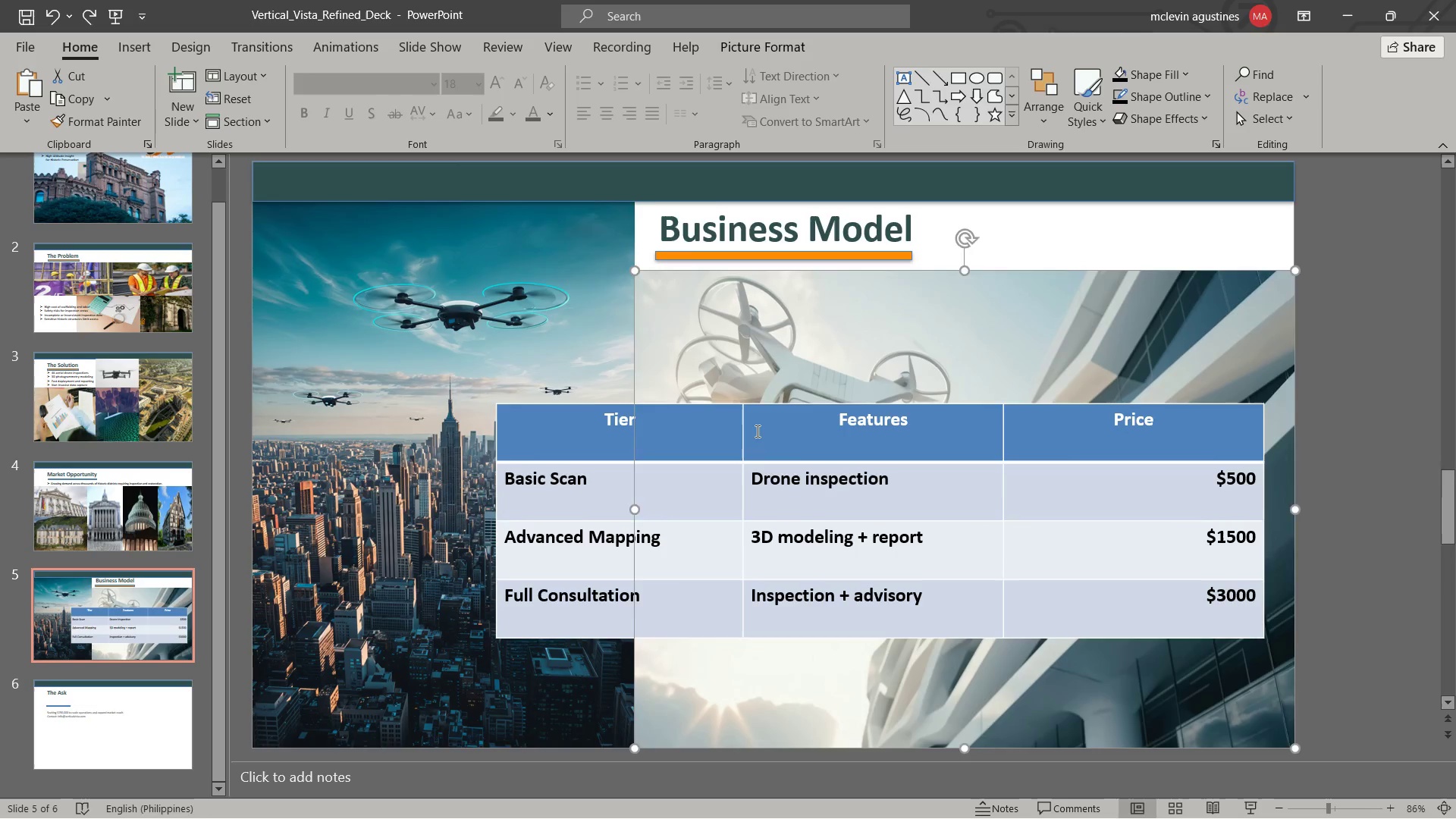 
left_click([755, 431])
 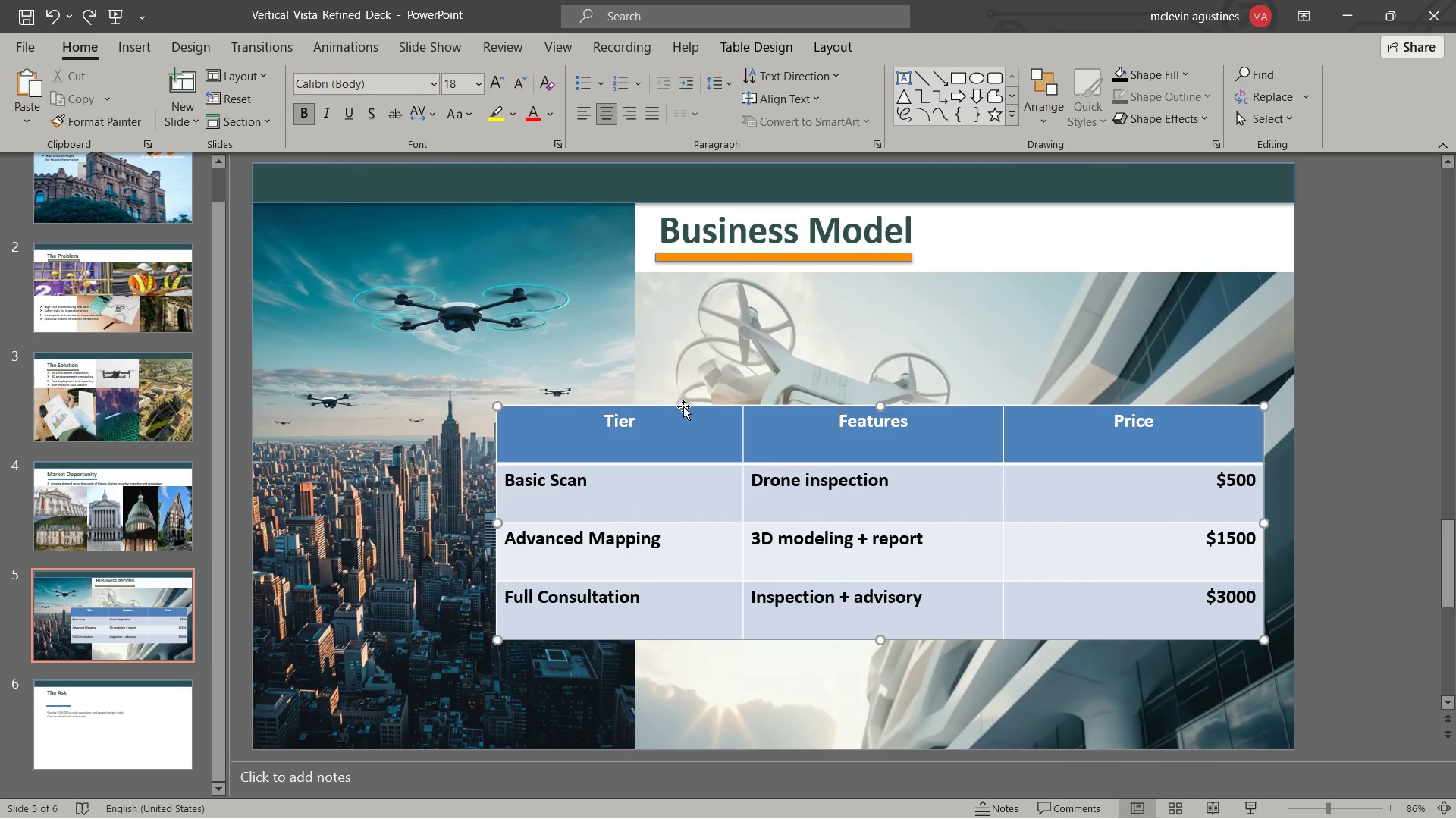 
left_click_drag(start_coordinate=[684, 406], to_coordinate=[693, 460])
 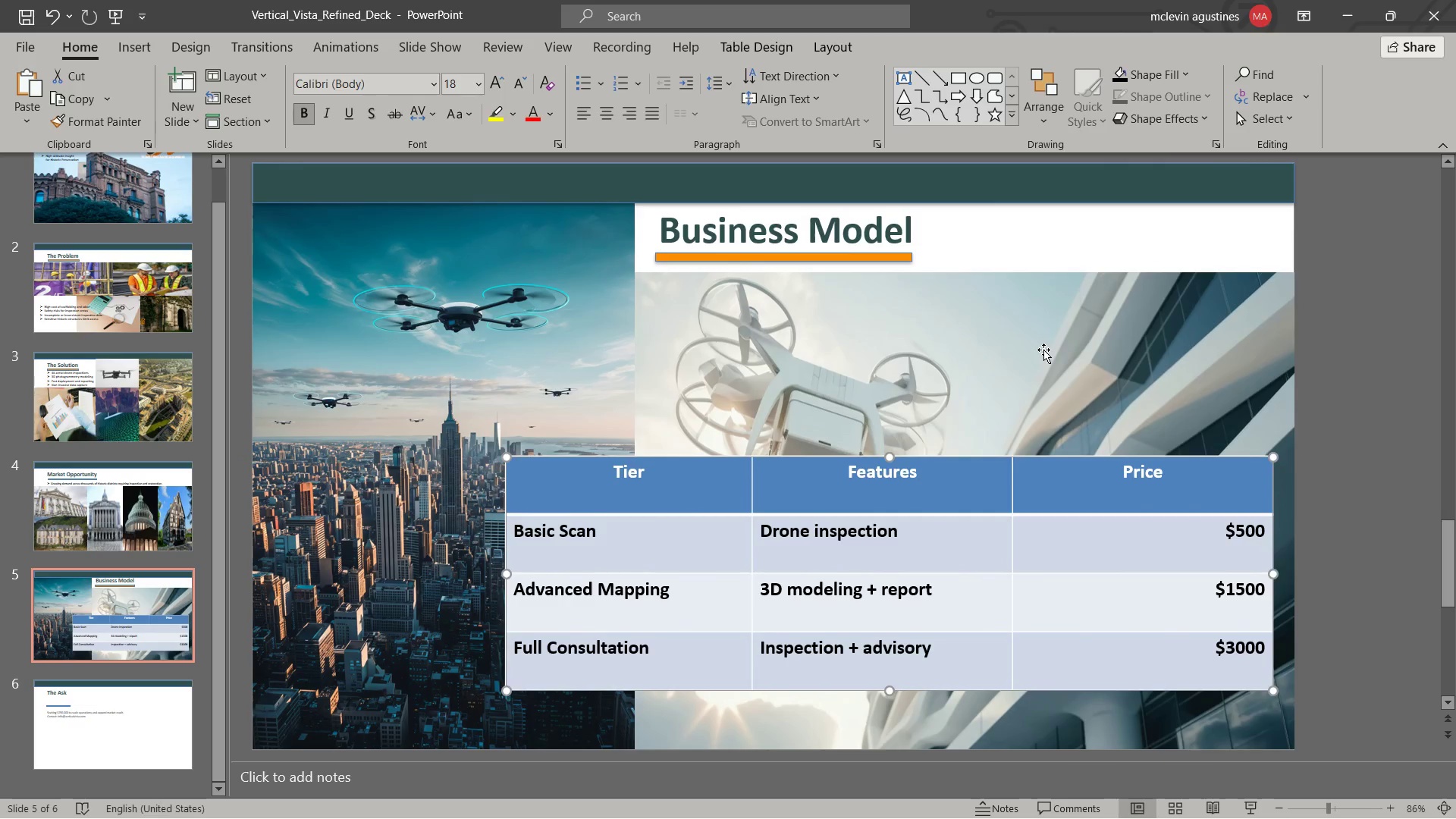 
key(Escape)
 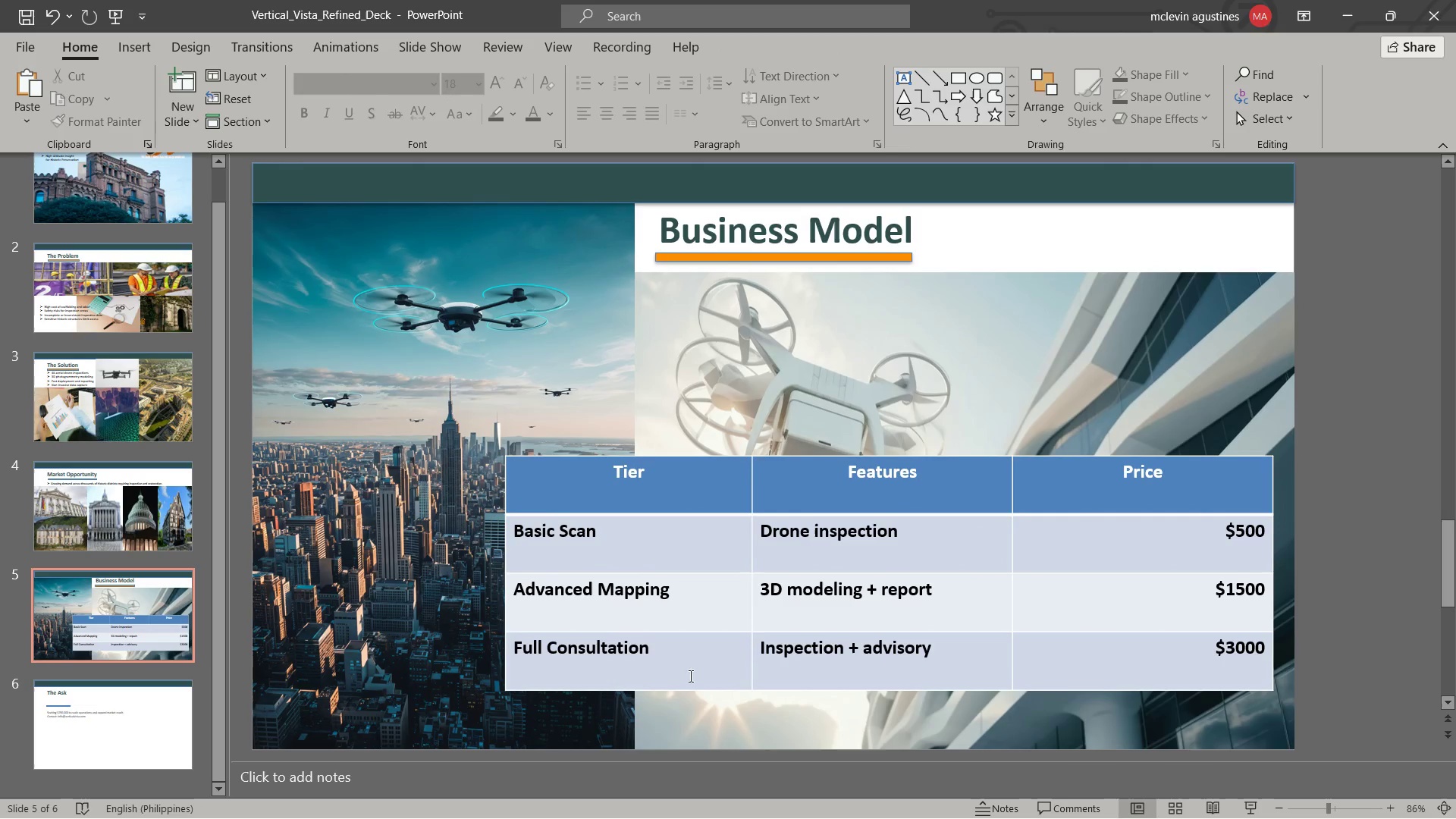 
scroll: coordinate [899, 494], scroll_direction: down, amount: 1.0
 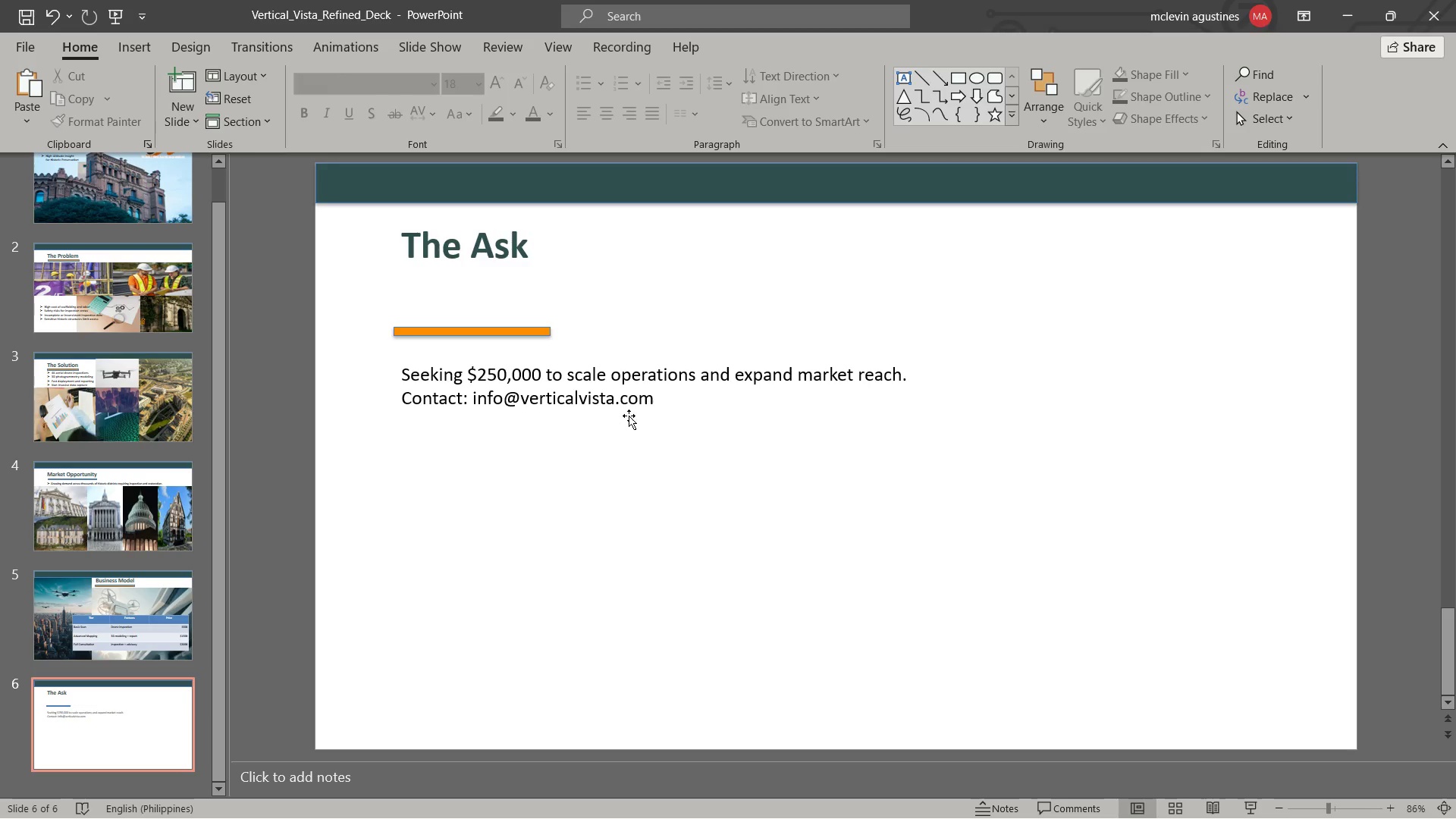 
wait(8.18)
 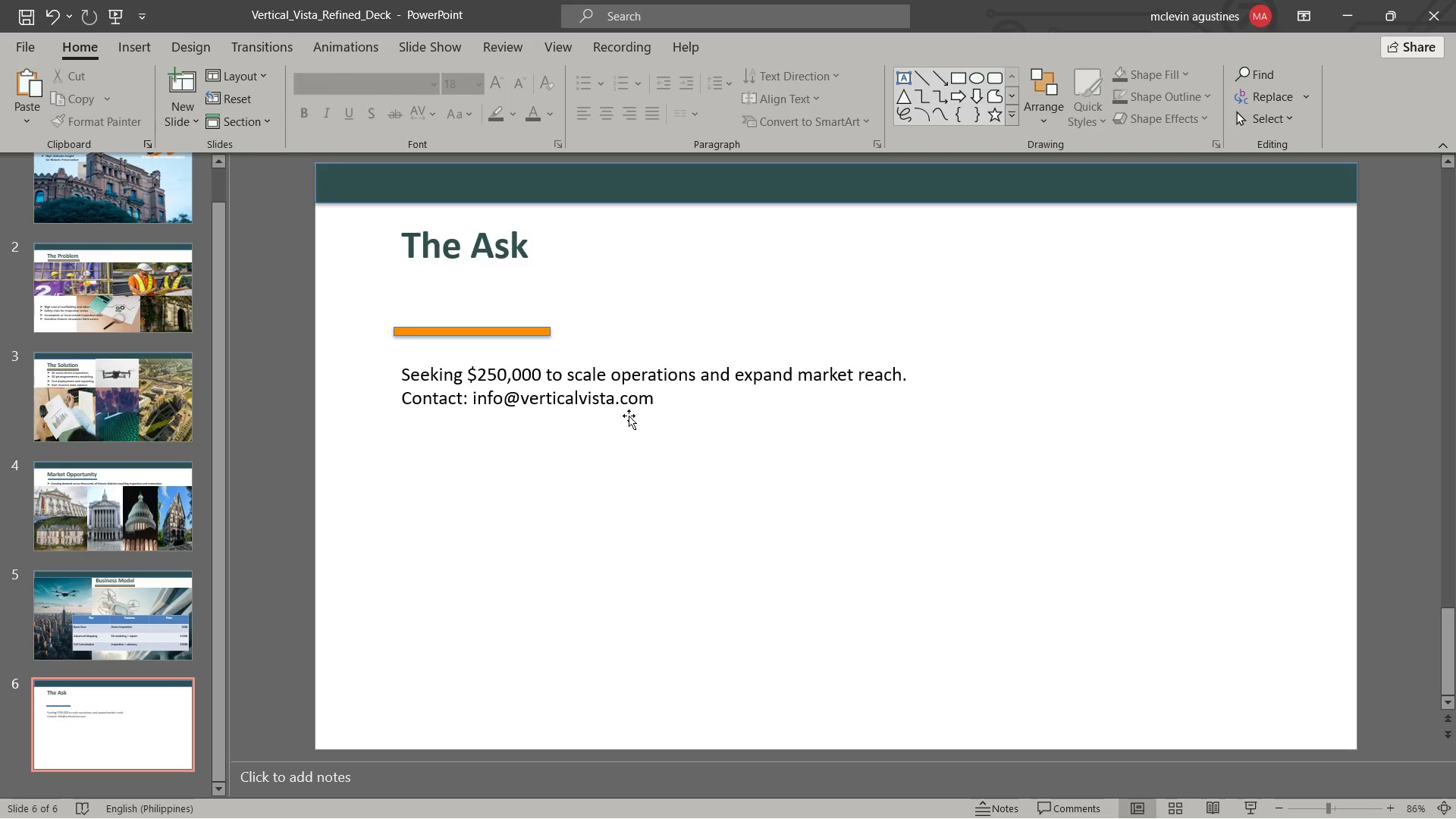 
hold_key(key=AltLeft, duration=0.31)
 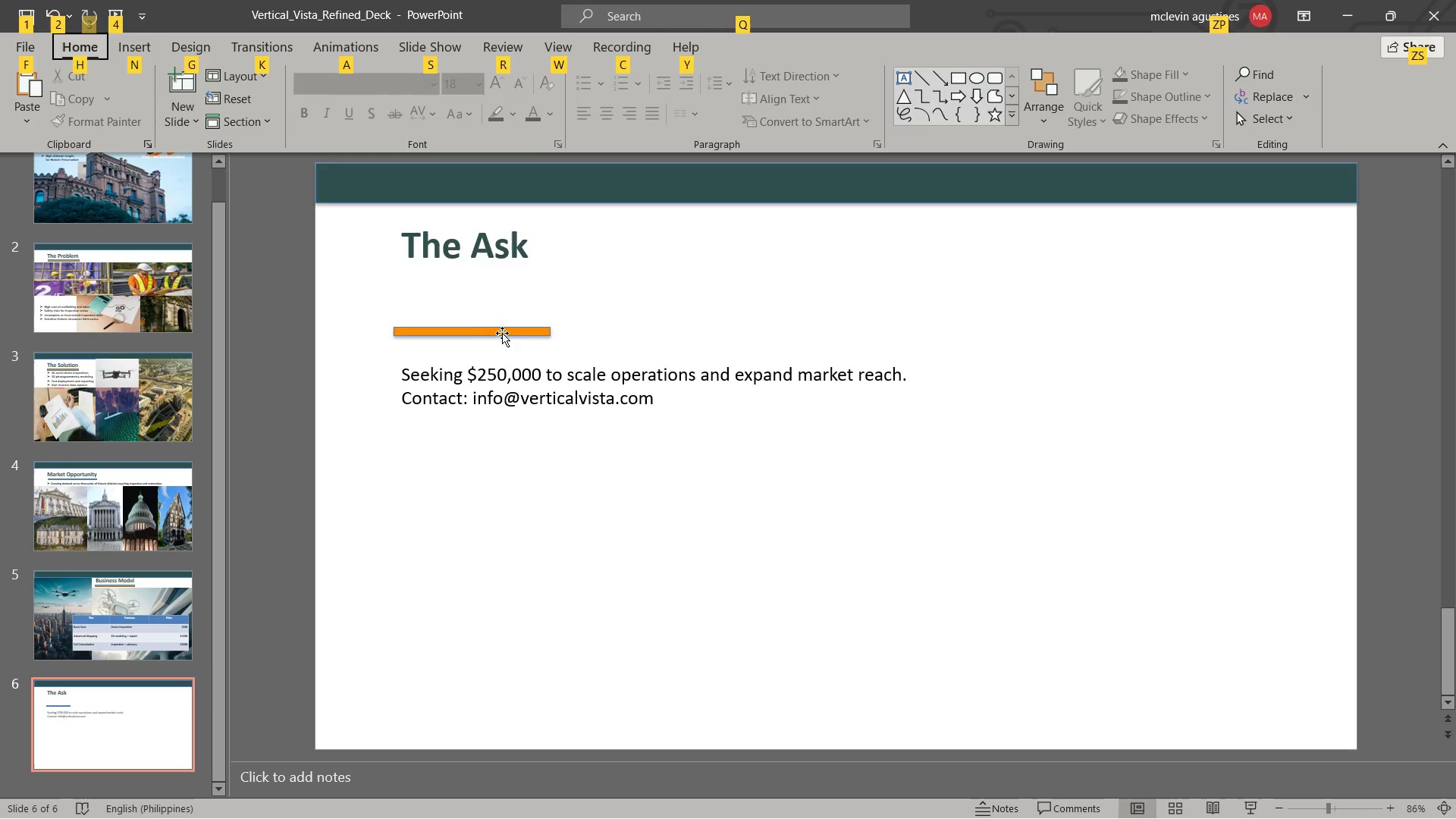 
left_click_drag(start_coordinate=[502, 333], to_coordinate=[499, 274])
 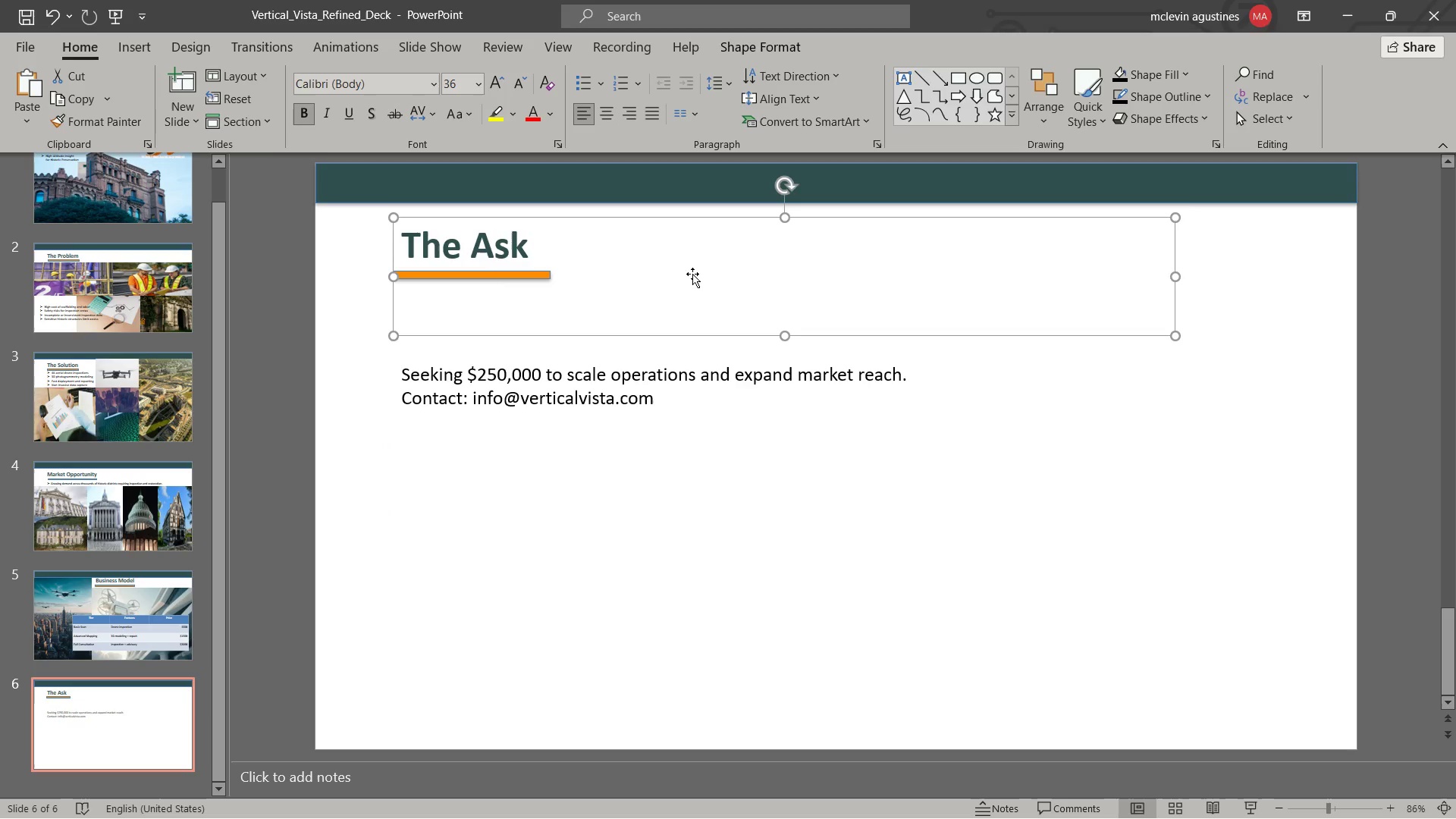 
left_click([692, 274])
 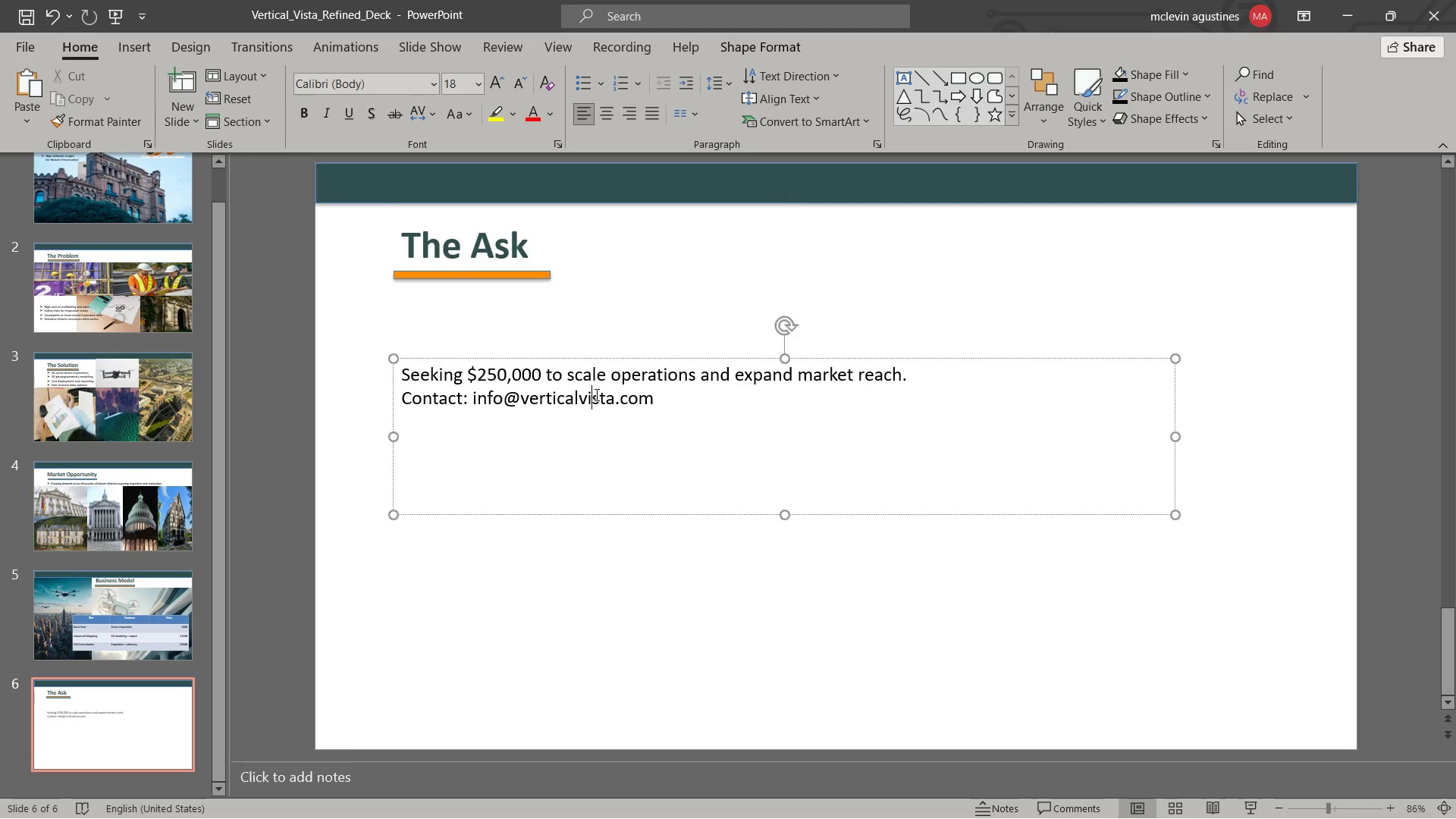 
left_click([595, 394])
 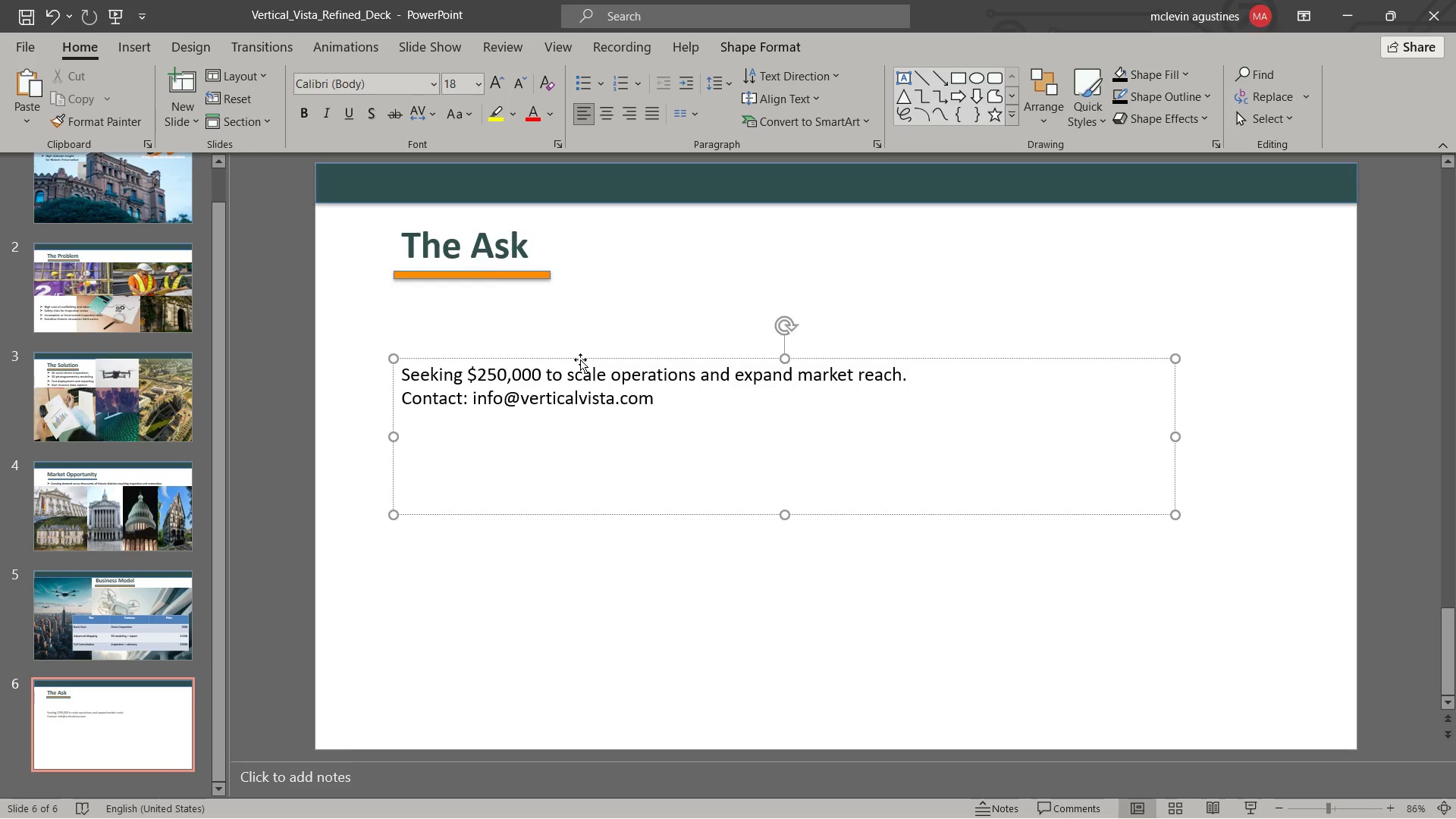 
key(Control+B)
 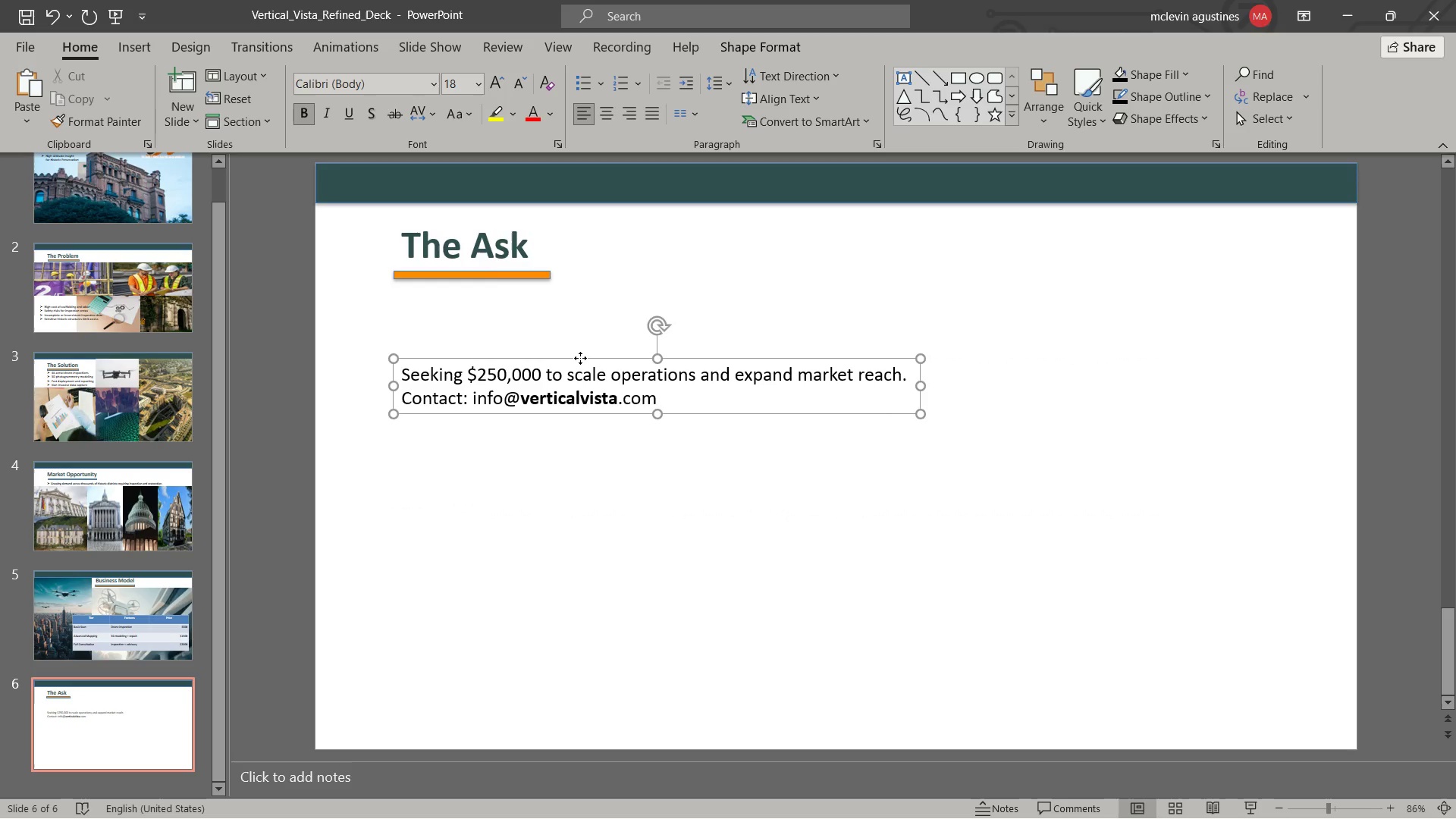 
left_click_drag(start_coordinate=[581, 358], to_coordinate=[571, 289])
 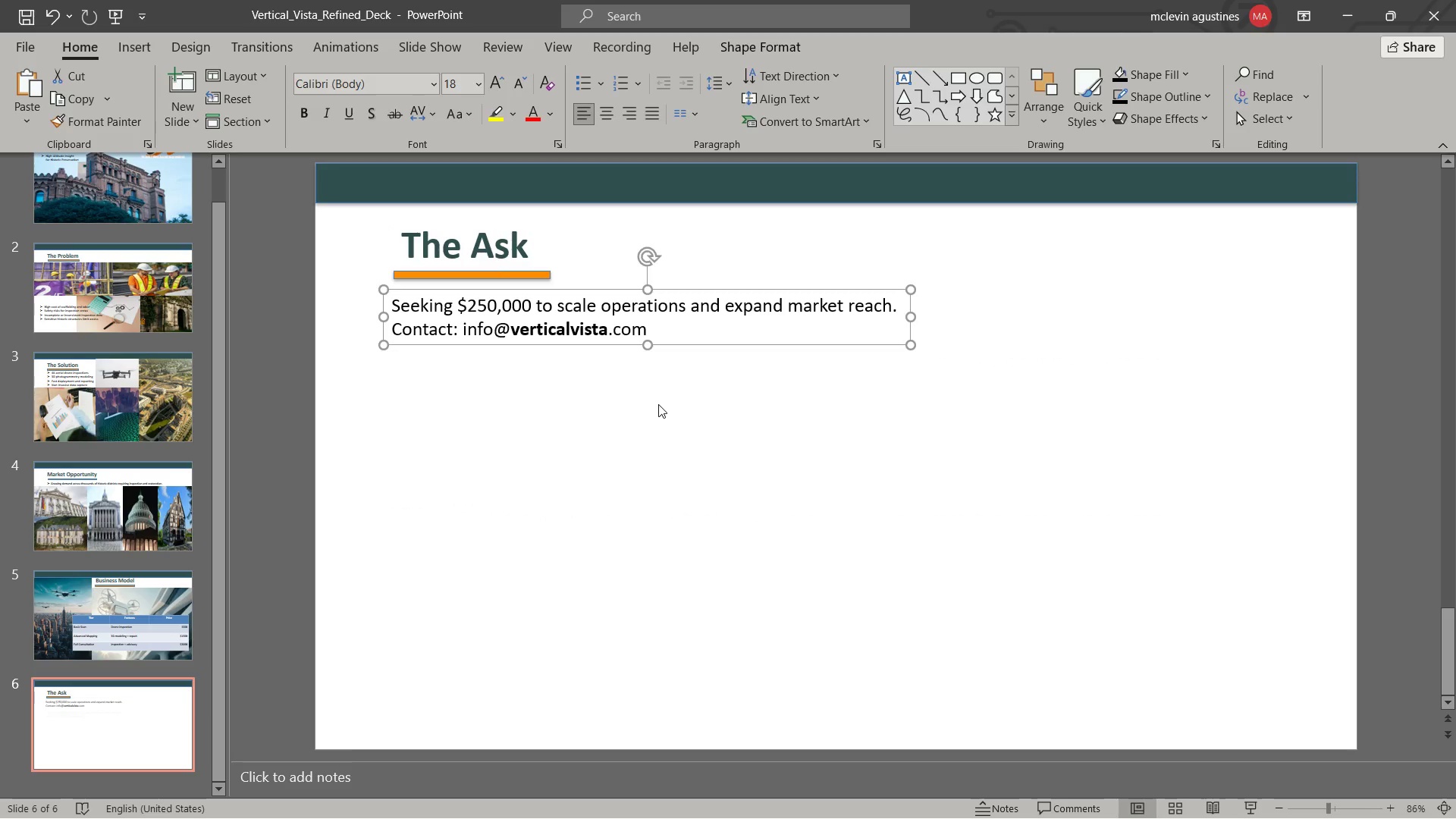 
left_click([658, 404])
 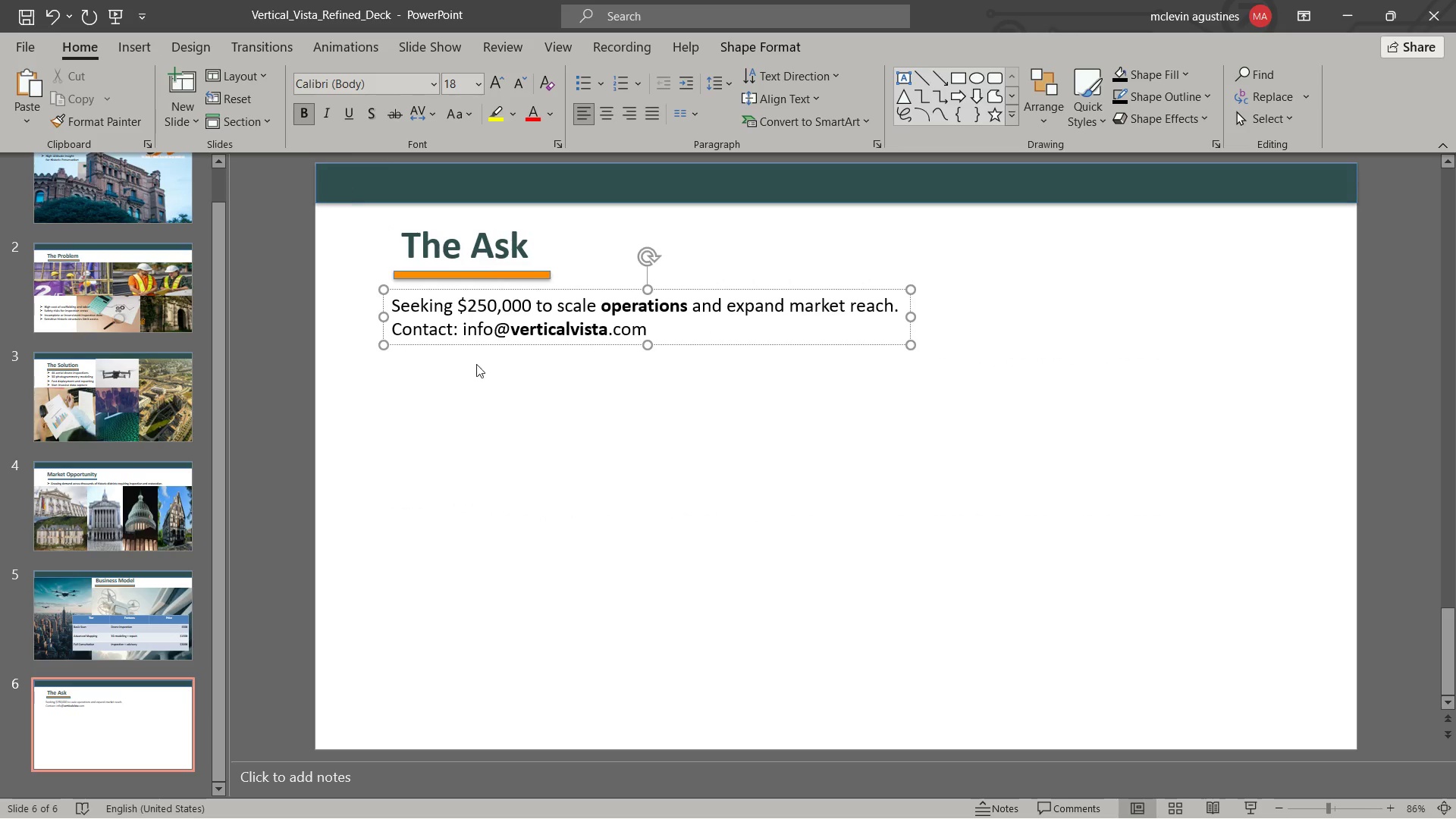 
key(Control+Z)
 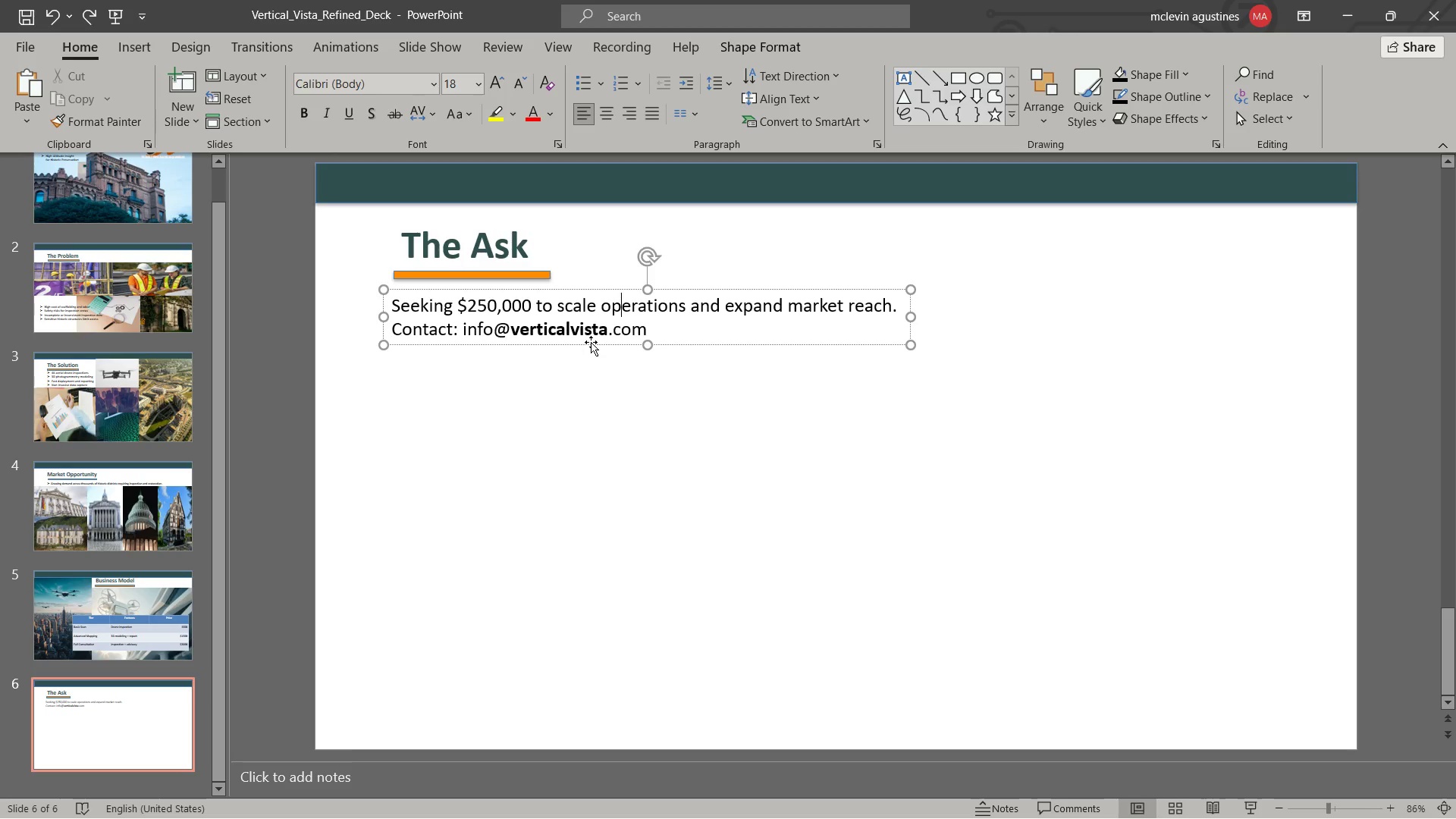 
left_click([591, 342])
 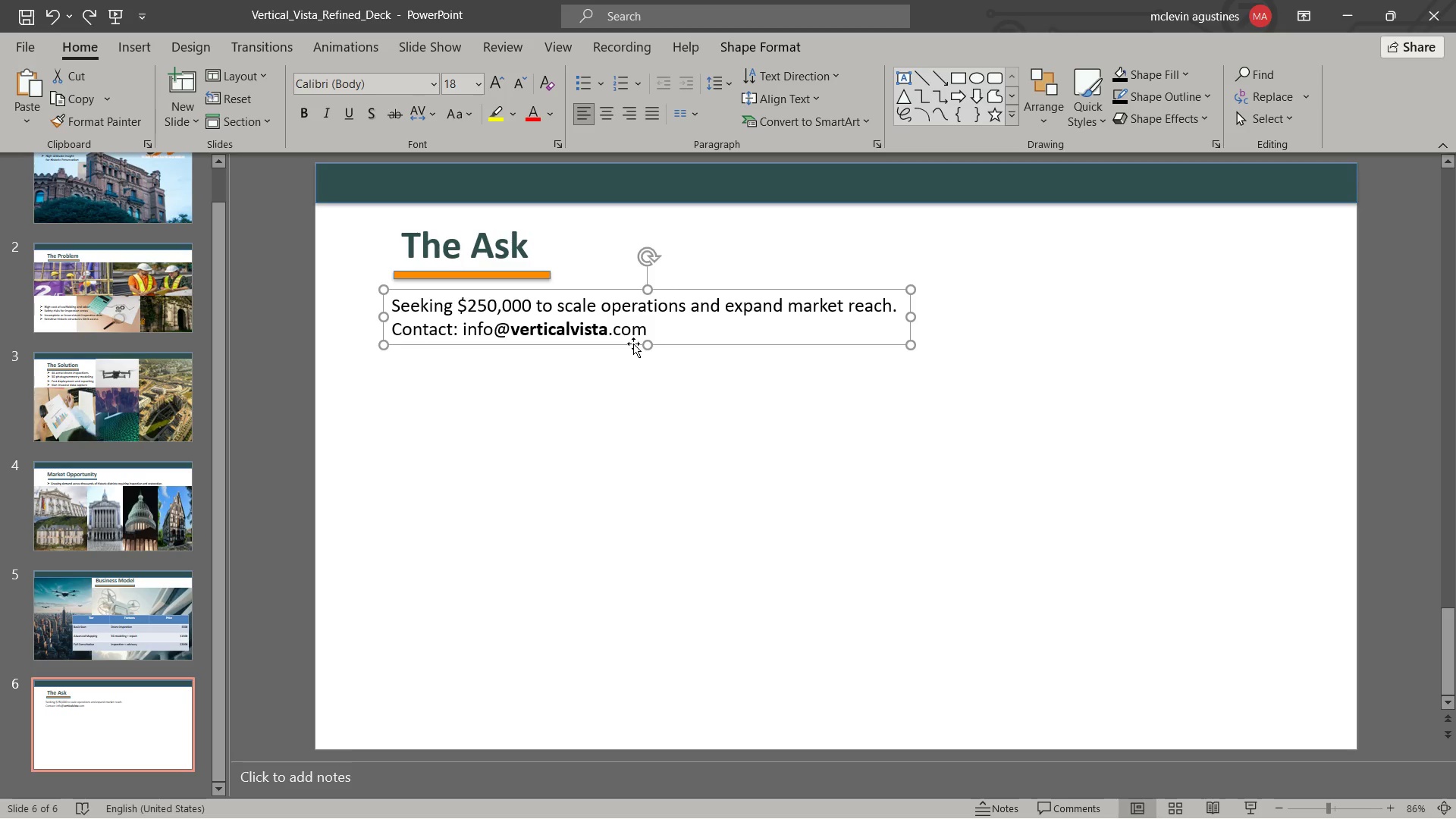 
key(Control+B)
 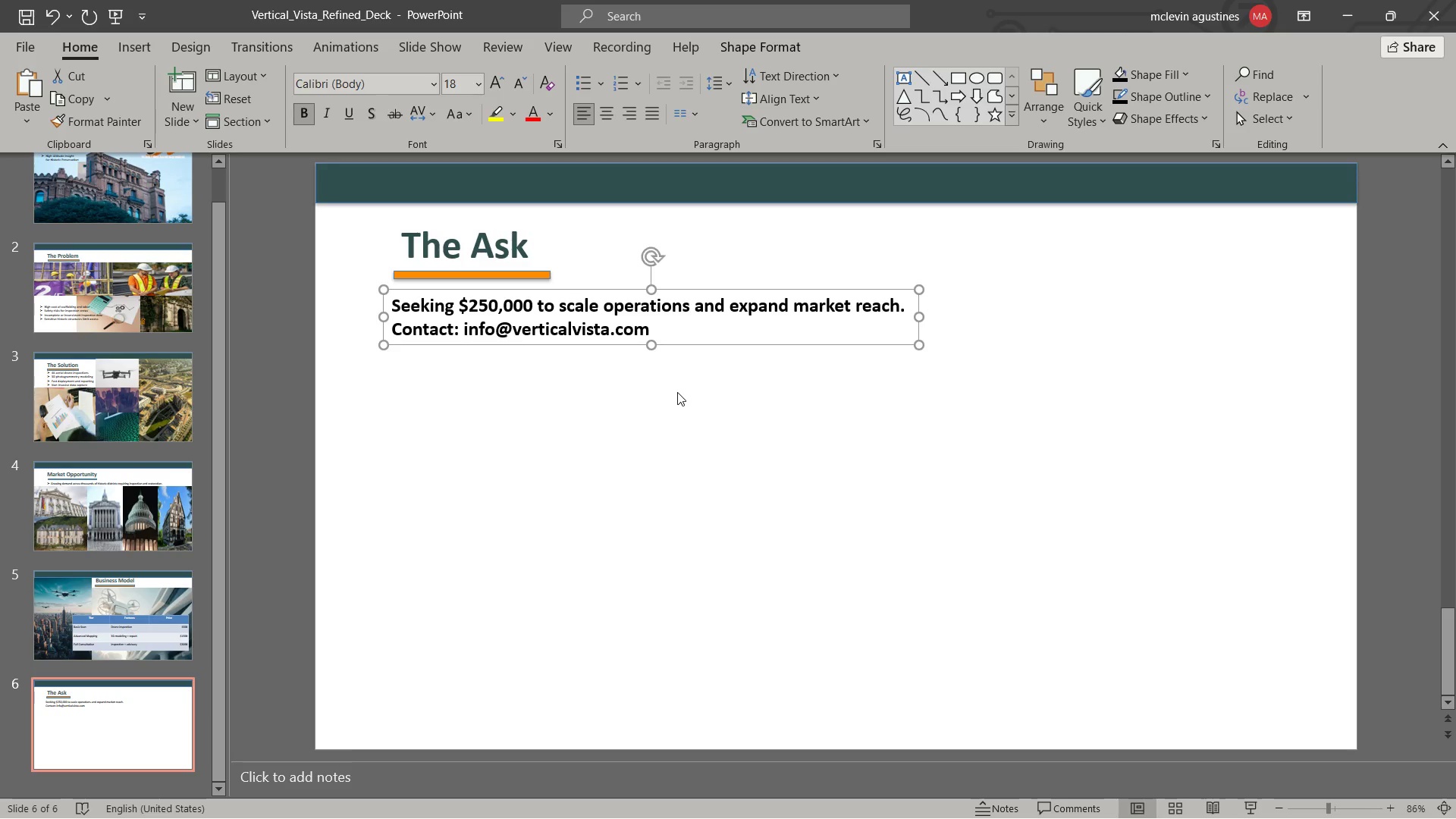 
left_click([677, 393])
 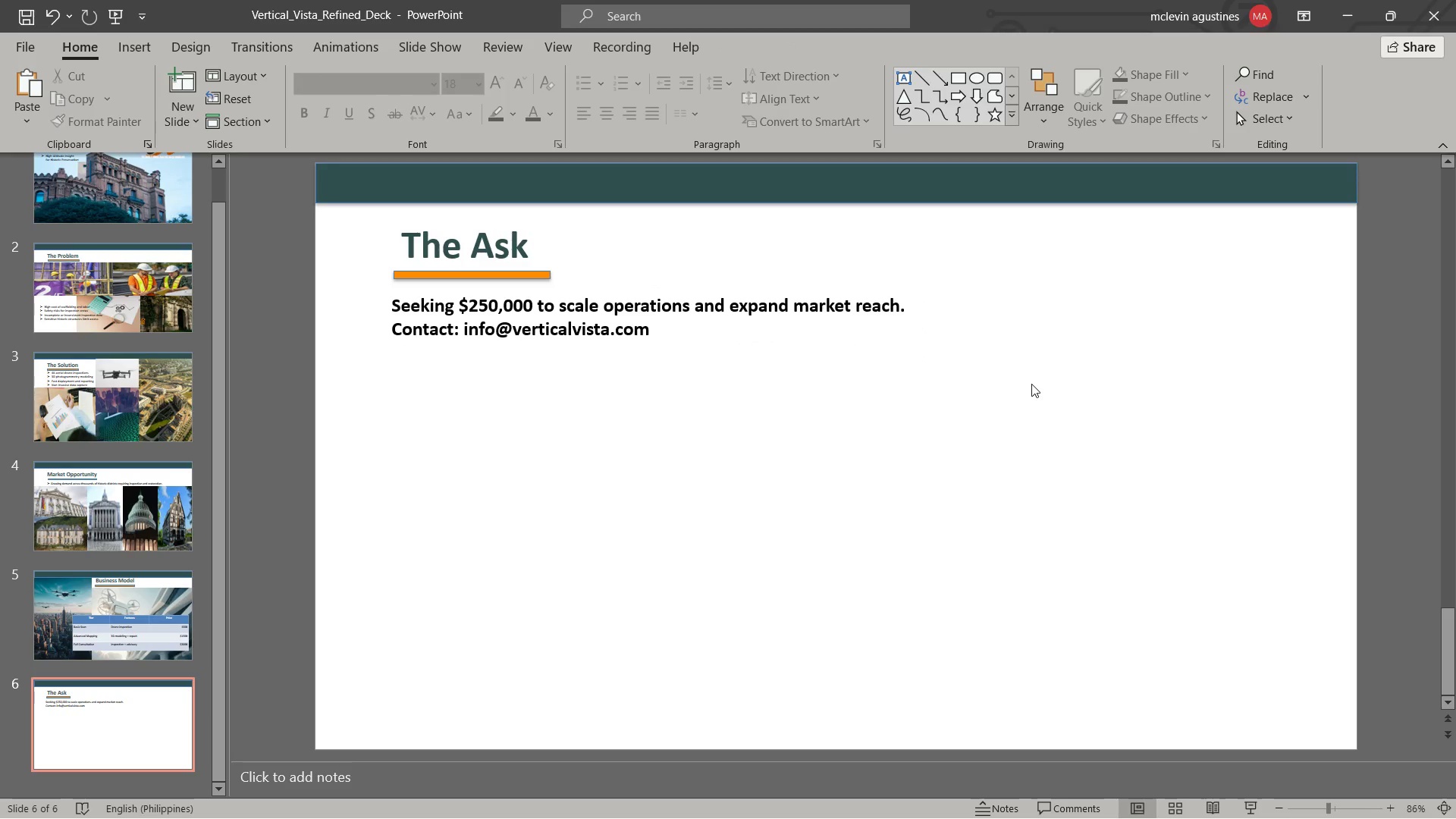 
hold_key(key=AltLeft, duration=1.5)
 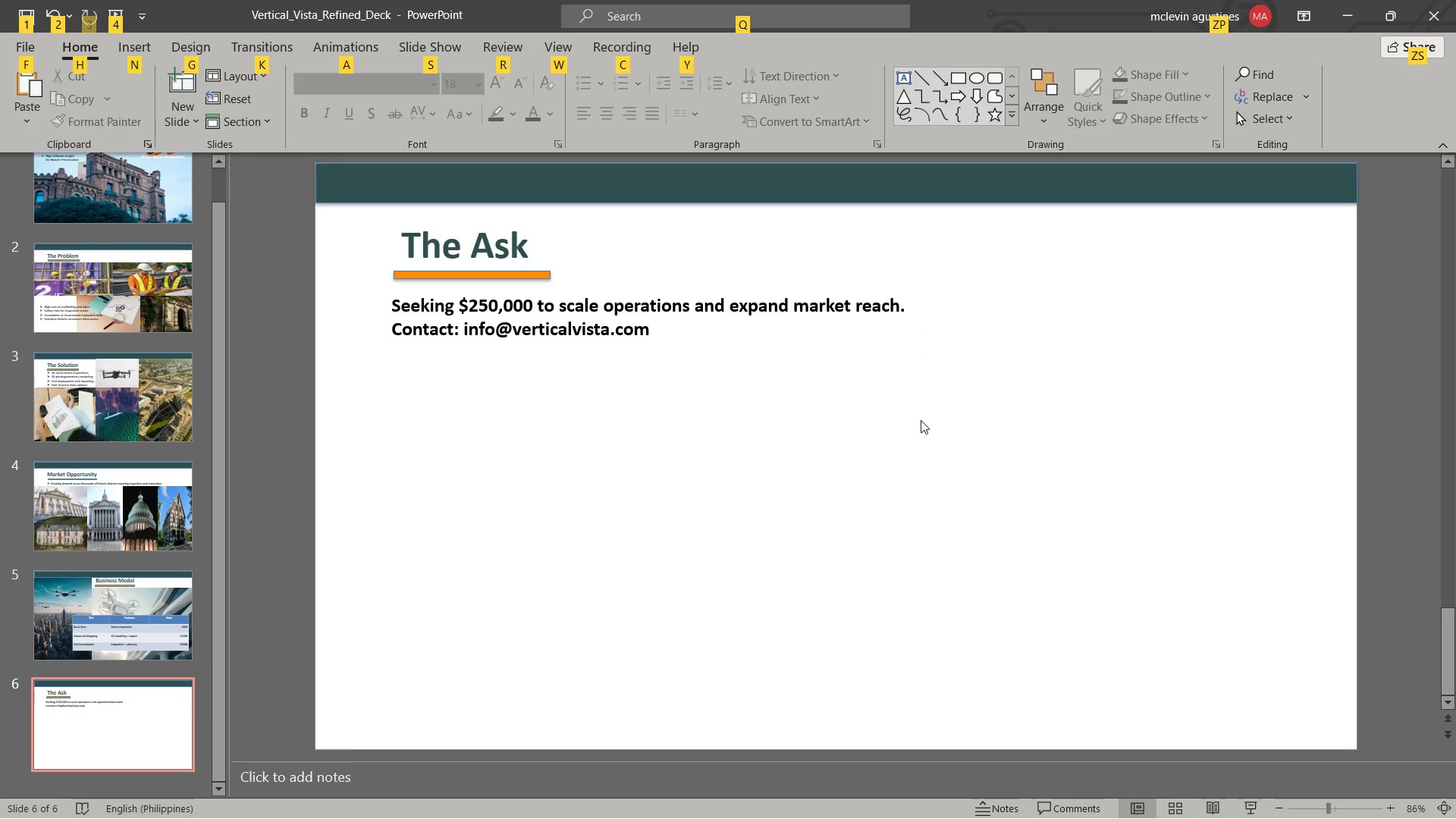 
hold_key(key=AltLeft, duration=1.51)
 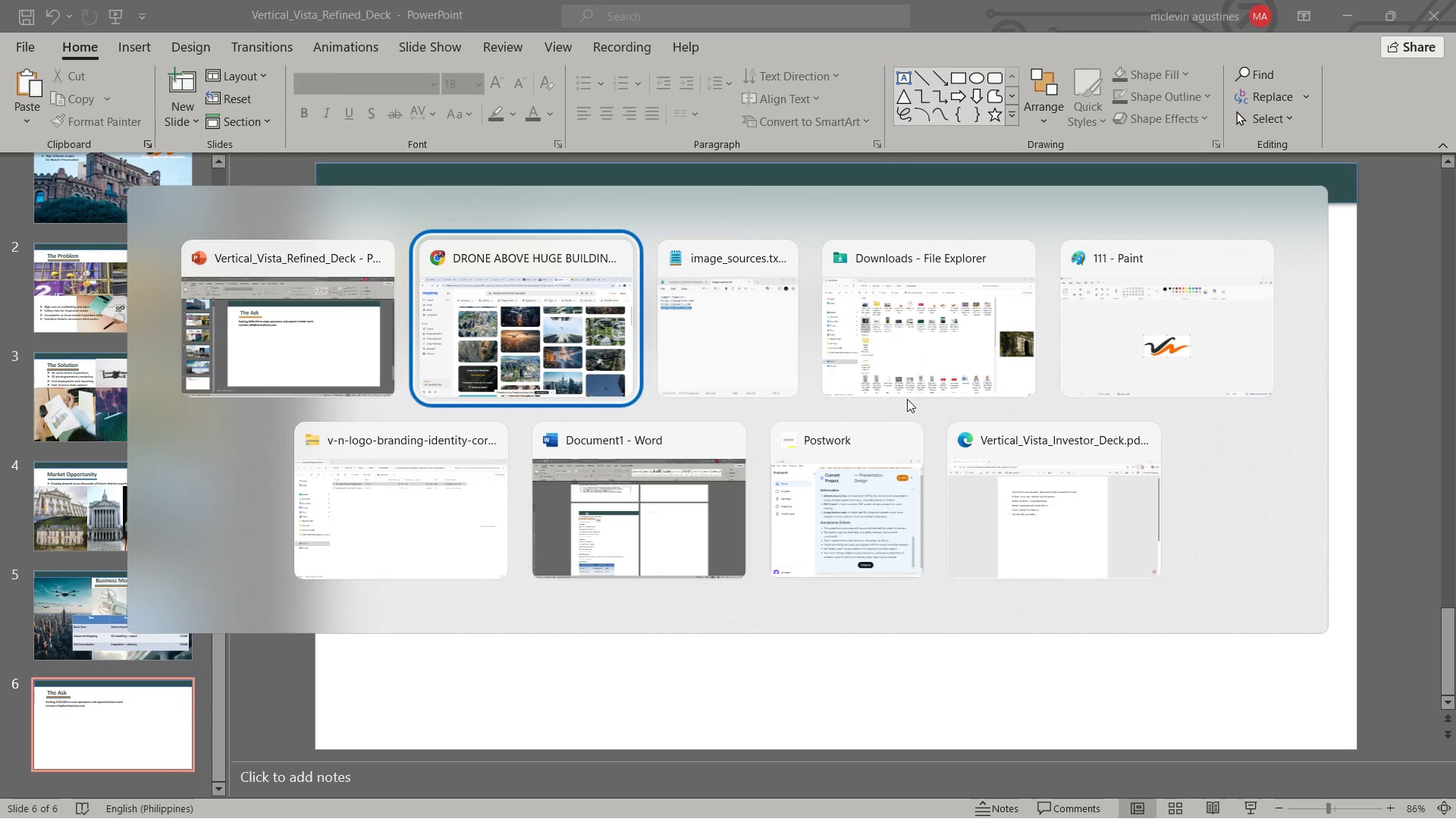 
key(Alt+Tab)
 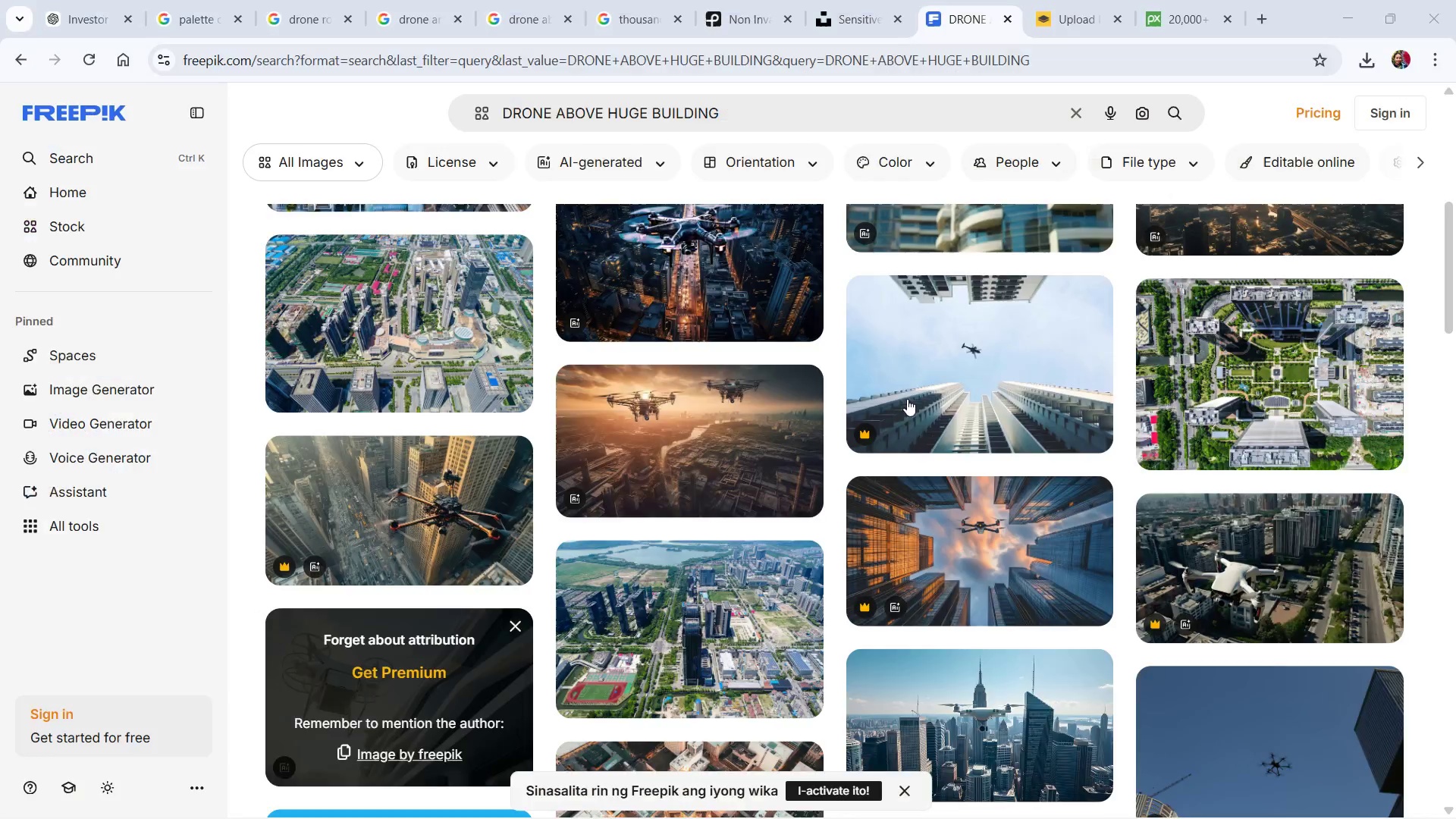 
key(Alt+AltLeft)
 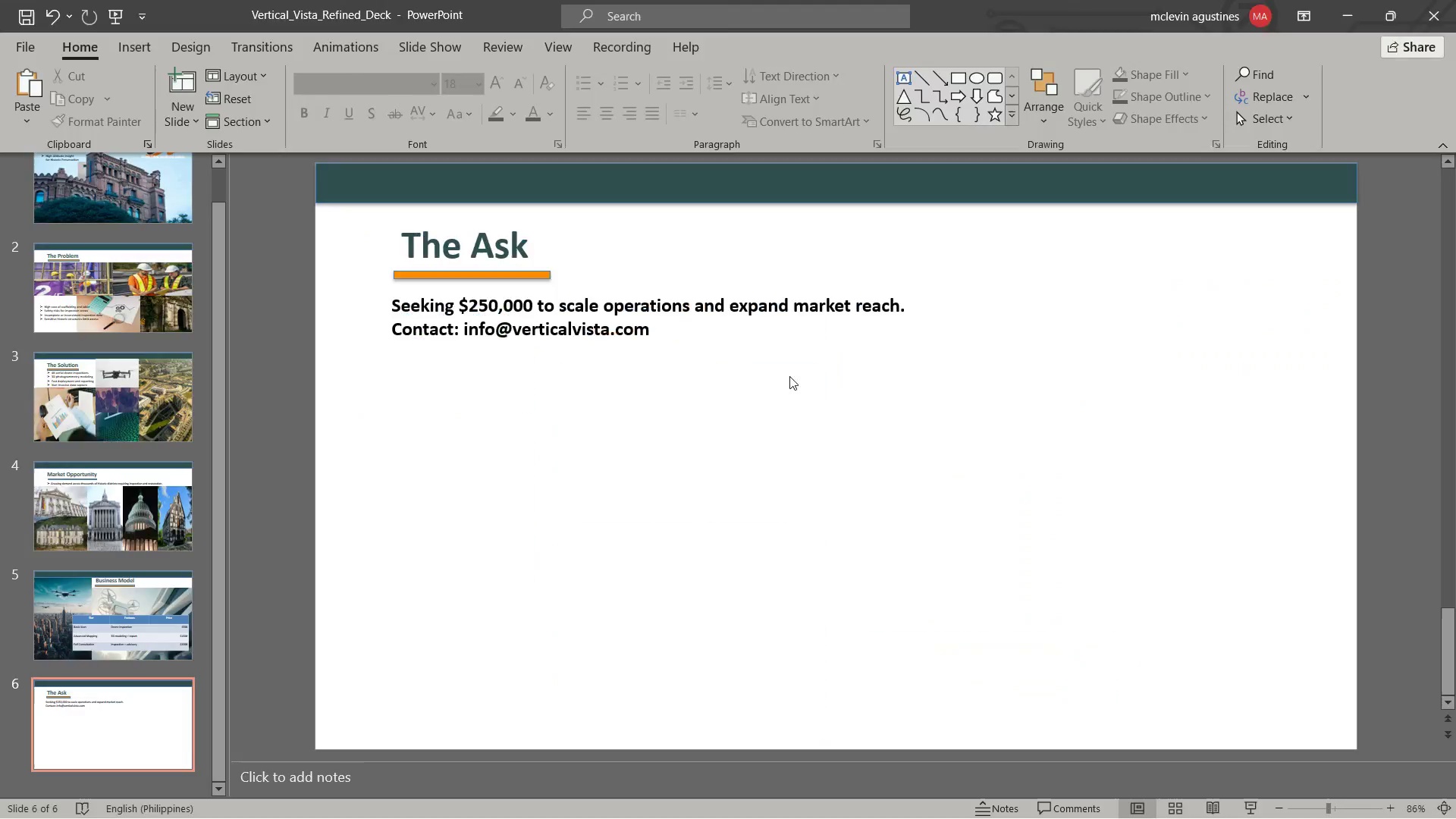 
key(Alt+Tab)
 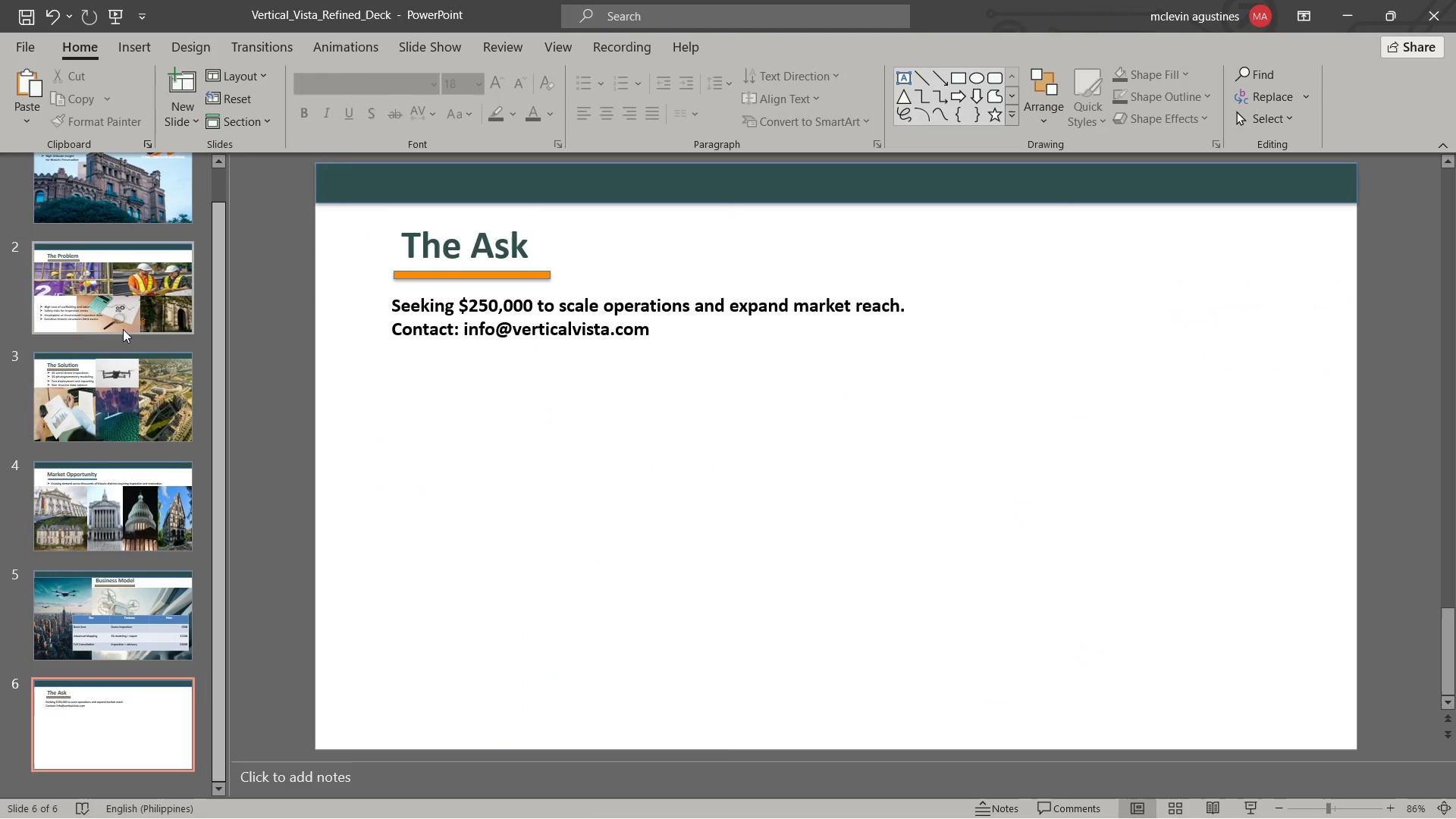 
scroll: coordinate [120, 331], scroll_direction: up, amount: 8.0
 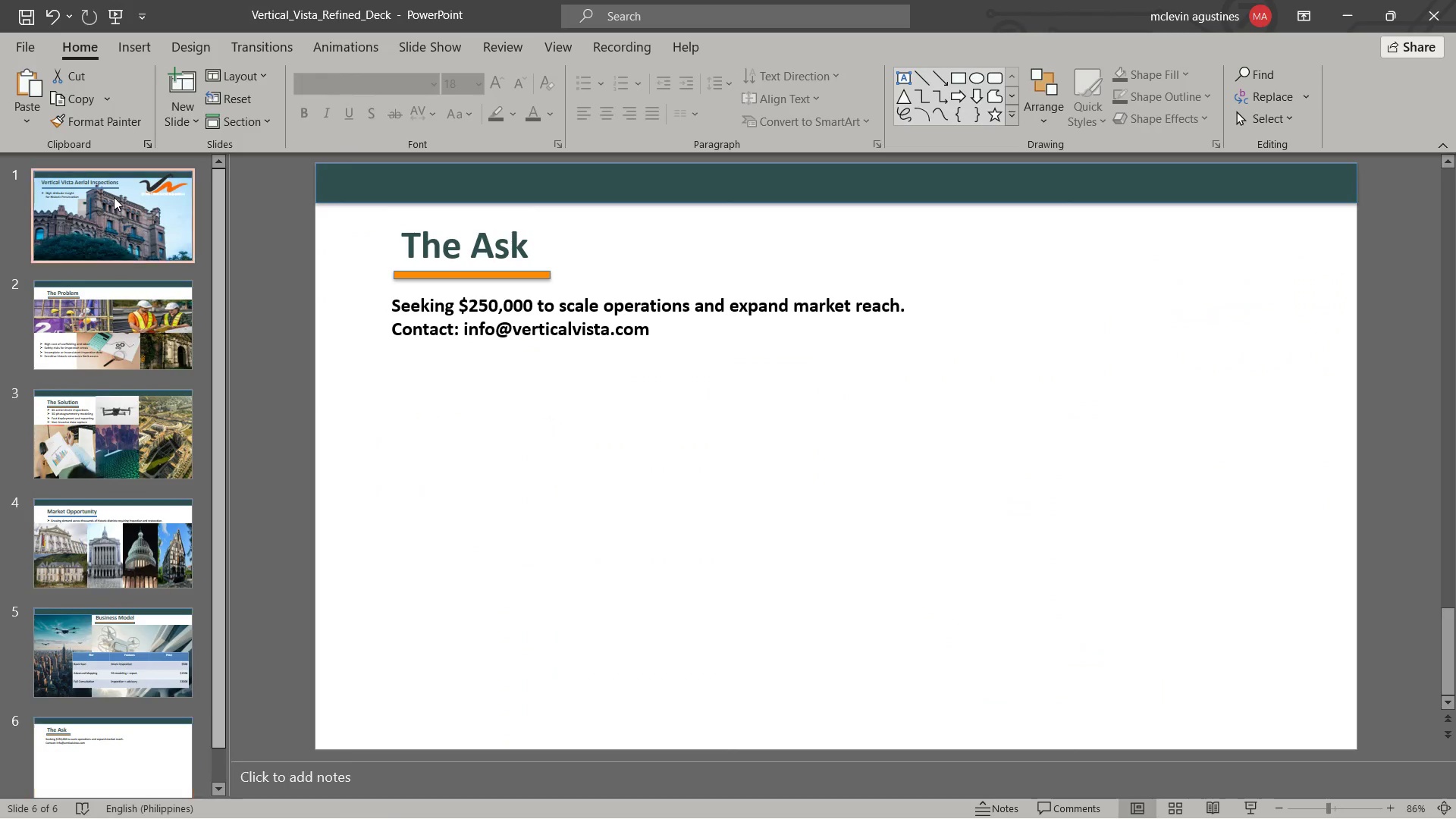 
left_click([114, 197])
 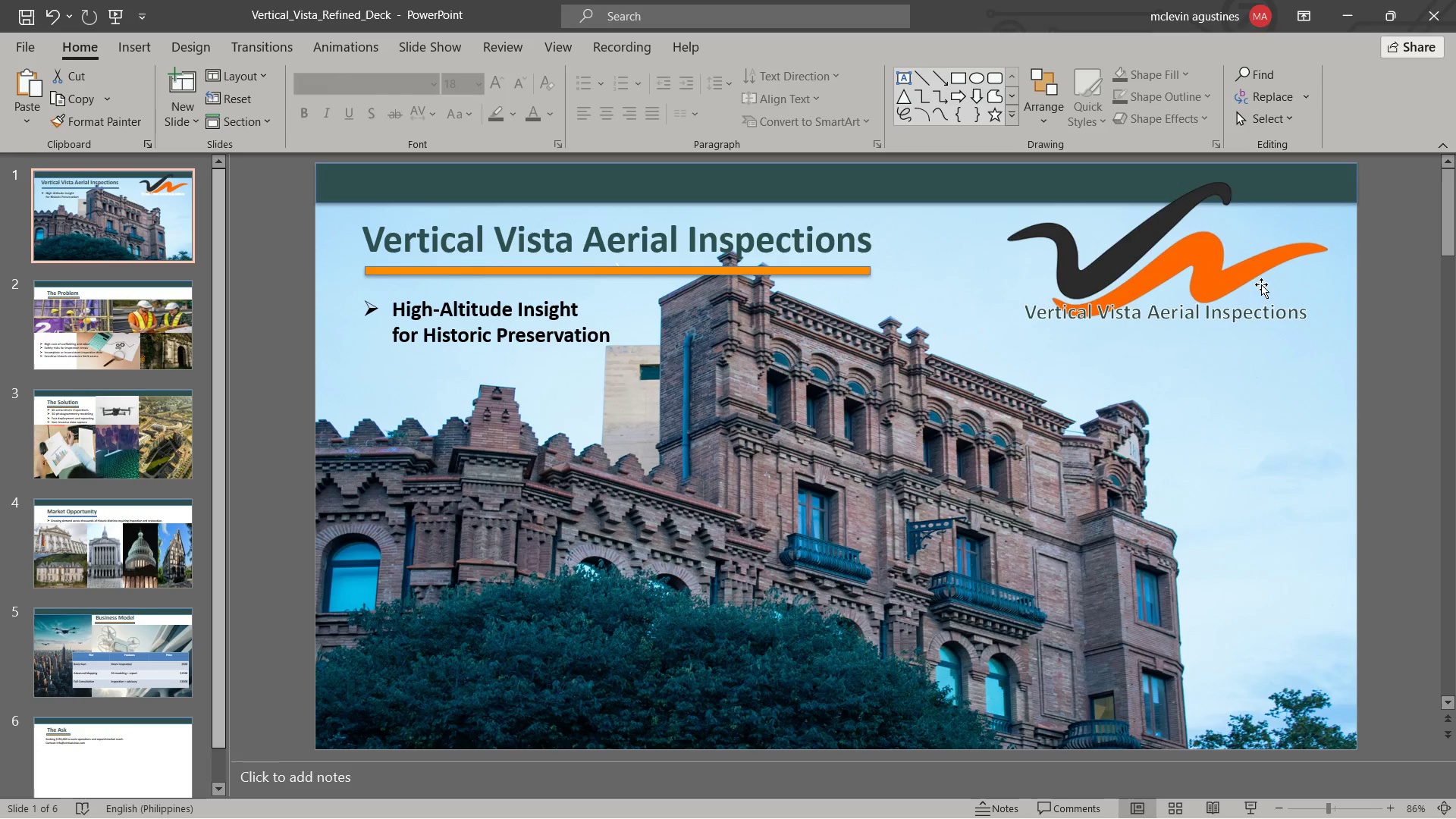 
left_click([1216, 282])
 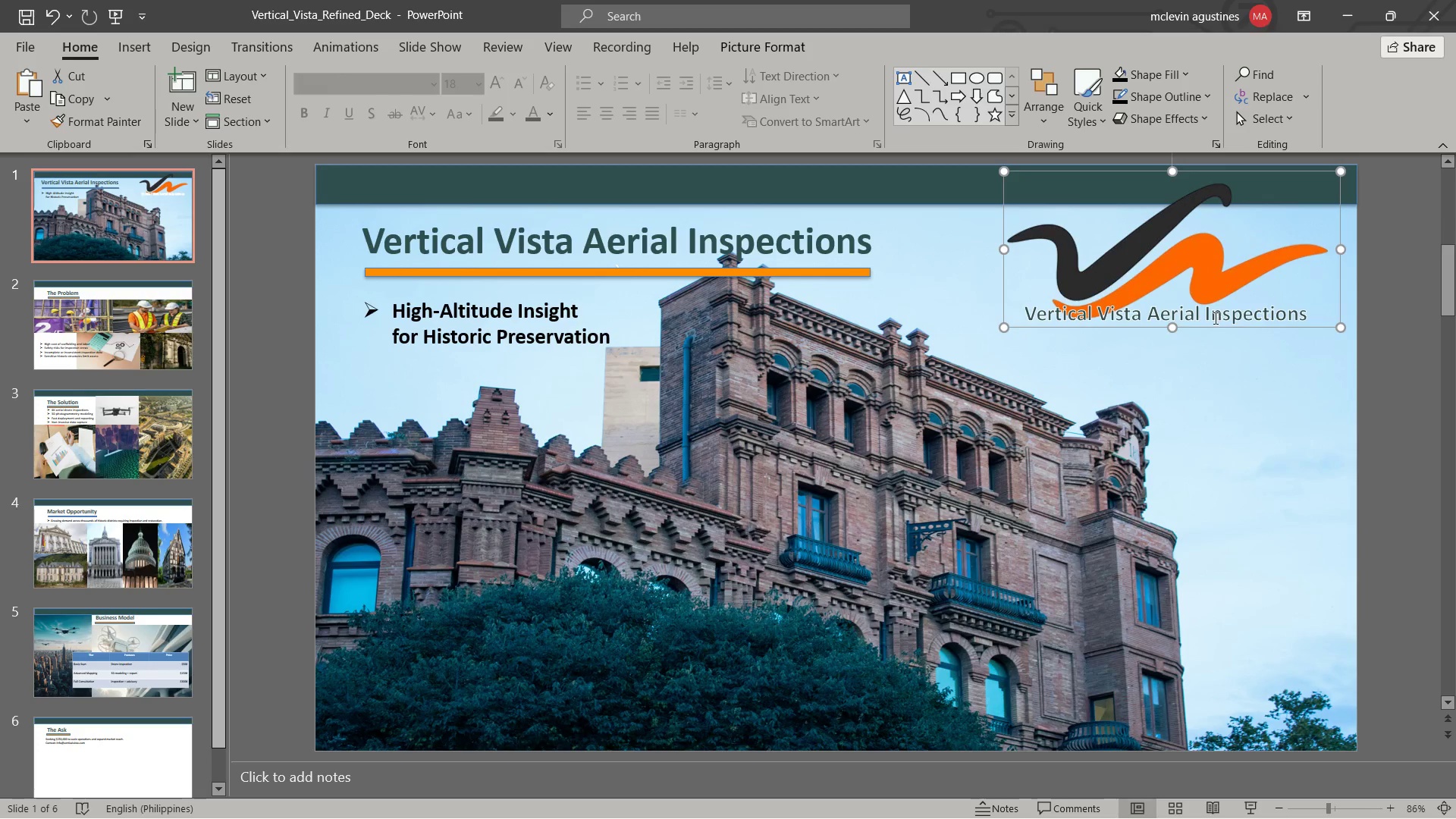 
hold_key(key=ShiftLeft, duration=0.75)
left_click([1213, 318])
 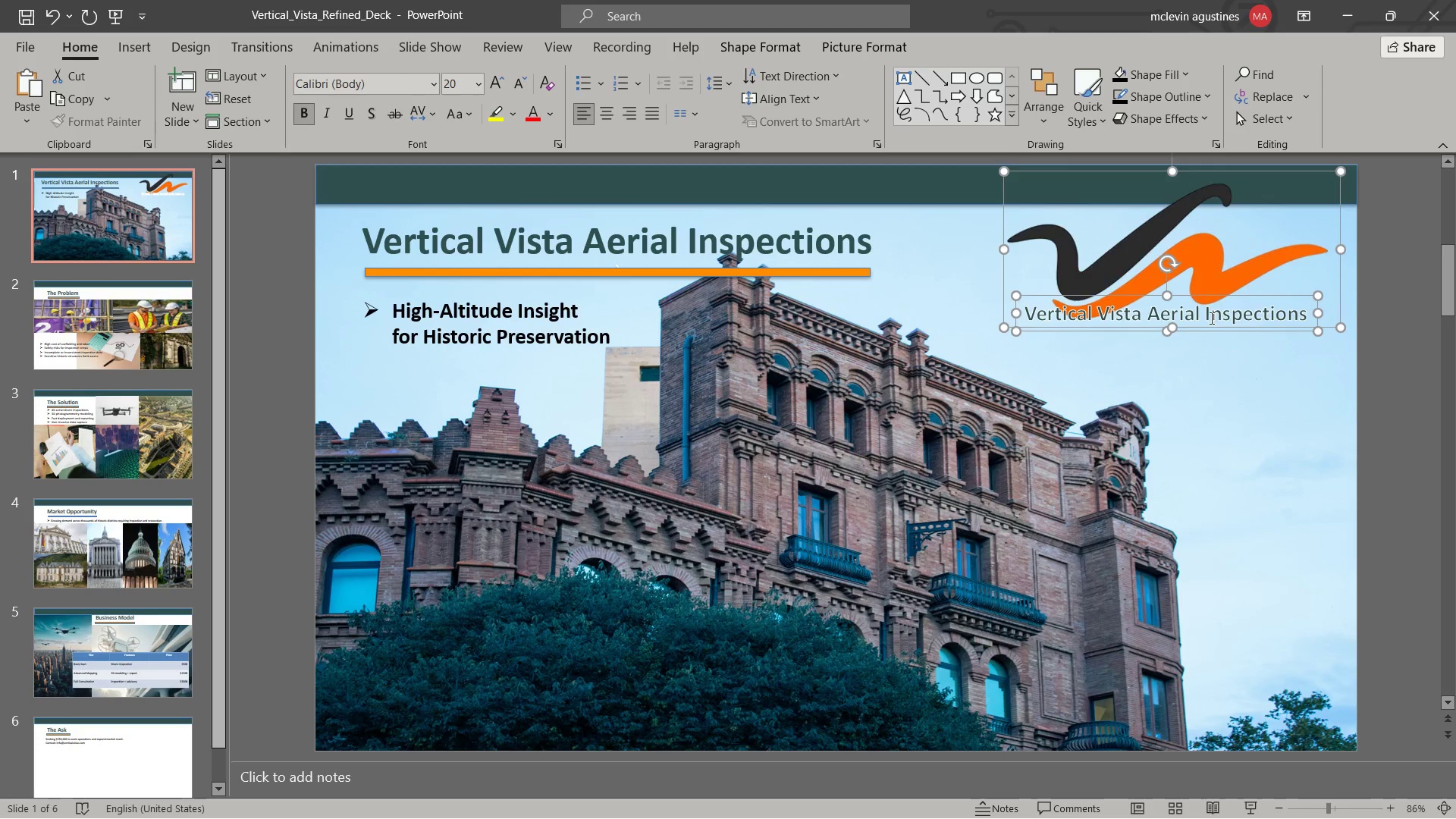 
key(Control+C)
 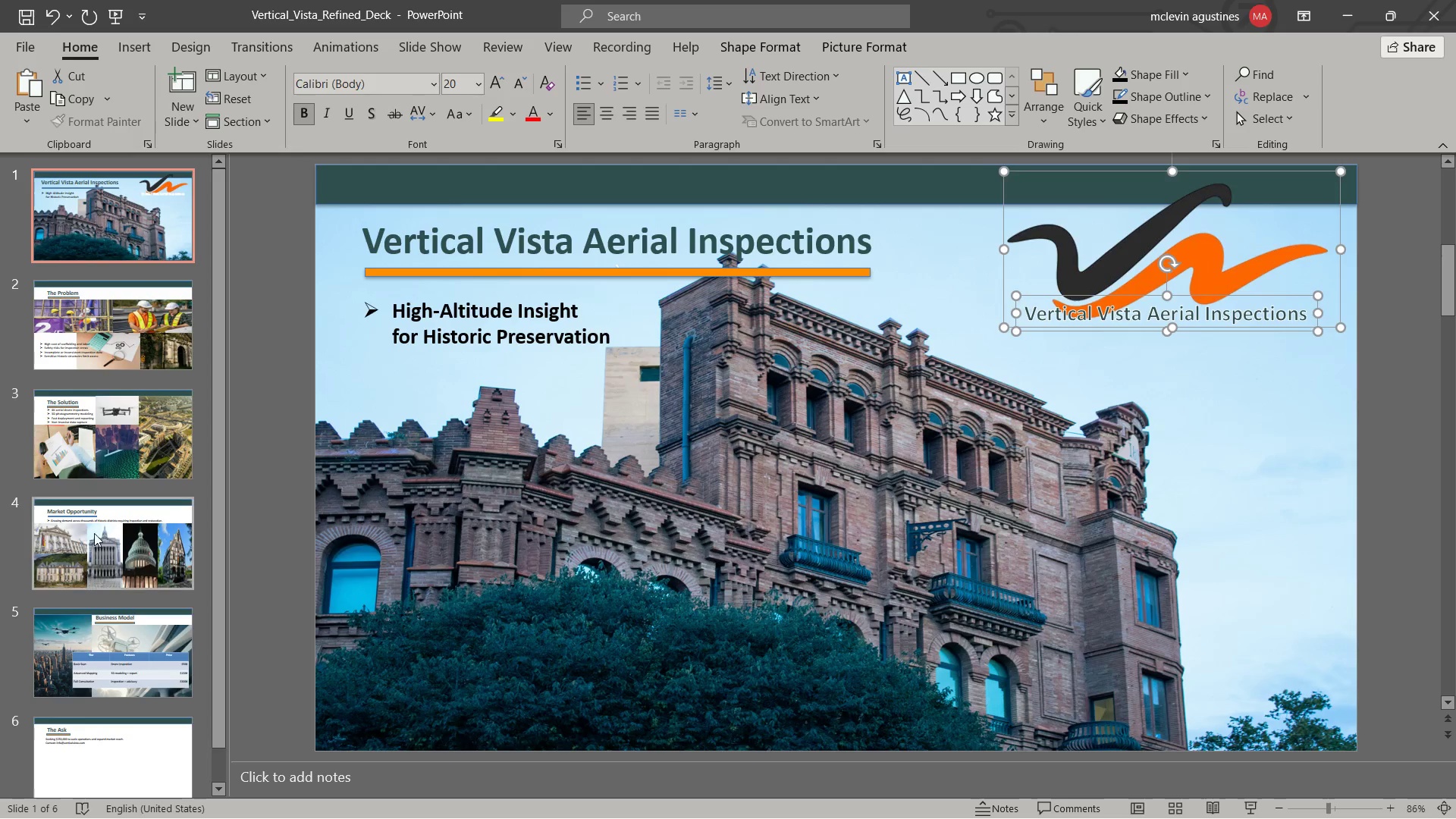 
scroll: coordinate [143, 627], scroll_direction: down, amount: 7.0
 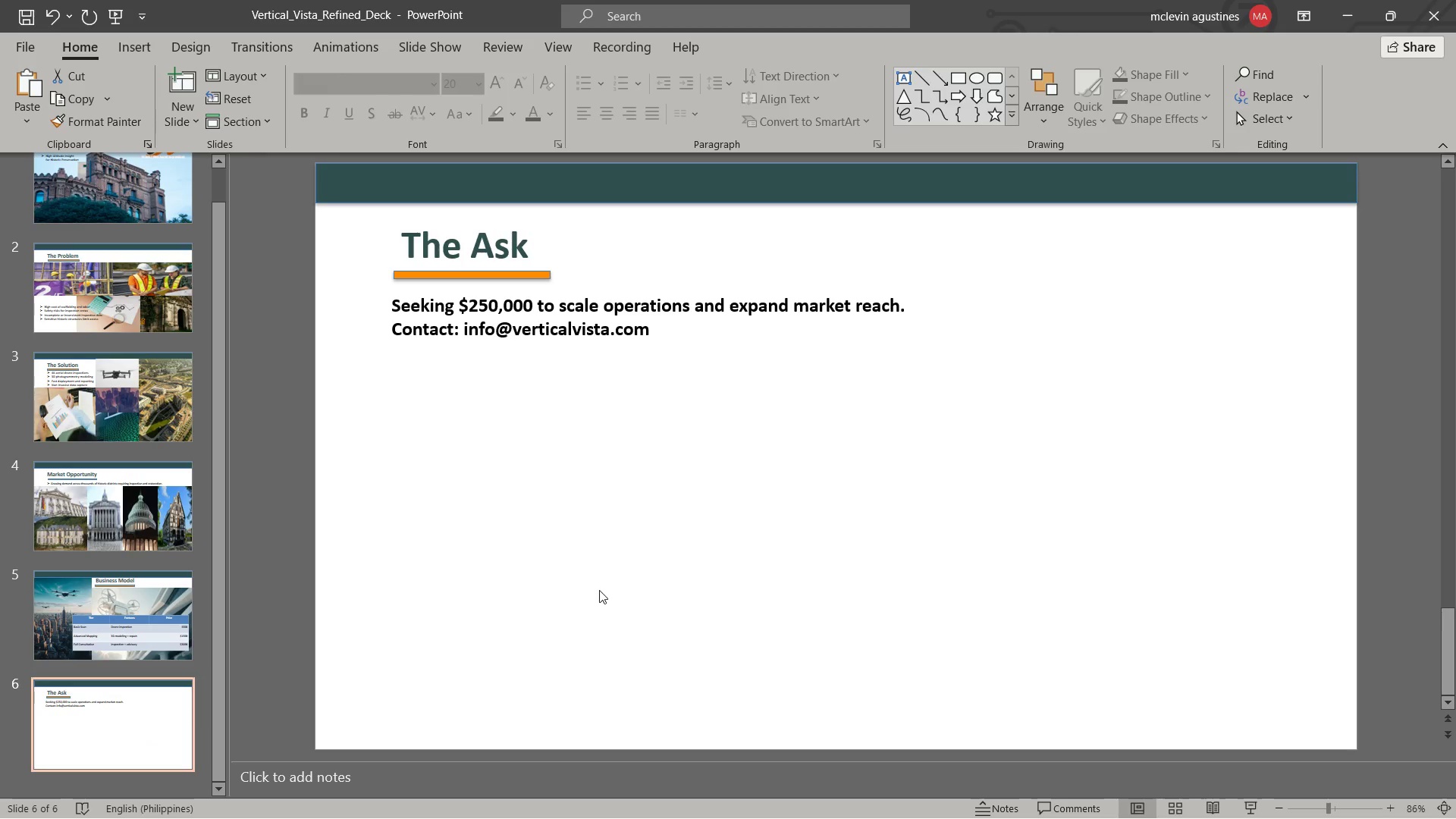 
key(Control+V)
 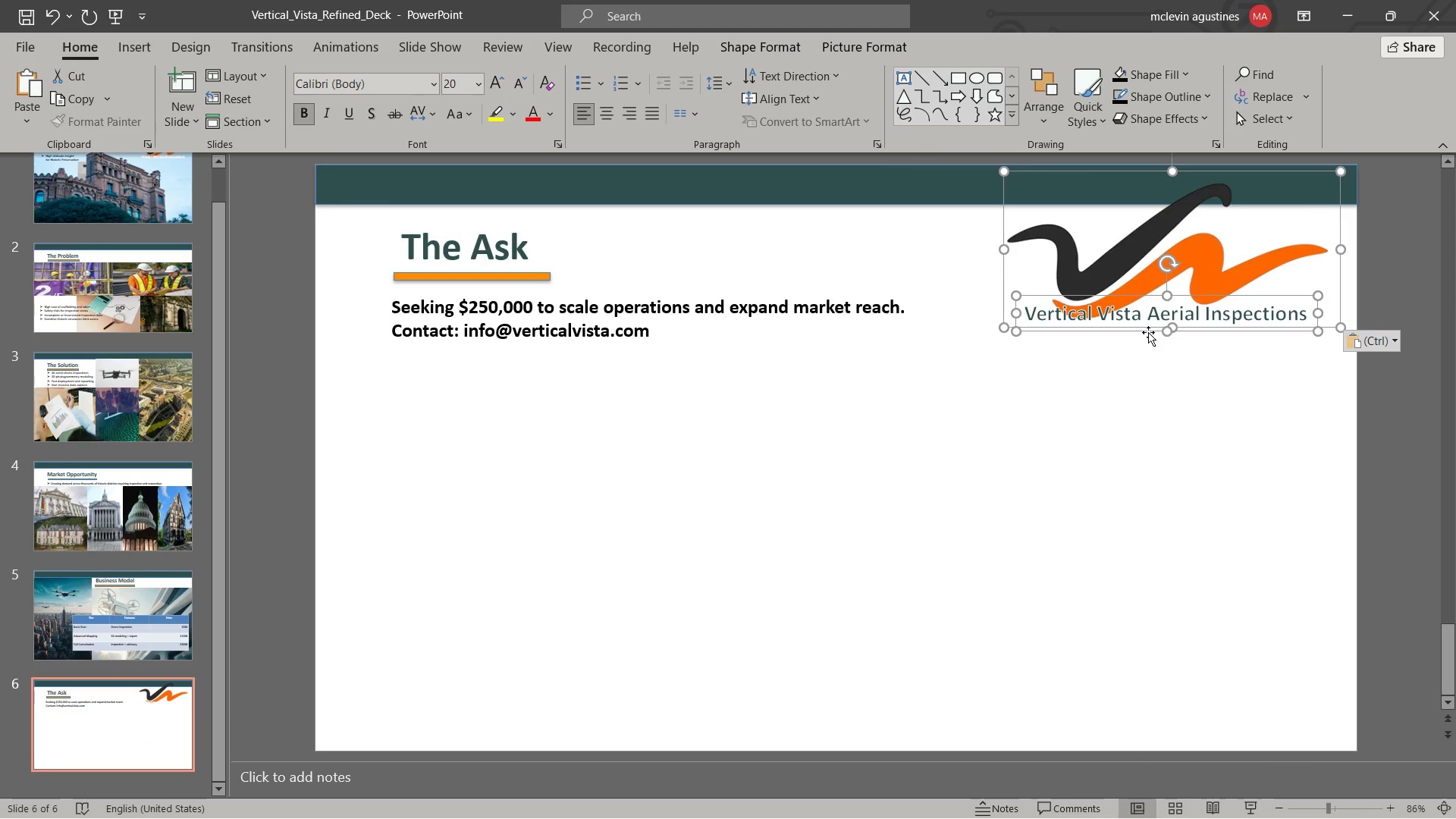 
left_click_drag(start_coordinate=[1148, 332], to_coordinate=[822, 557])
 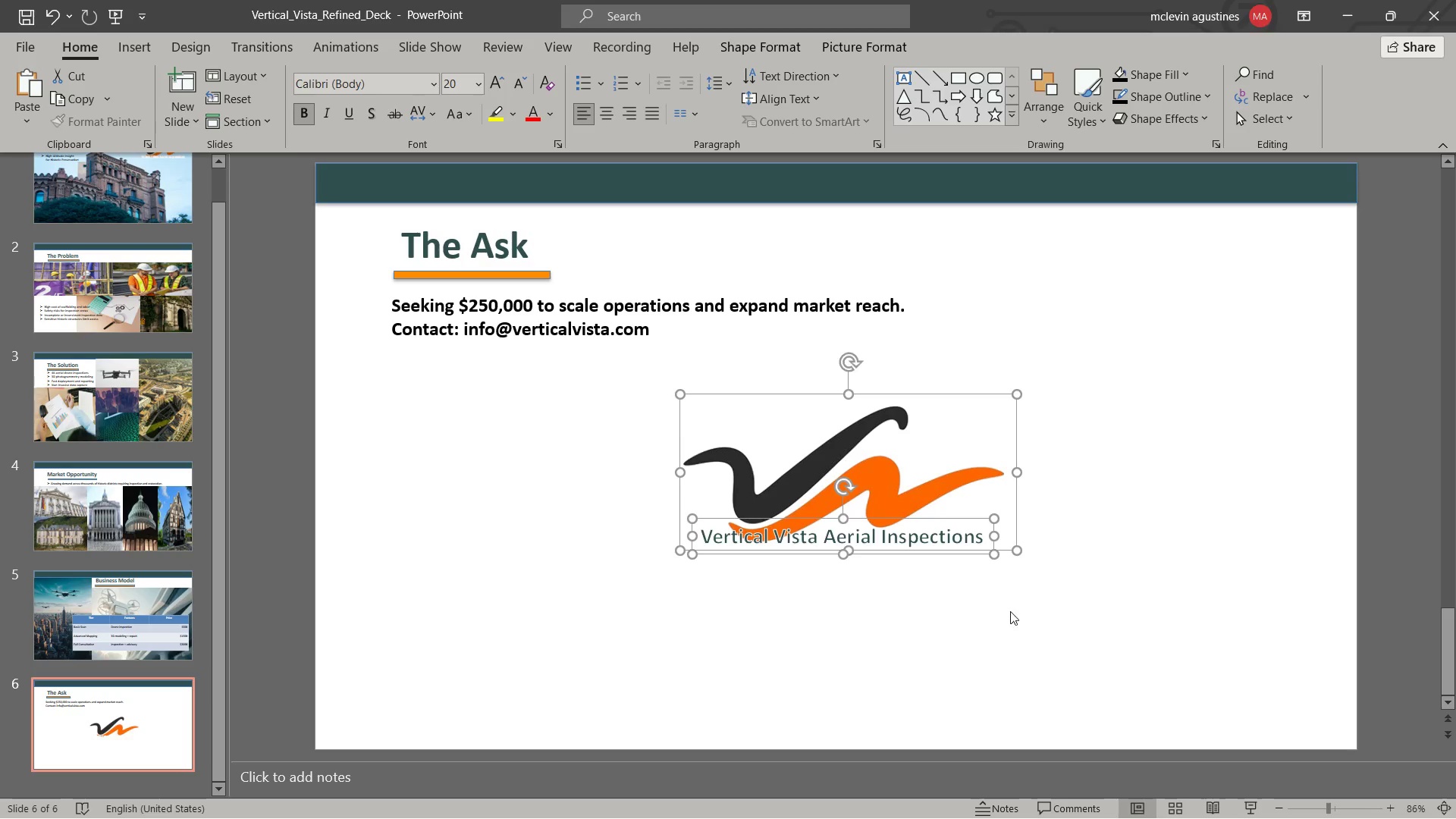 
key(Escape)
 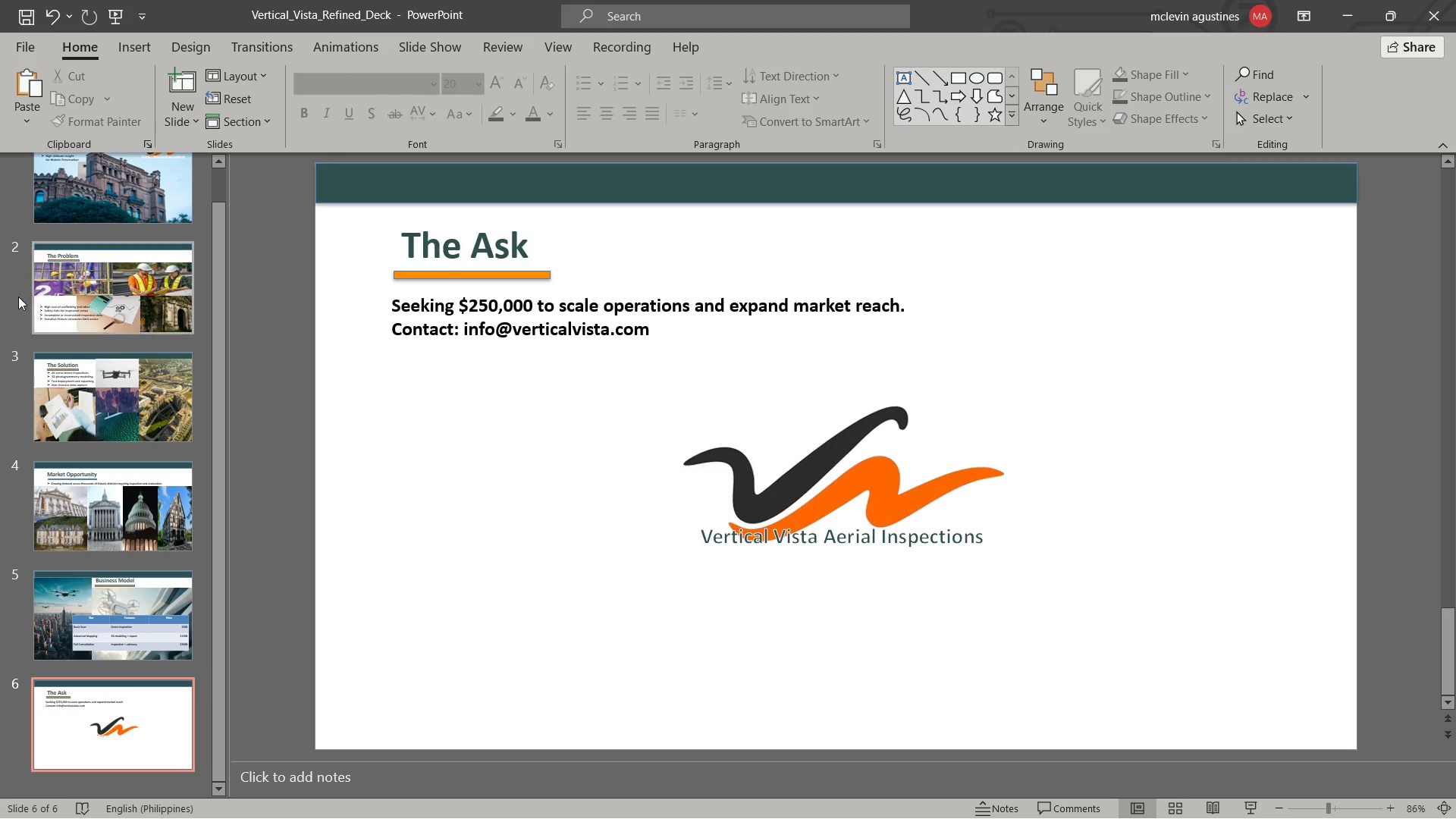 
scroll: coordinate [70, 448], scroll_direction: up, amount: 14.0
 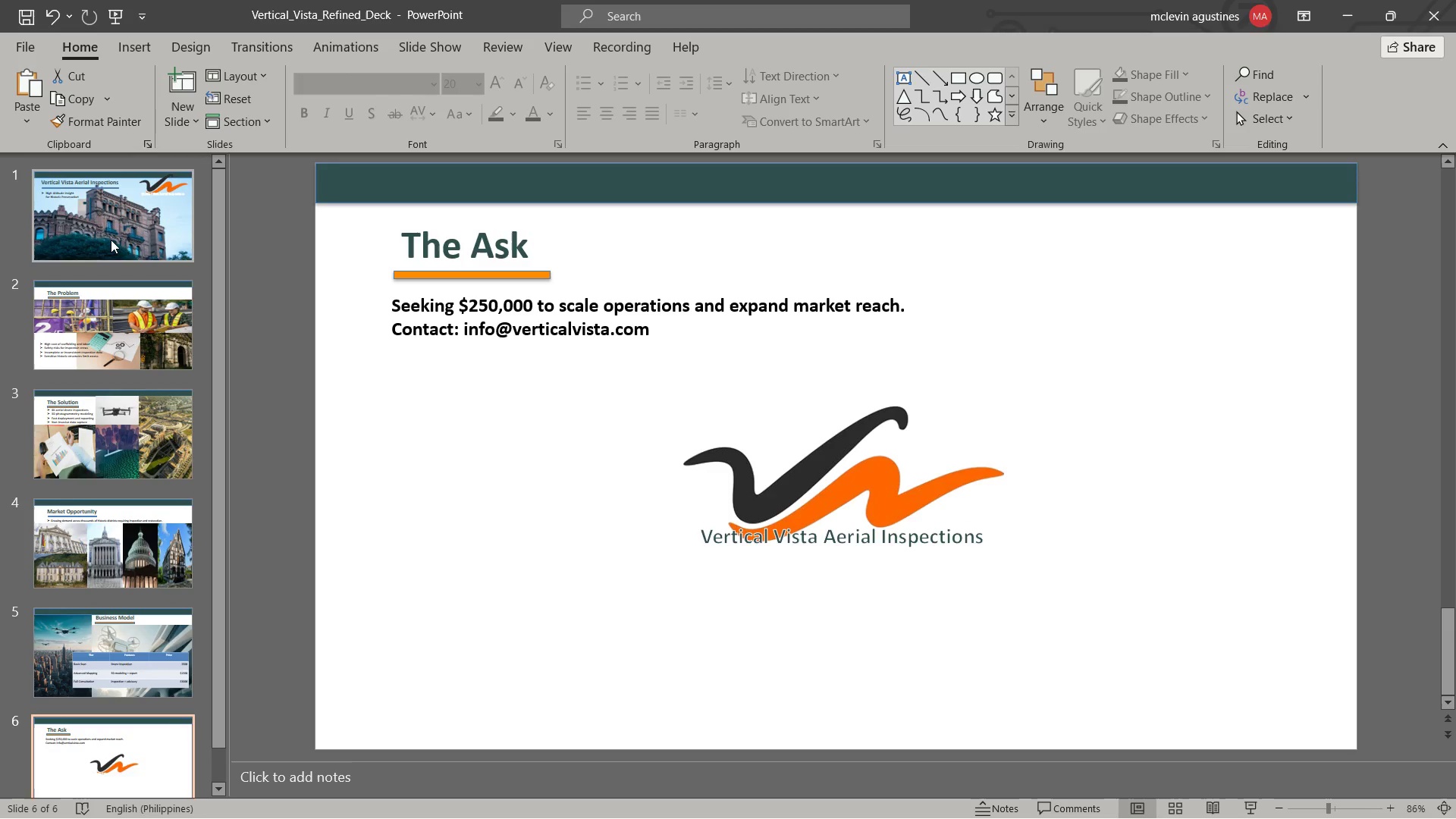 
left_click([111, 240])
 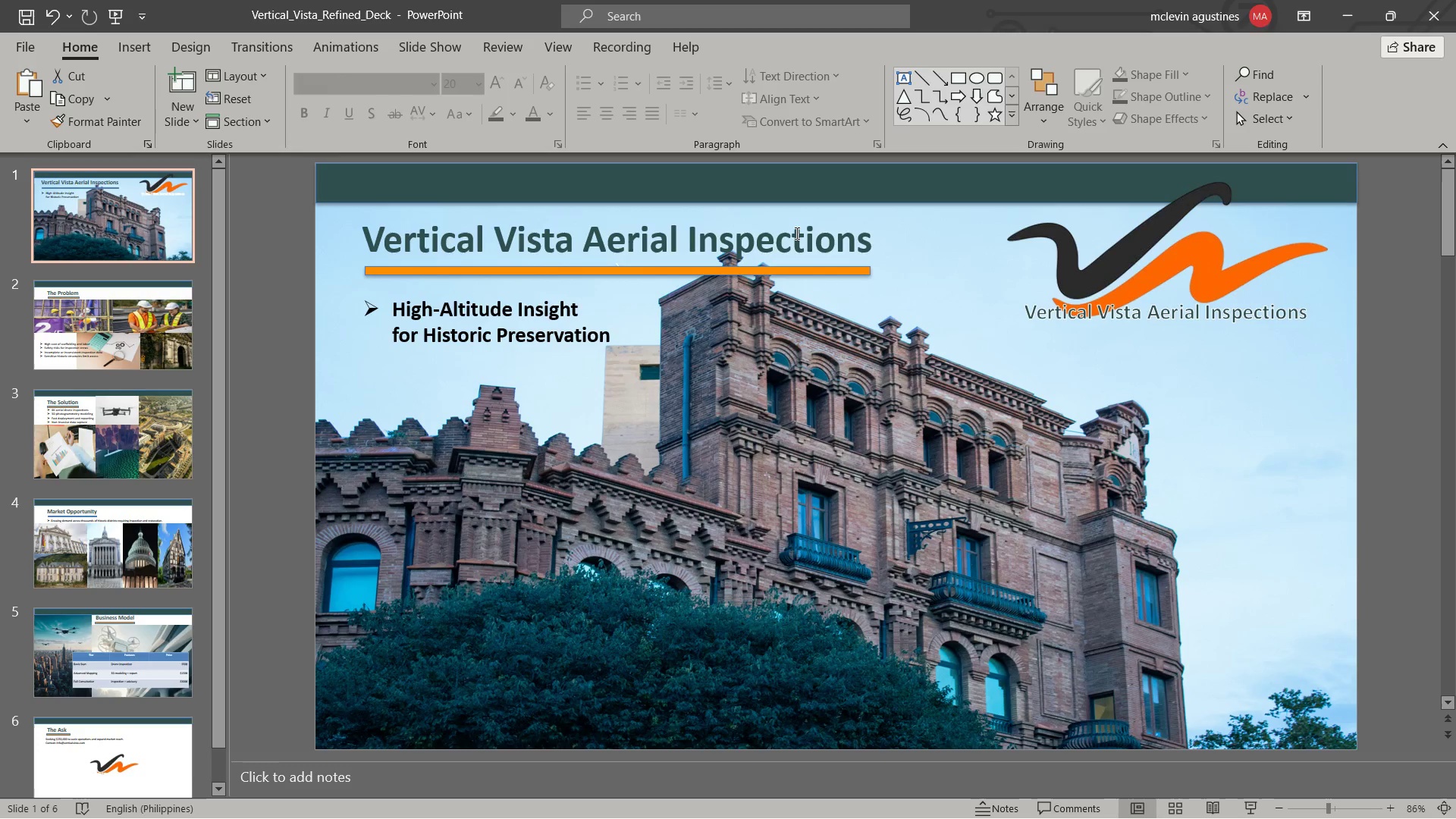 
left_click([795, 231])
 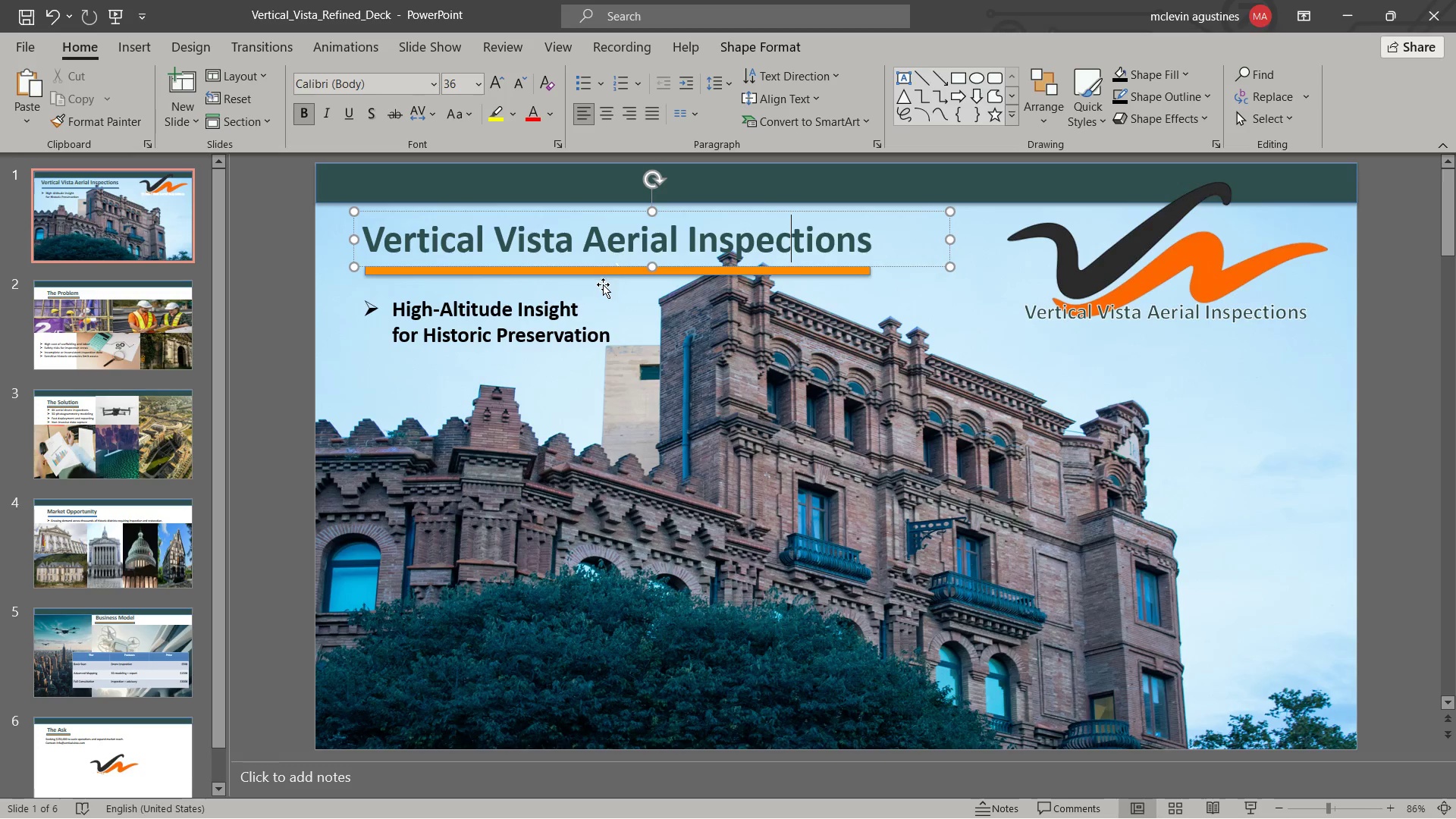 
hold_key(key=ShiftLeft, duration=1.09)
left_click([599, 270])
 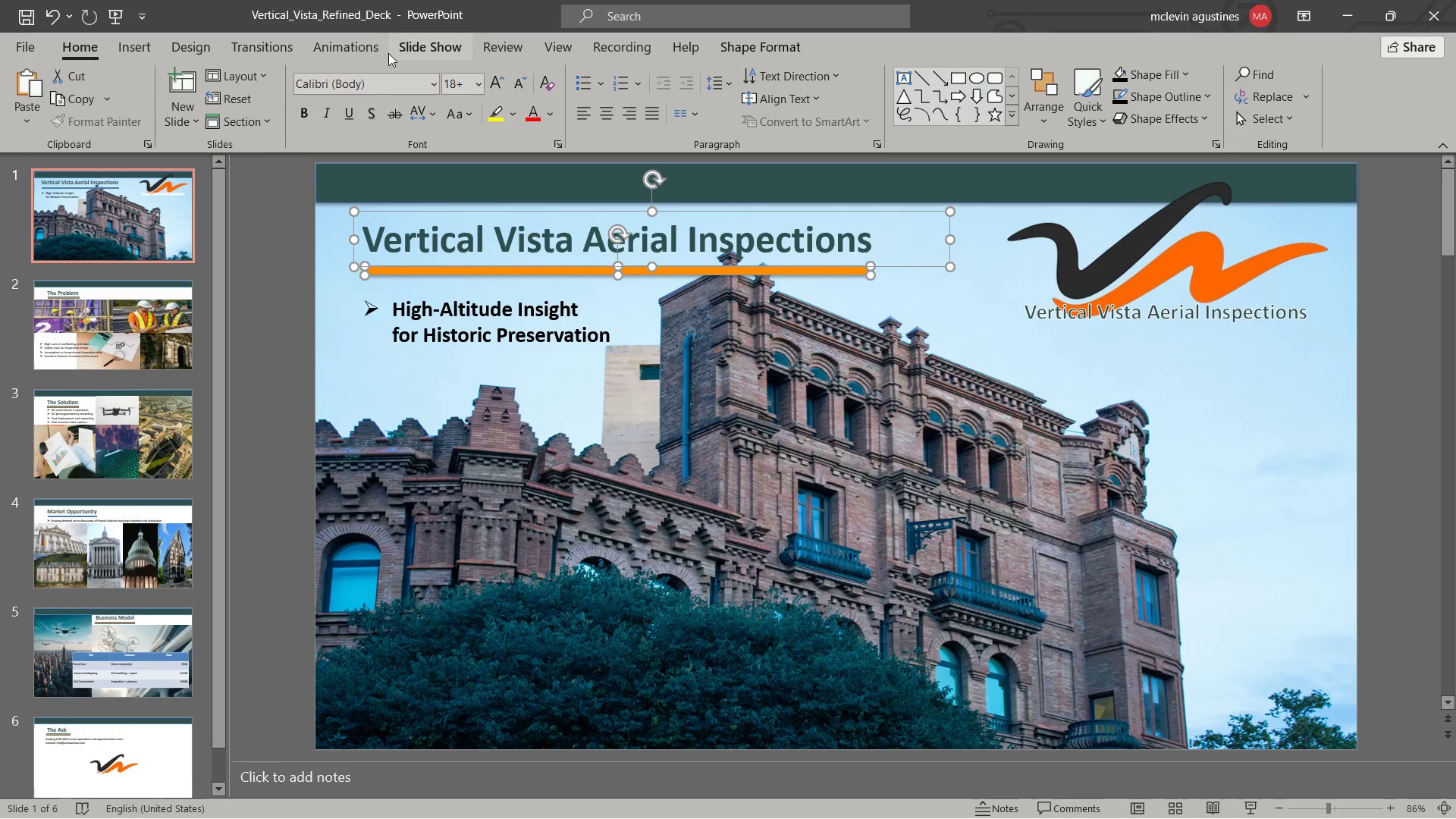 
left_click([380, 49])
 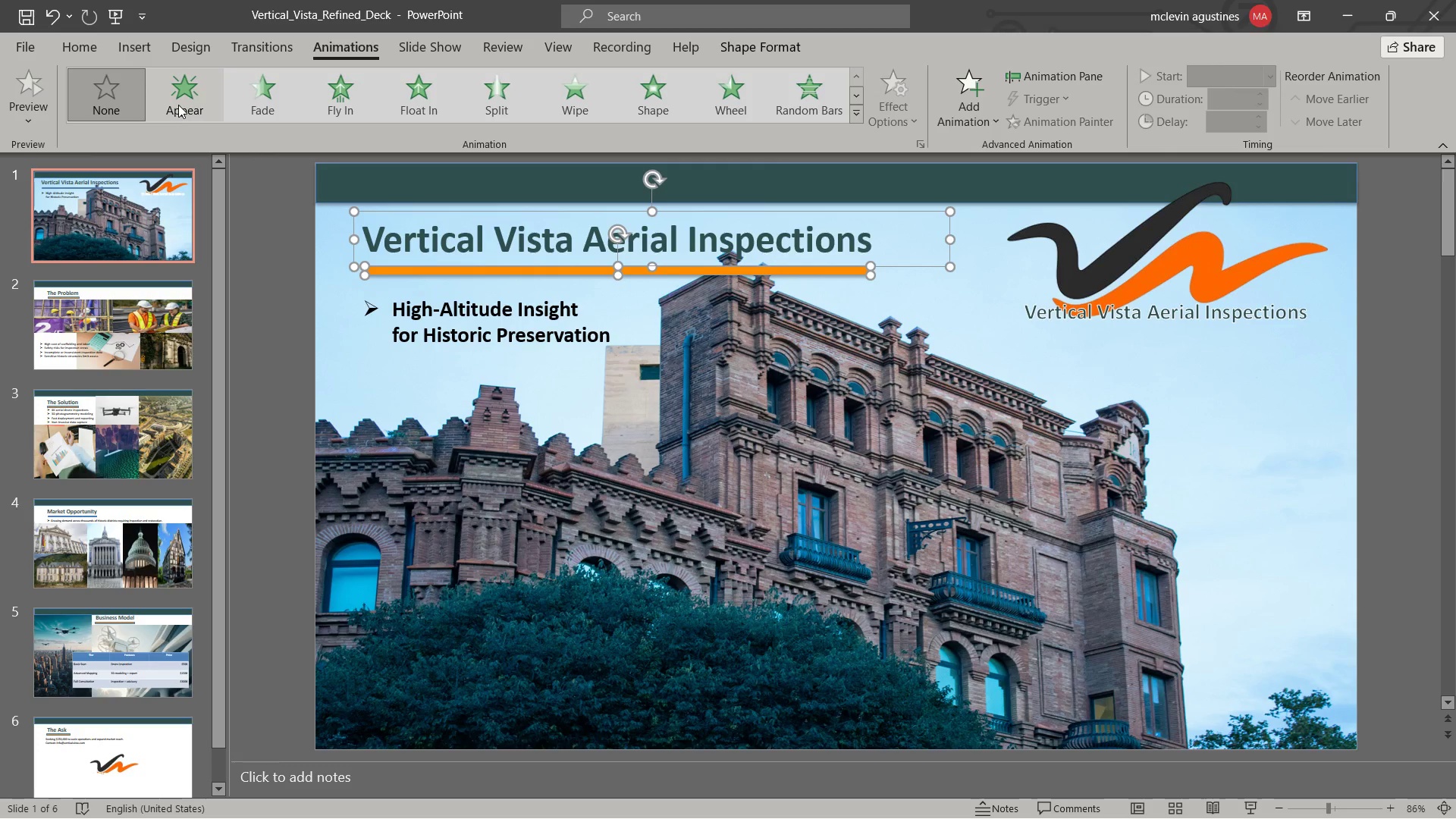 
left_click([177, 104])
 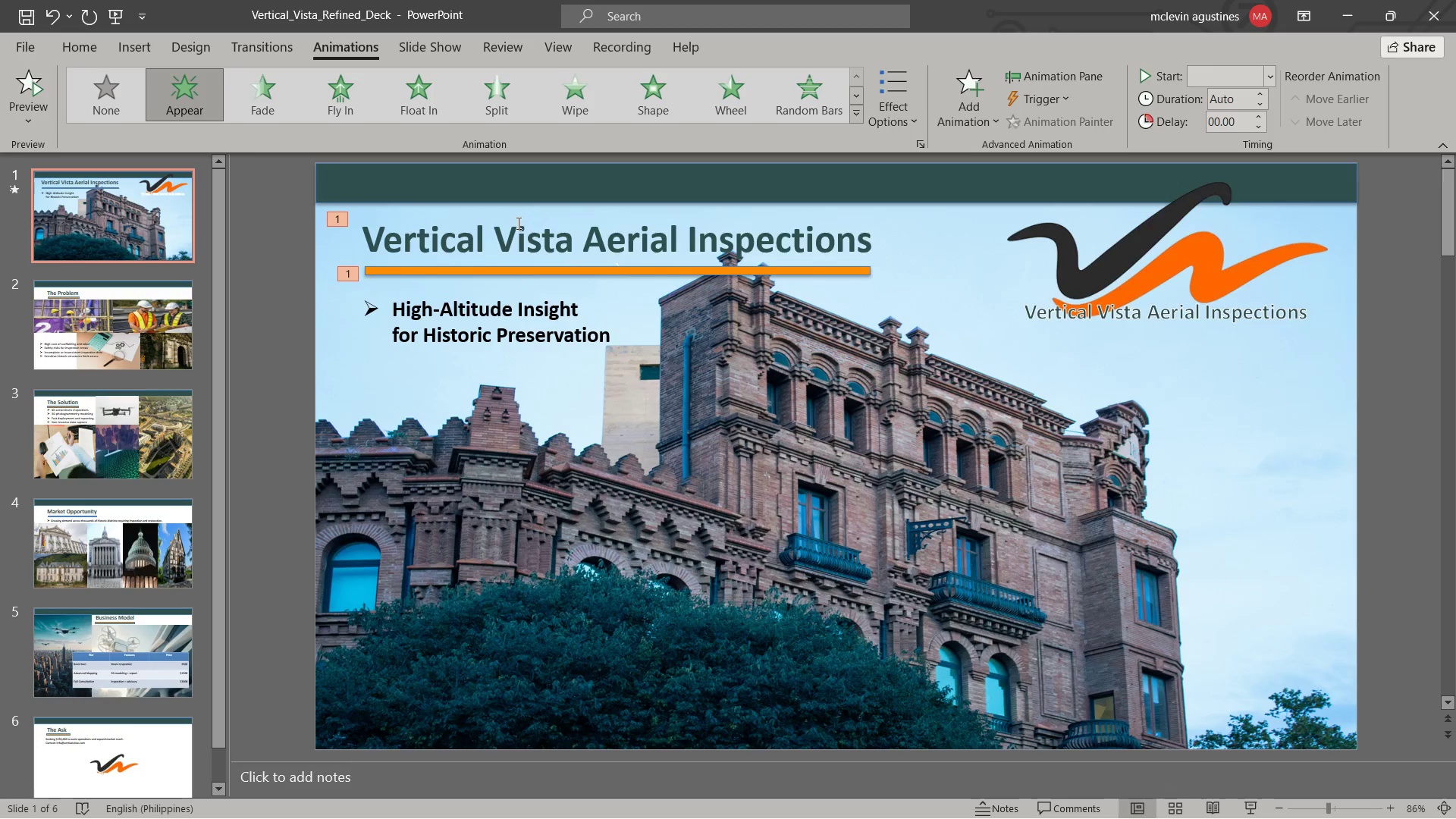 
wait(9.77)
 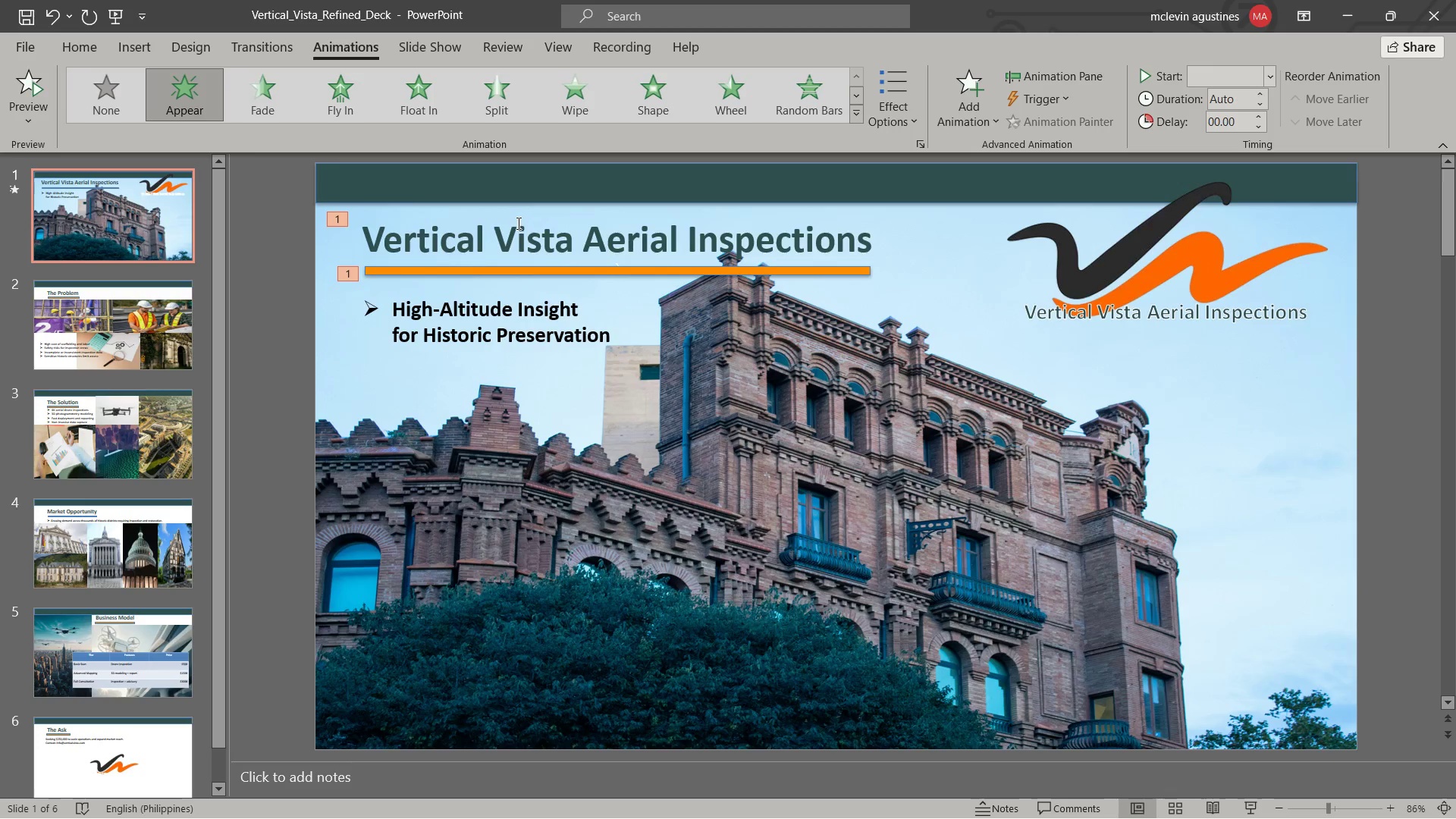 
left_click_drag(start_coordinate=[753, 783], to_coordinate=[801, 785])
 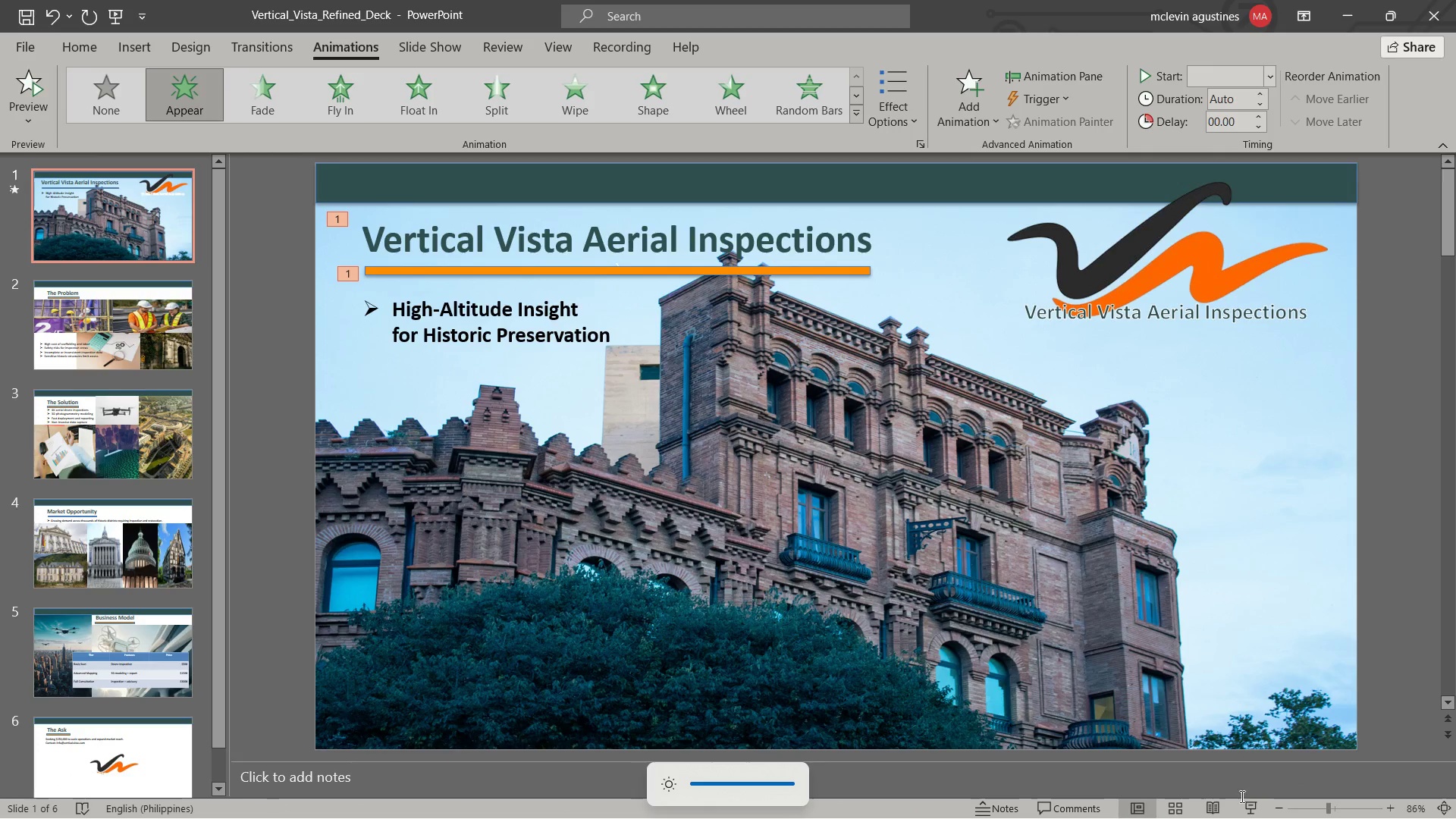 
left_click([1254, 805])
 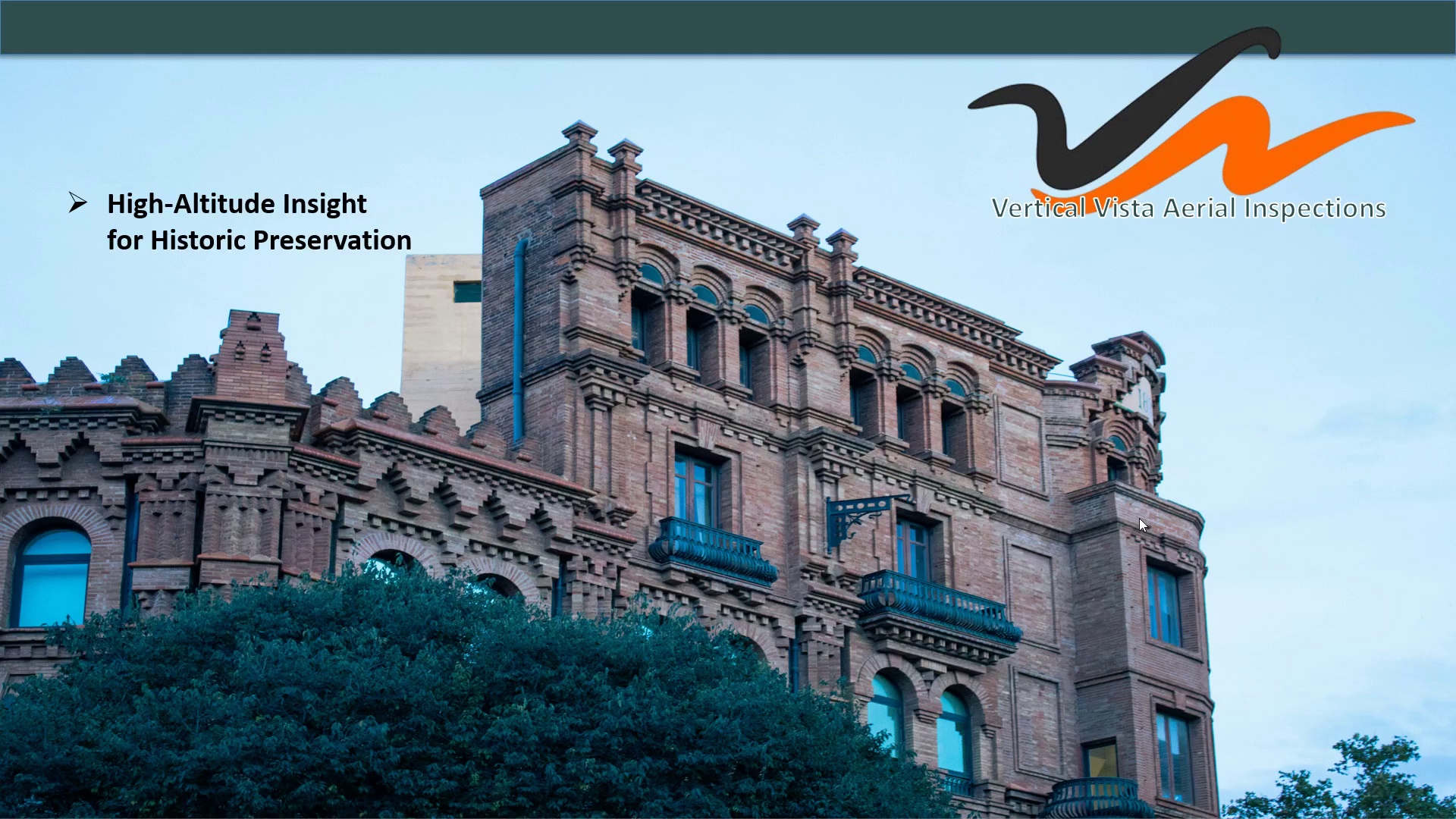 
key(ArrowDown)
 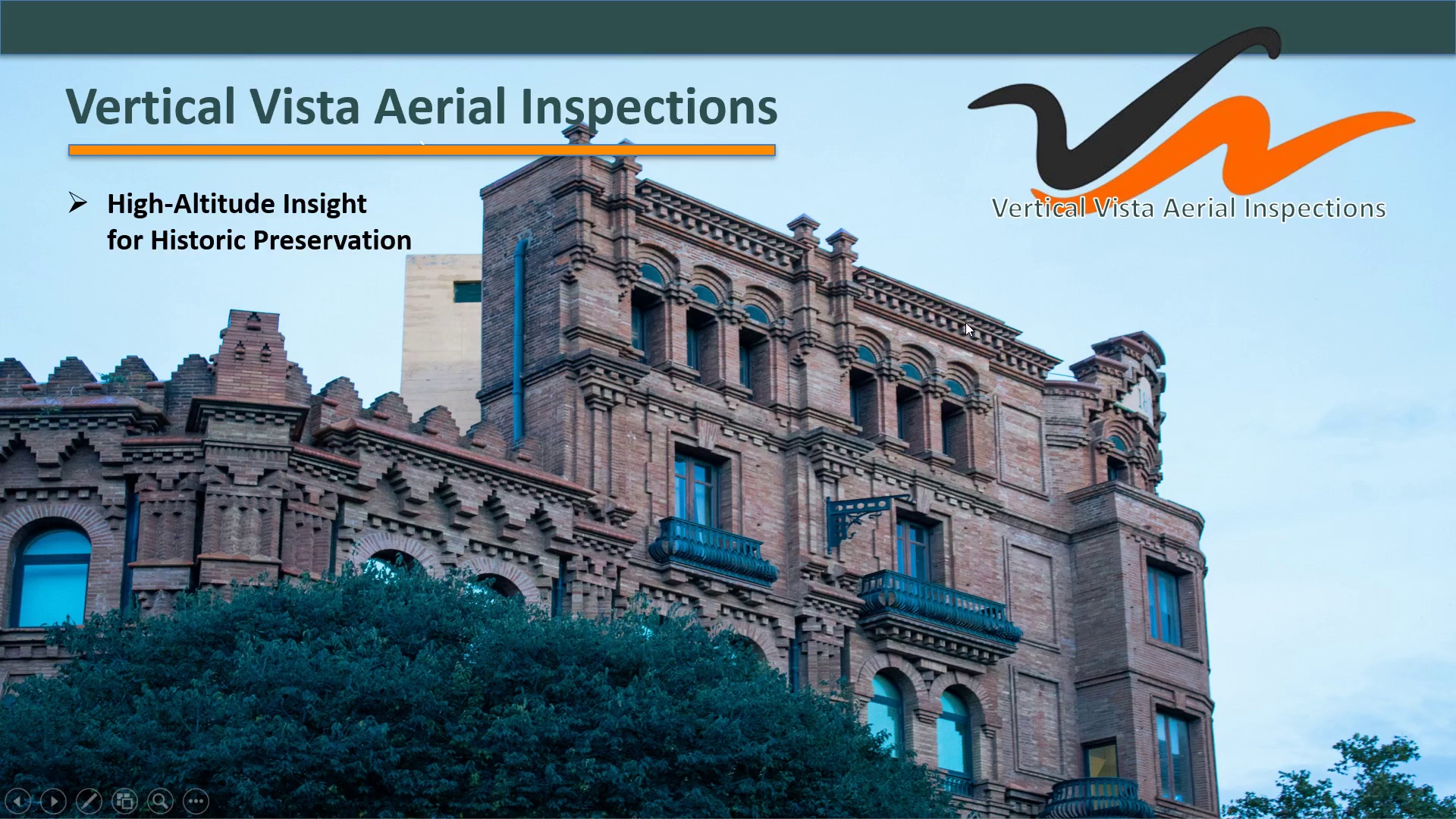 
key(Escape)
 